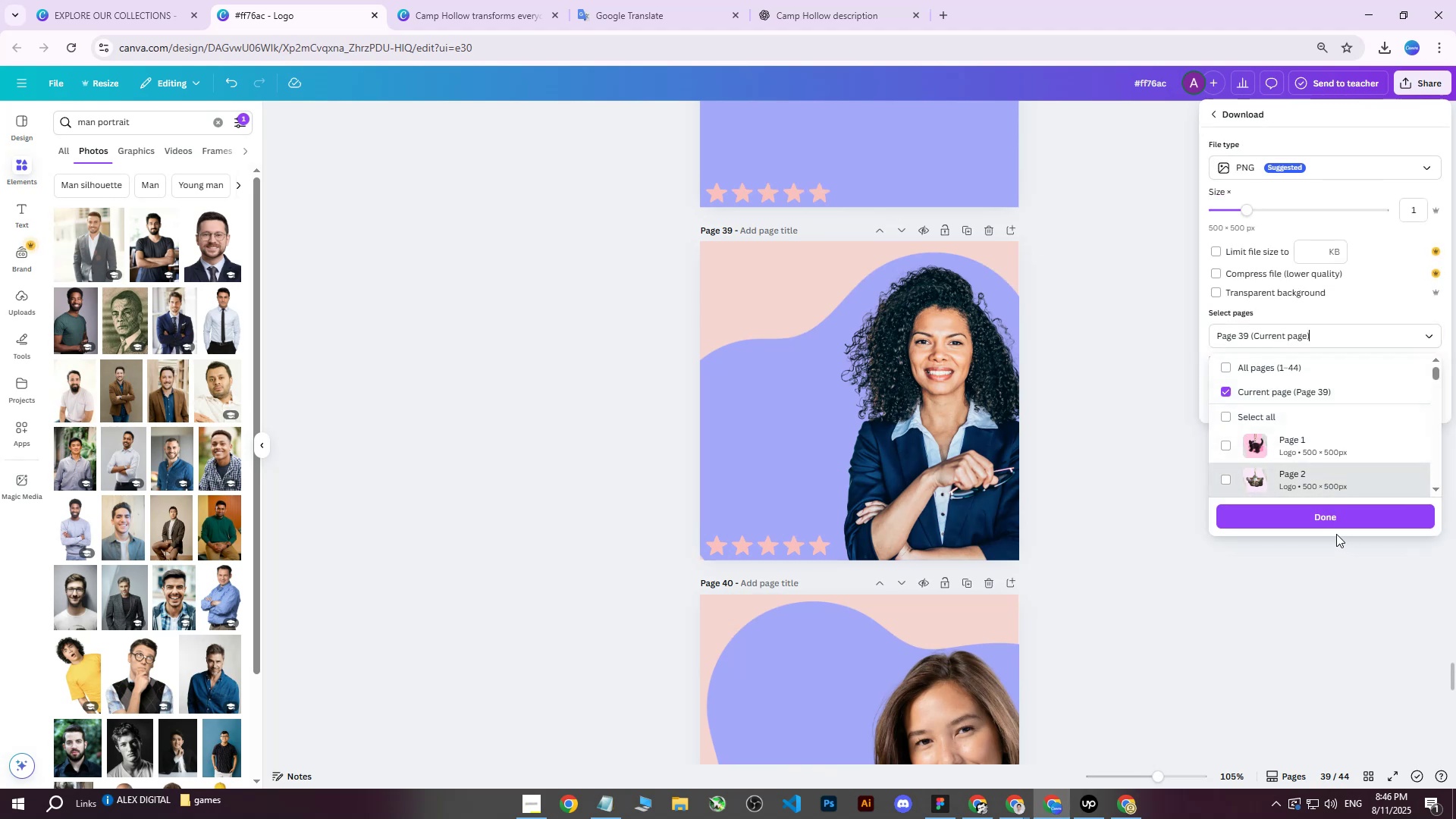 
double_click([1334, 520])
 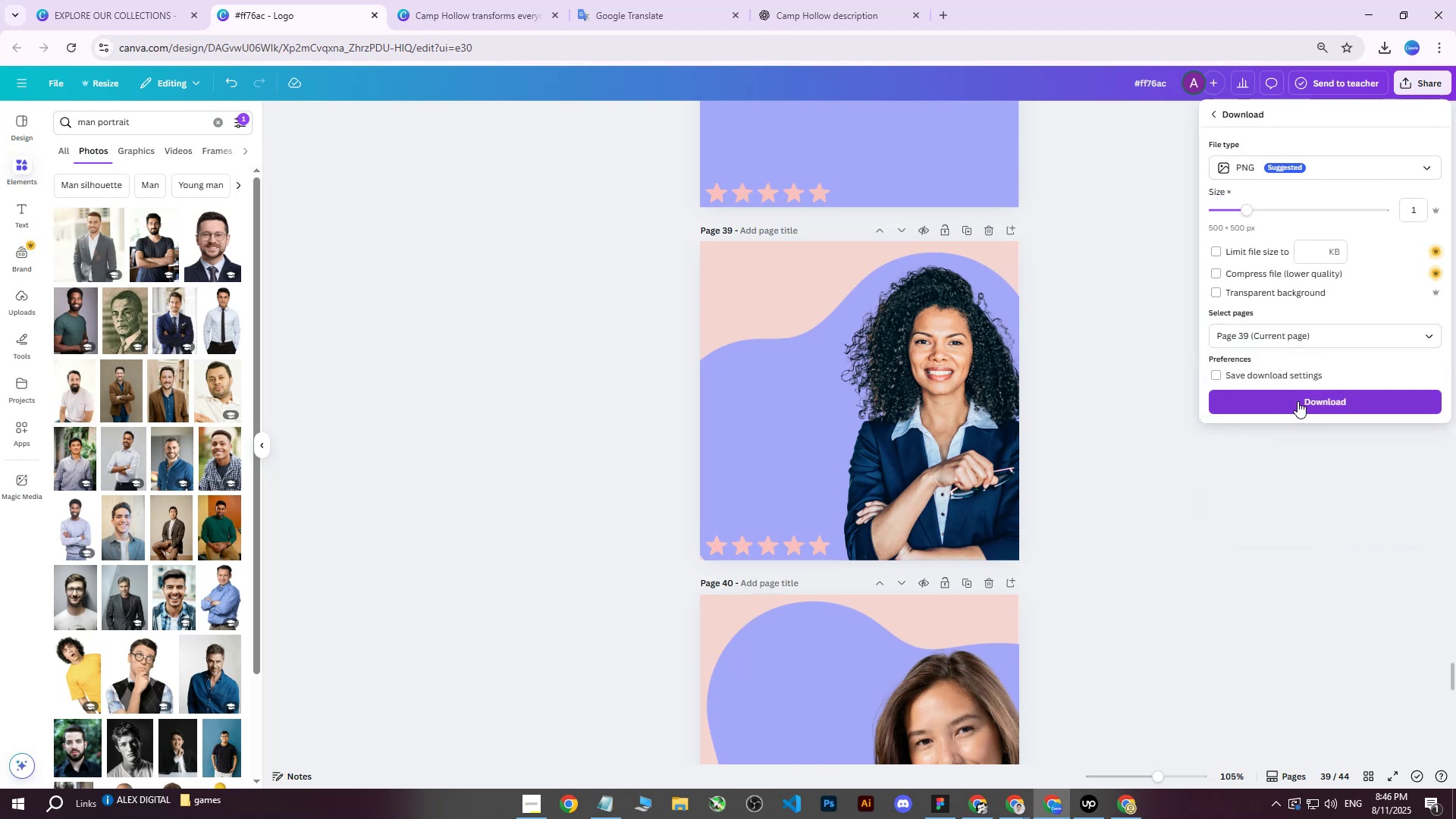 
left_click([1298, 401])
 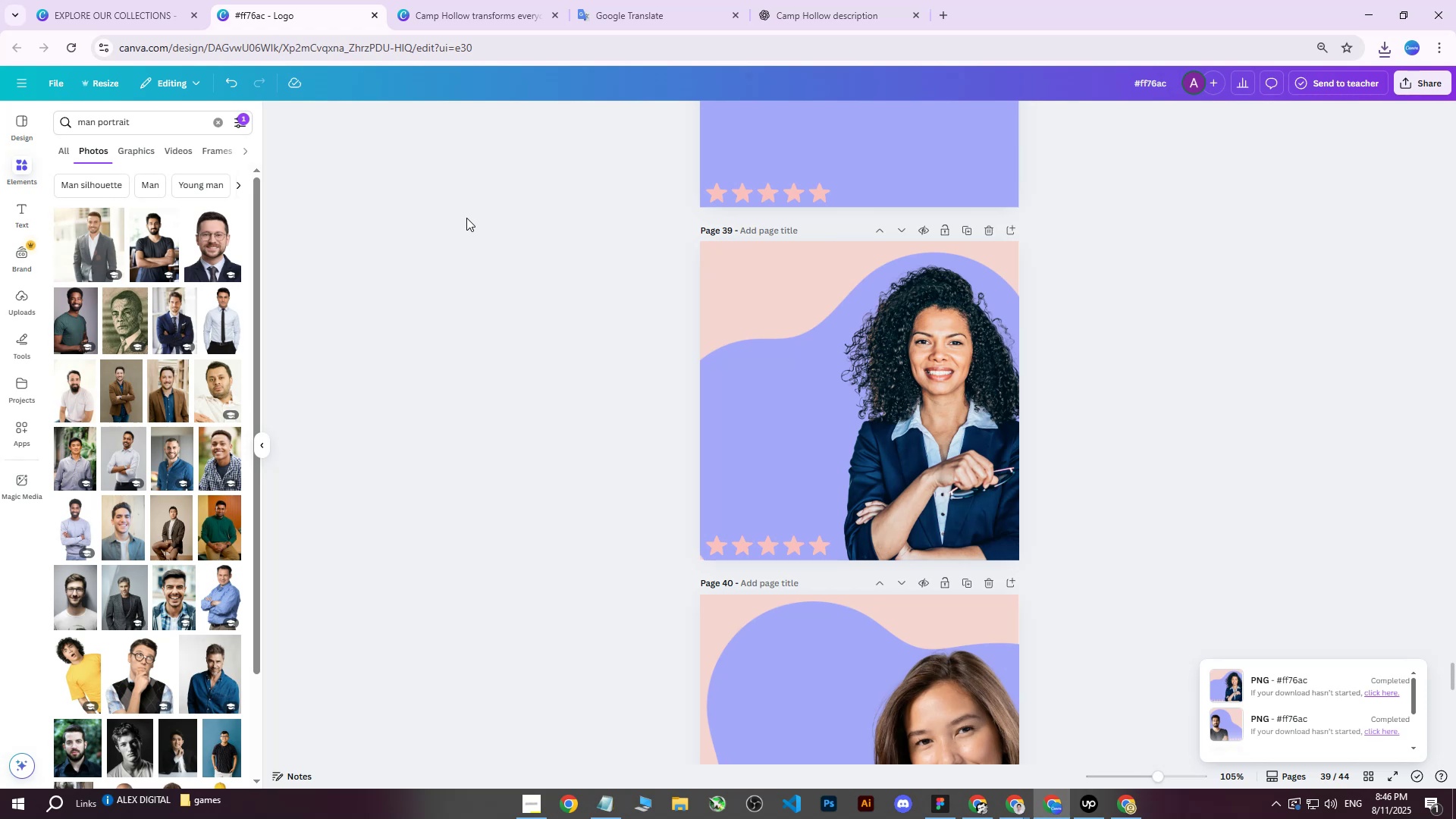 
wait(22.41)
 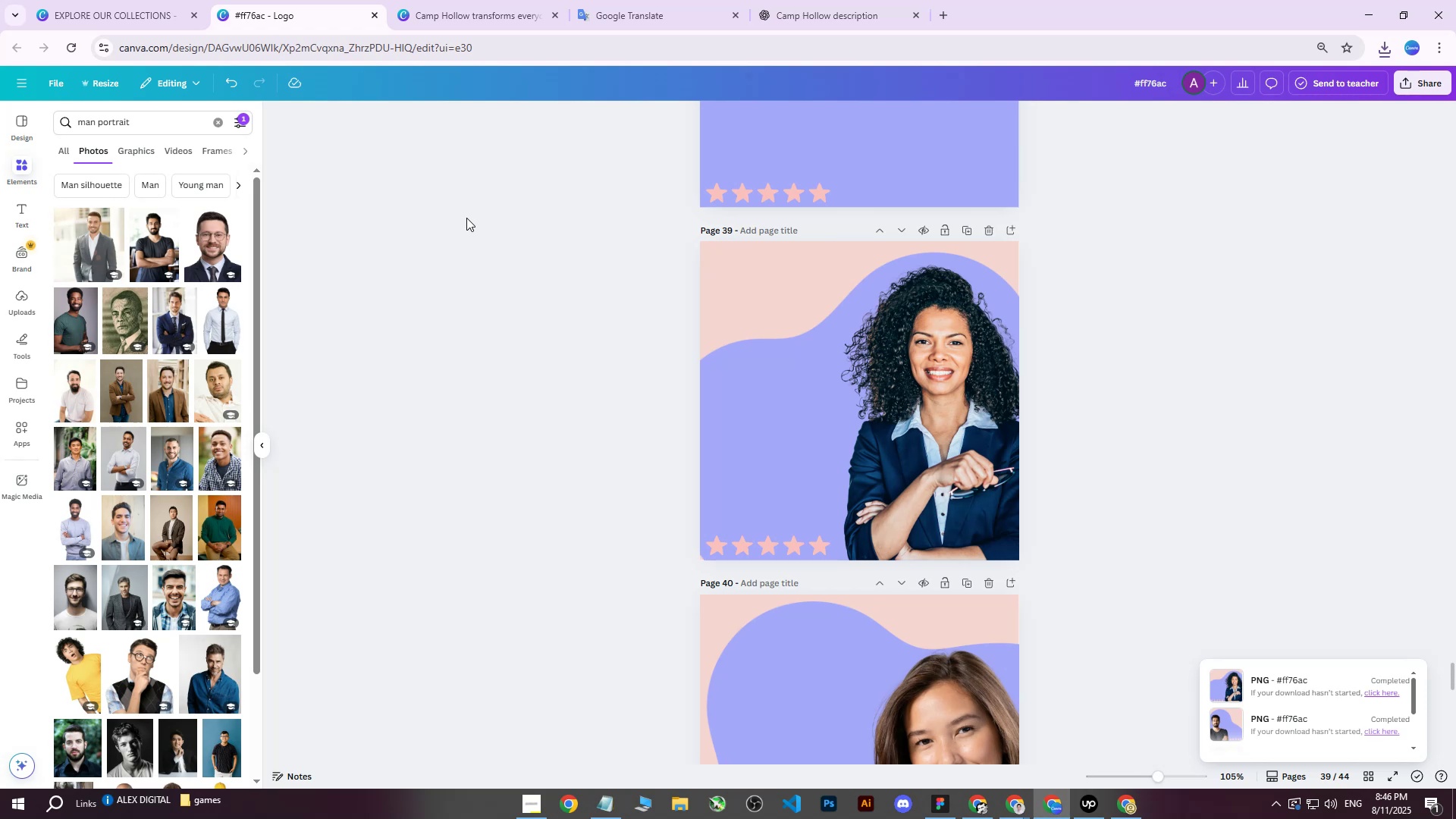 
left_click([917, 304])
 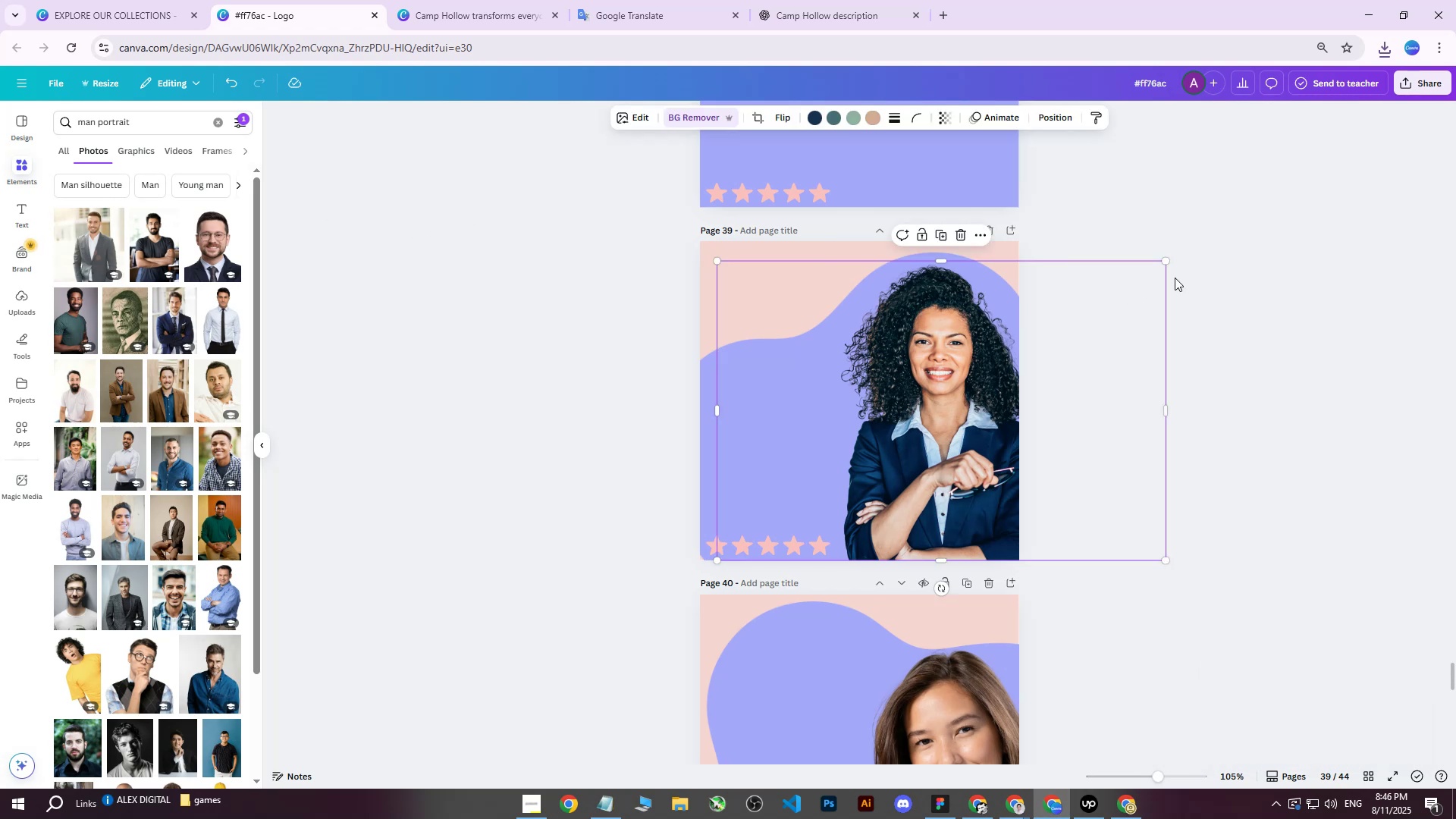 
left_click_drag(start_coordinate=[1179, 274], to_coordinate=[1176, 270])
 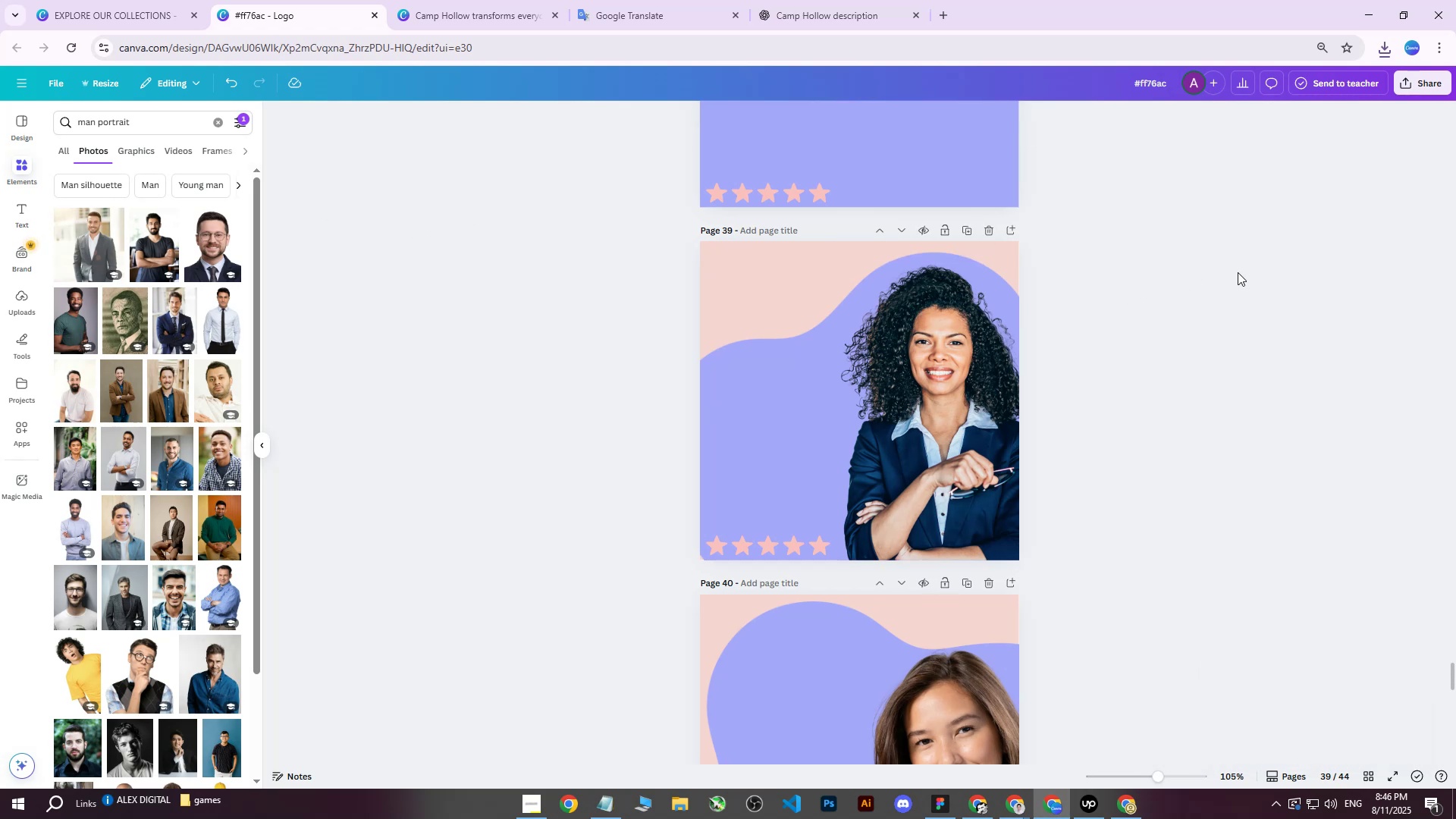 
scroll: coordinate [1230, 281], scroll_direction: down, amount: 8.0
 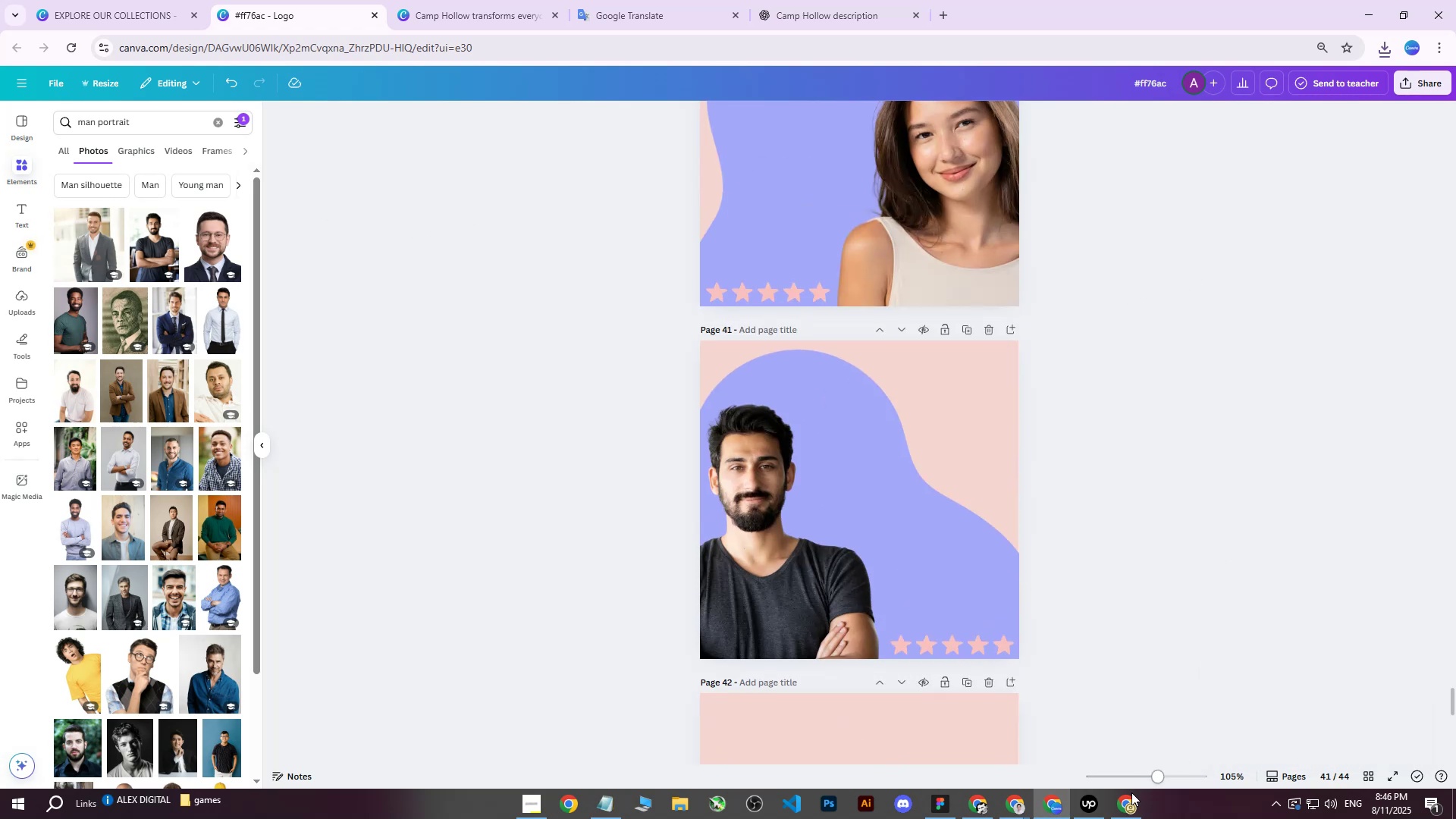 
left_click([1123, 807])
 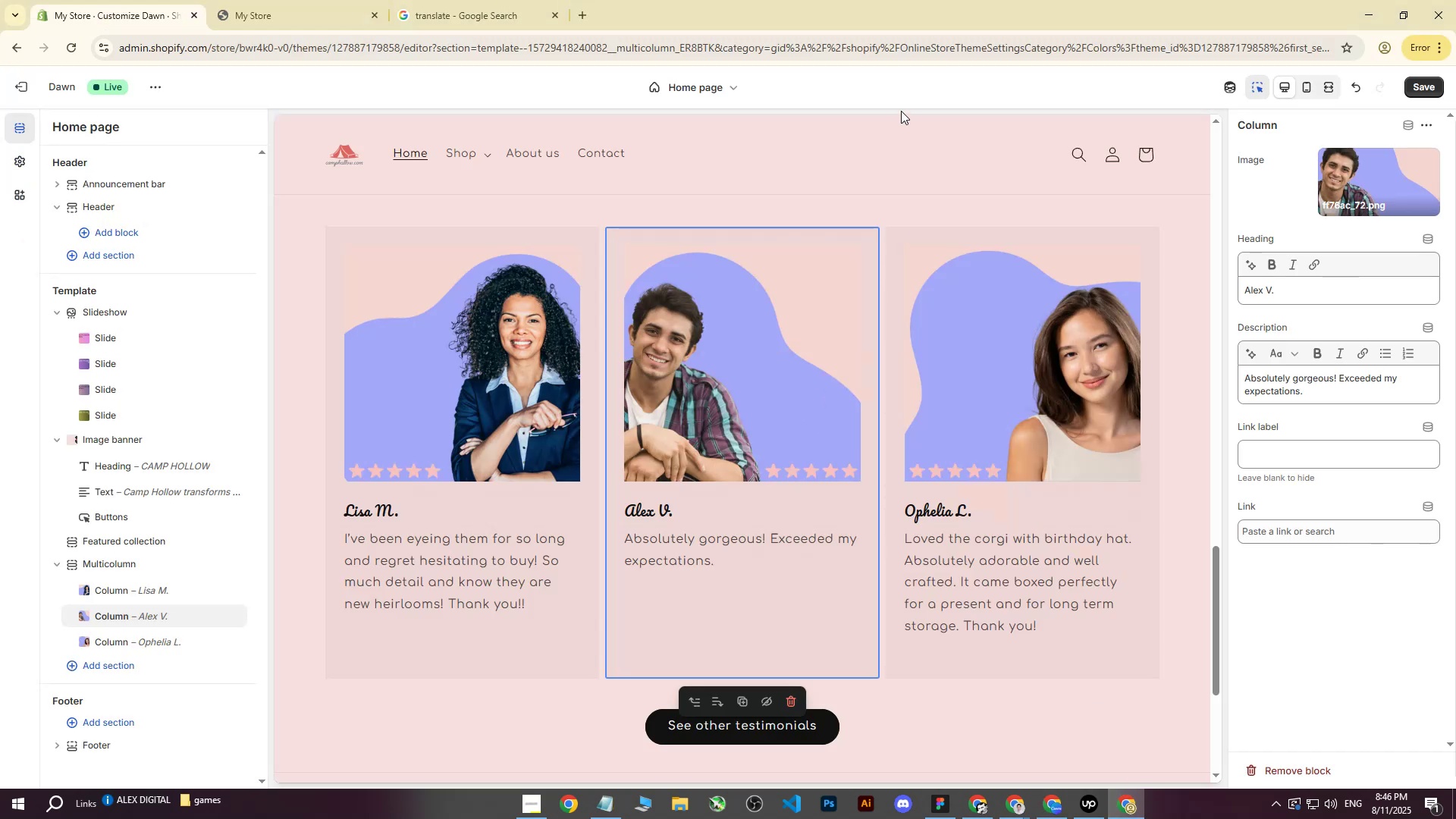 
double_click([913, 158])
 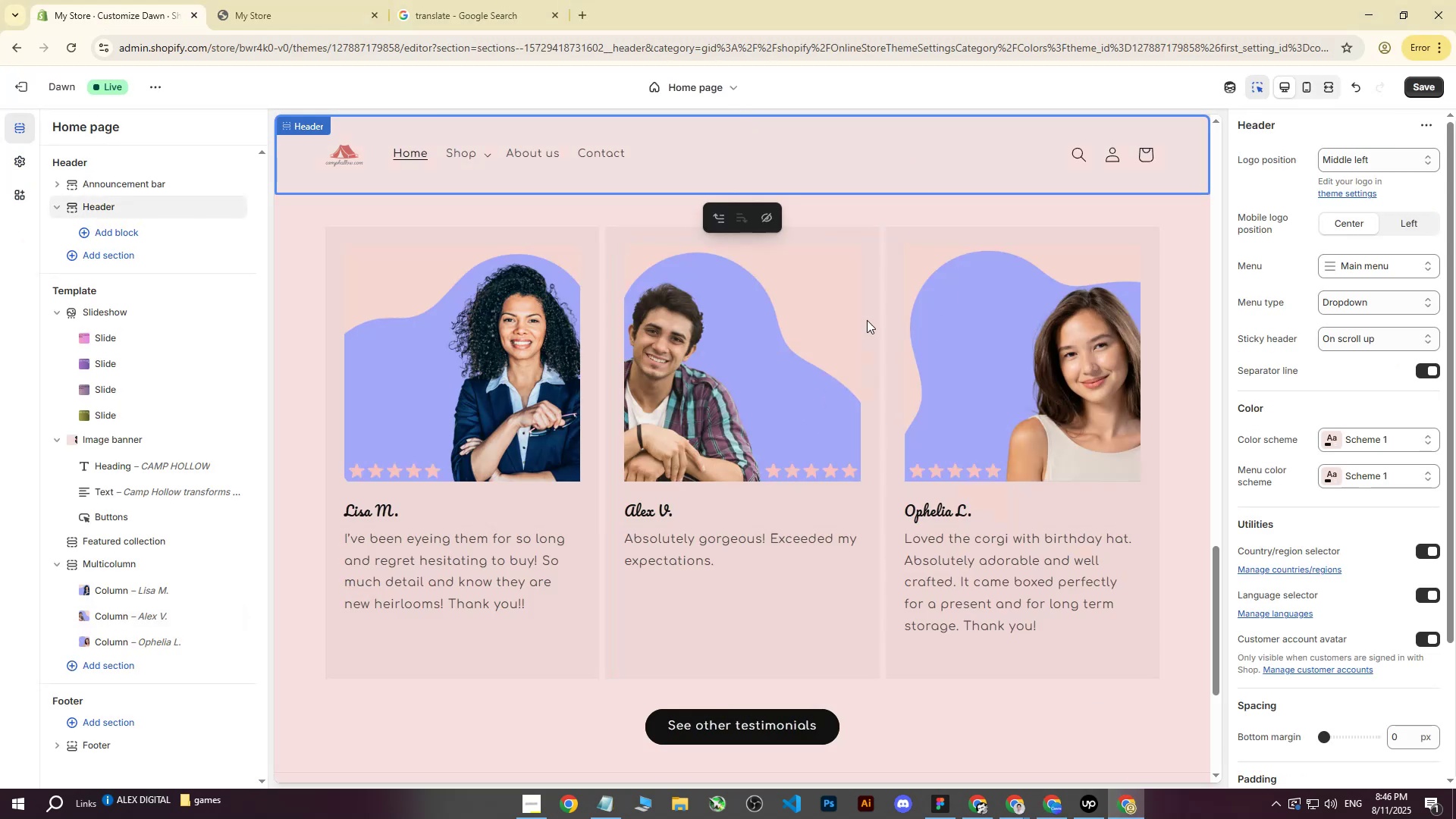 
left_click([839, 296])
 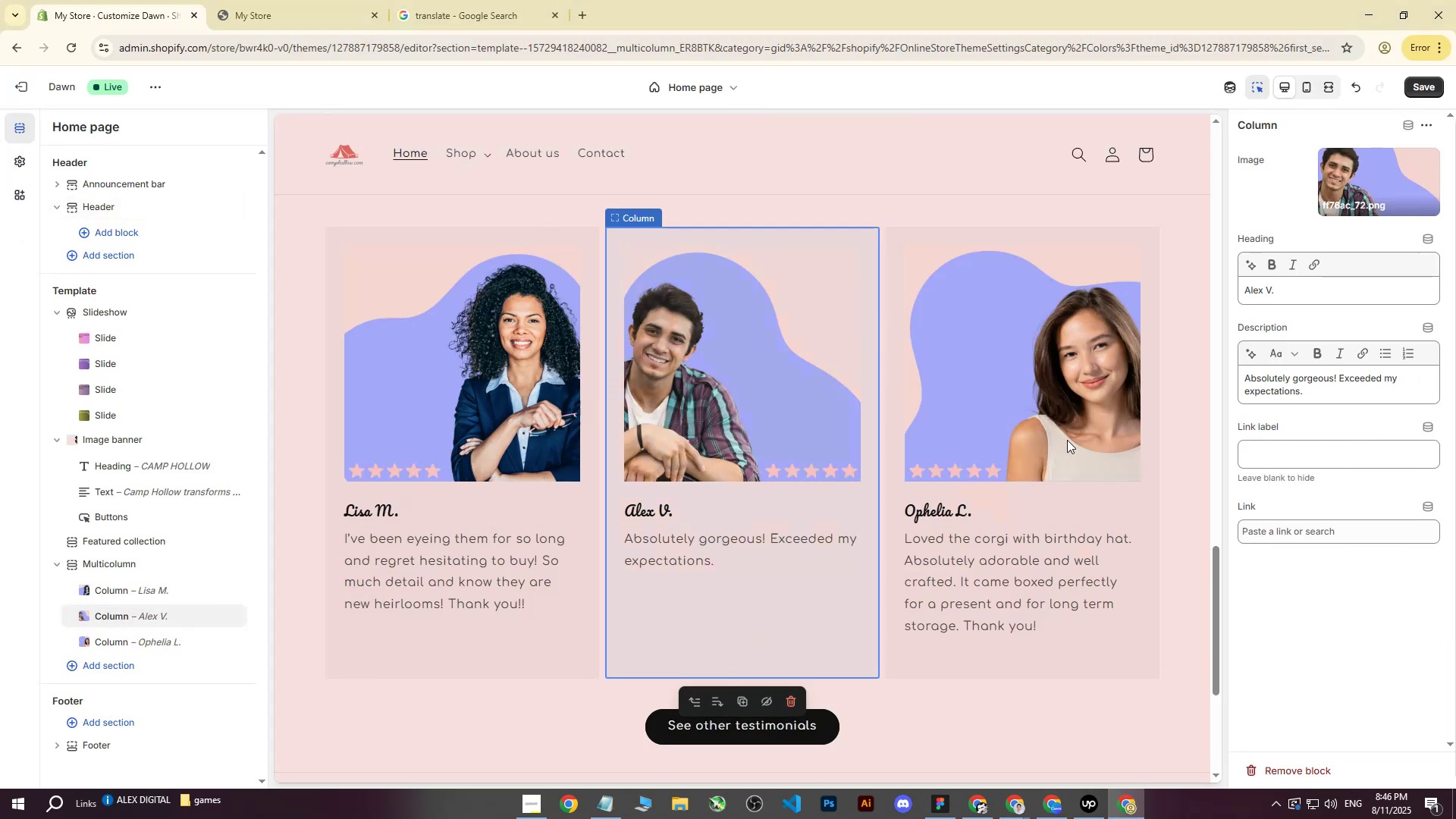 
left_click([1067, 440])
 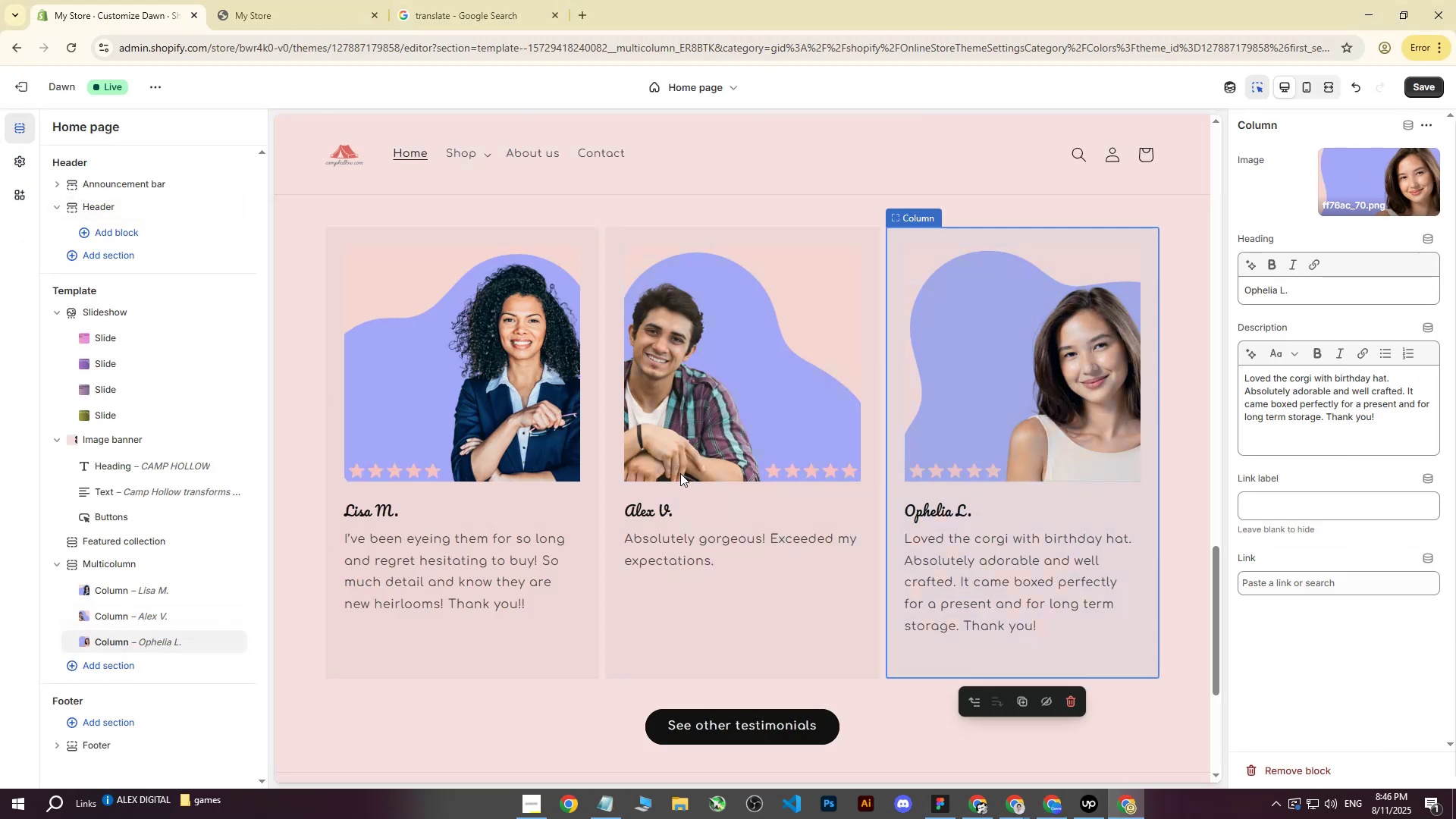 
left_click([557, 522])
 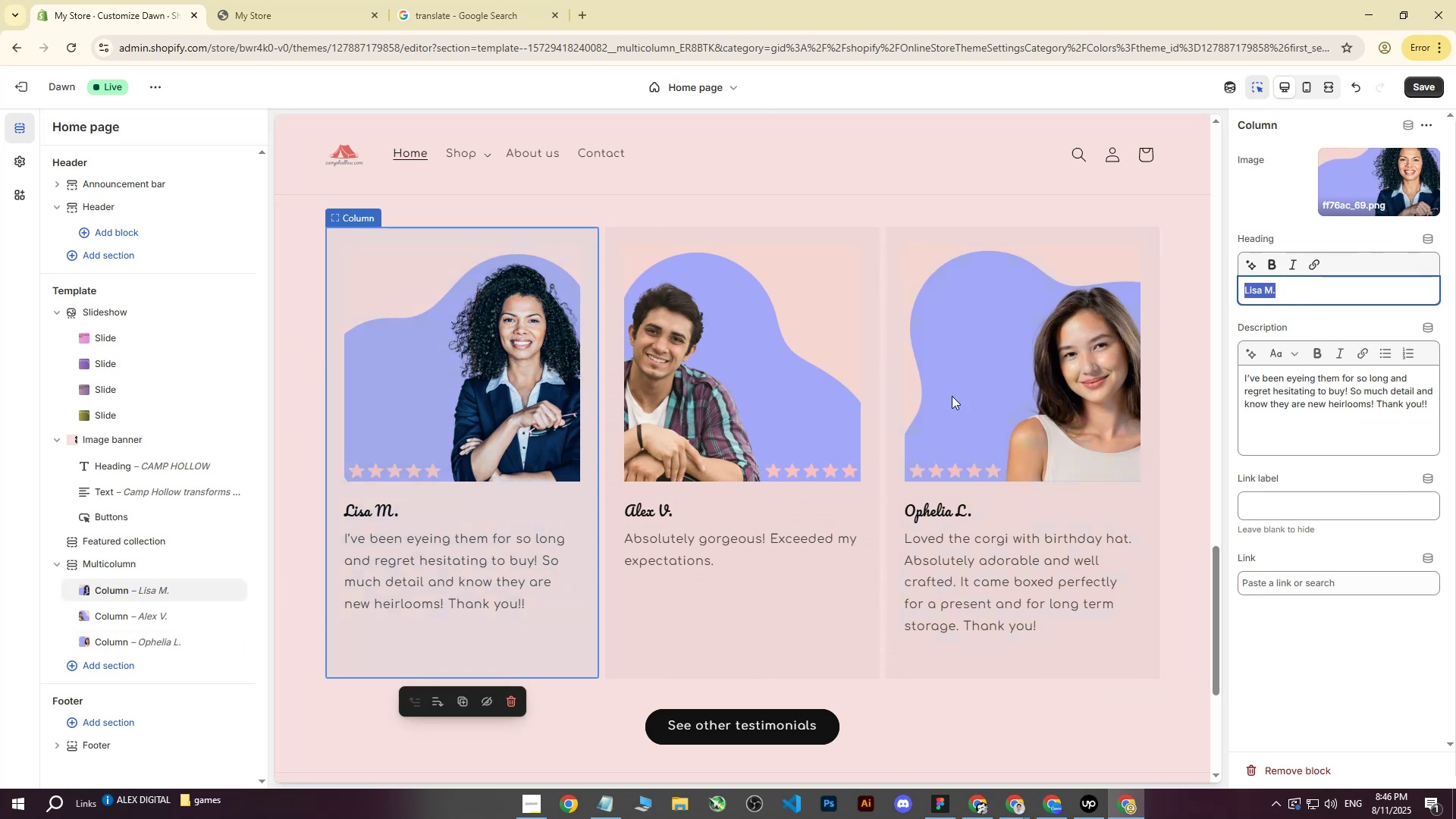 
left_click([1081, 349])
 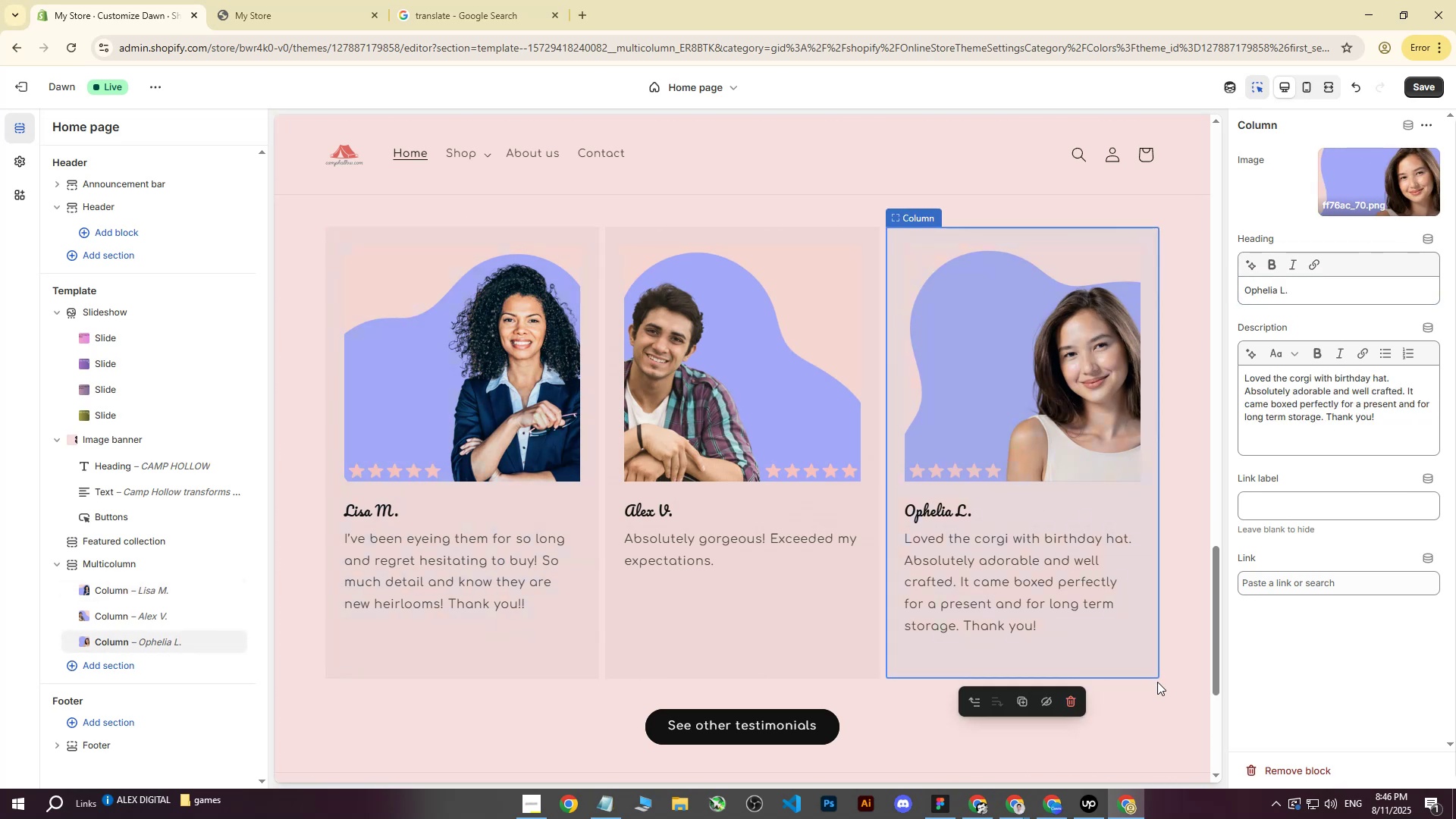 
left_click([1156, 668])
 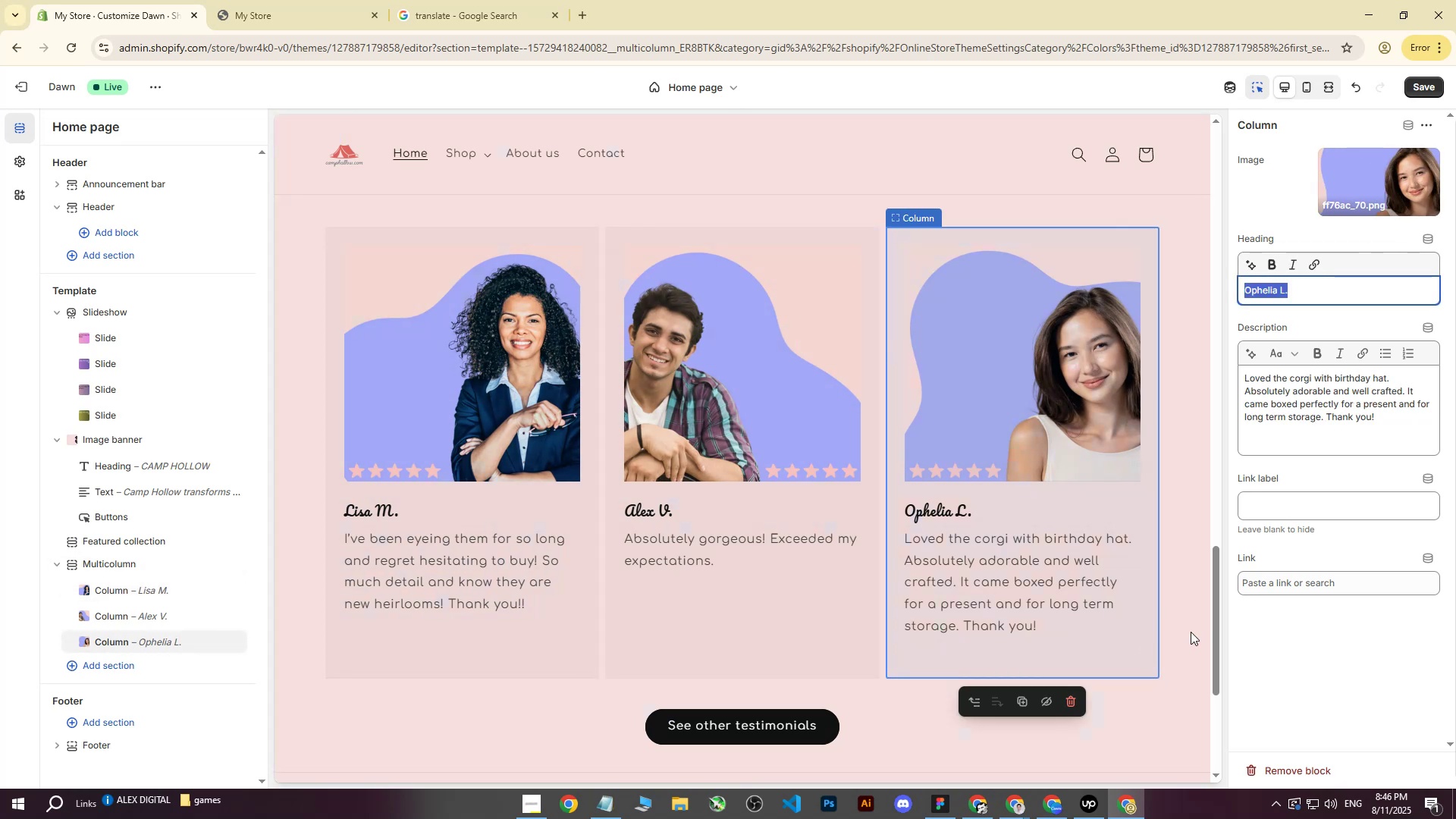 
left_click([1194, 639])
 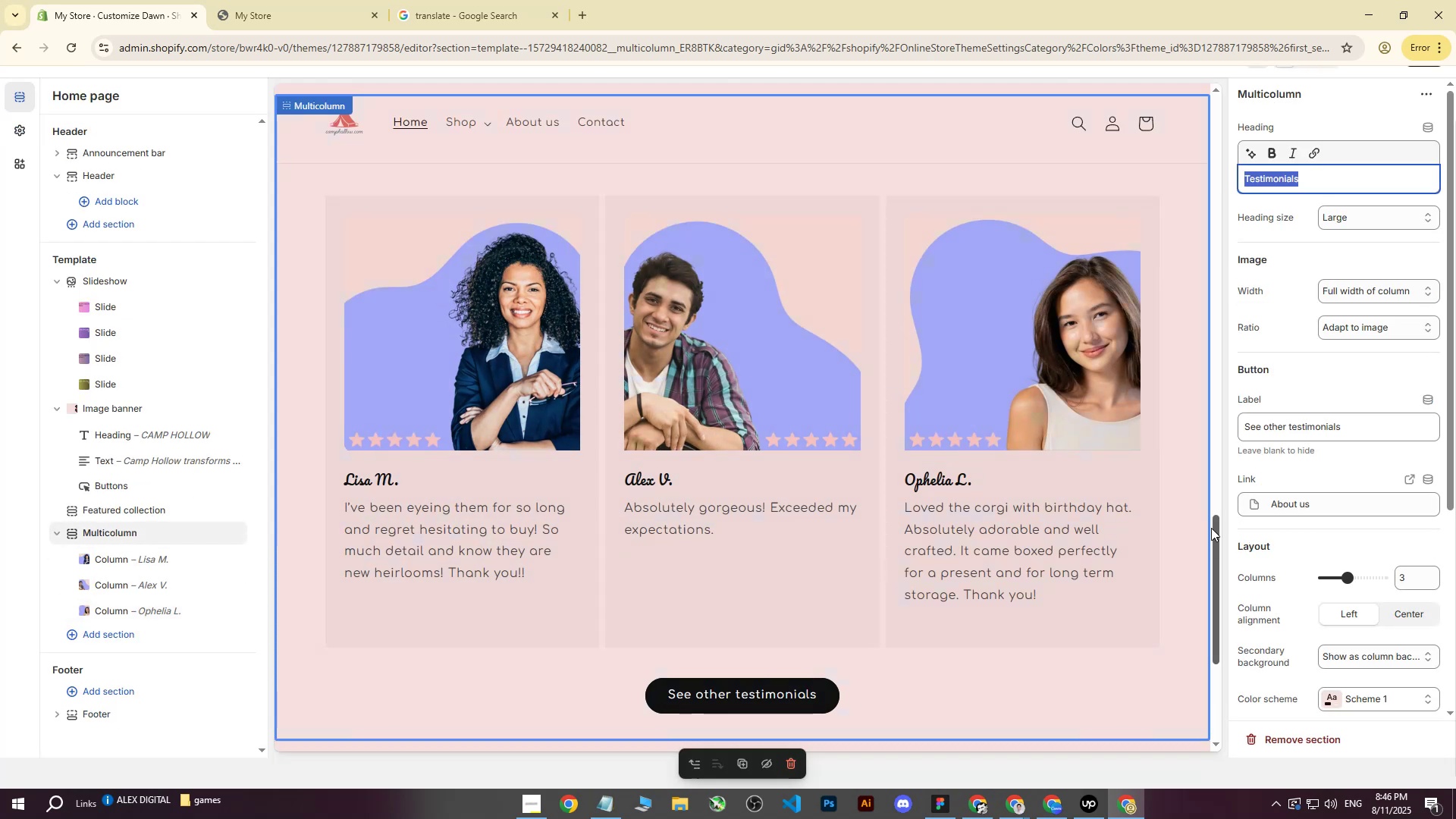 
scroll: coordinate [1112, 482], scroll_direction: up, amount: 6.0
 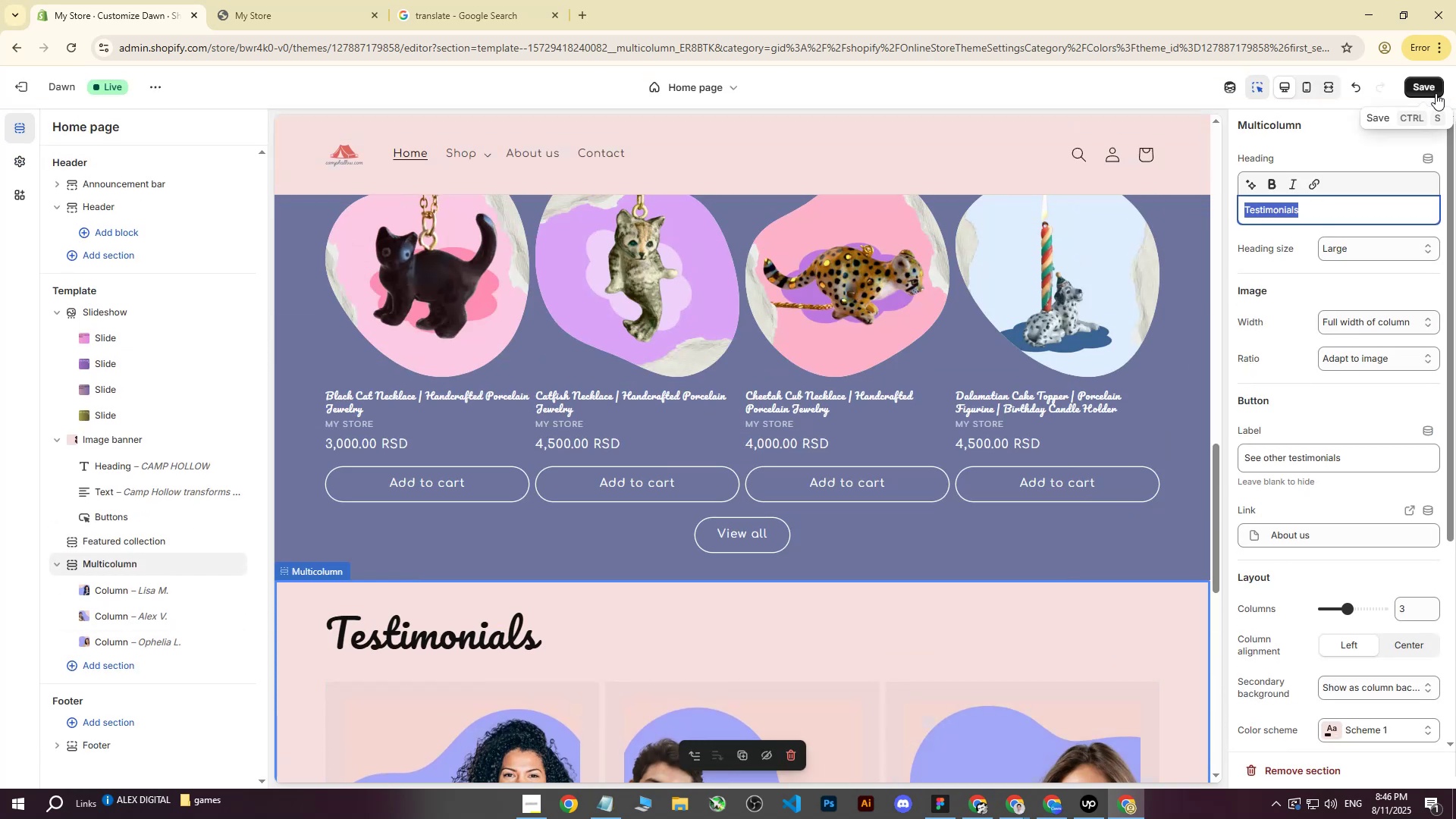 
left_click([1441, 89])
 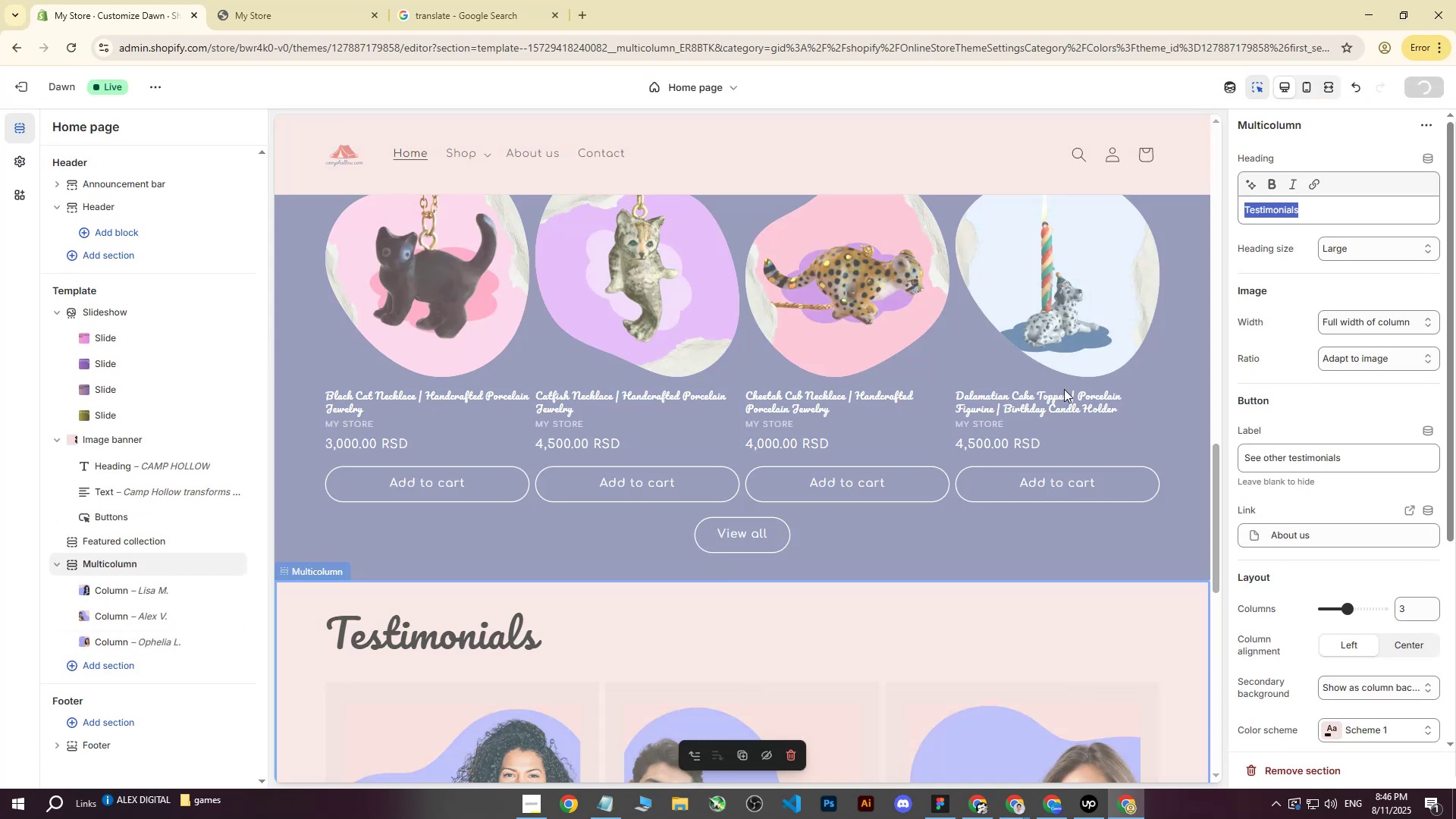 
scroll: coordinate [770, 440], scroll_direction: down, amount: 15.0
 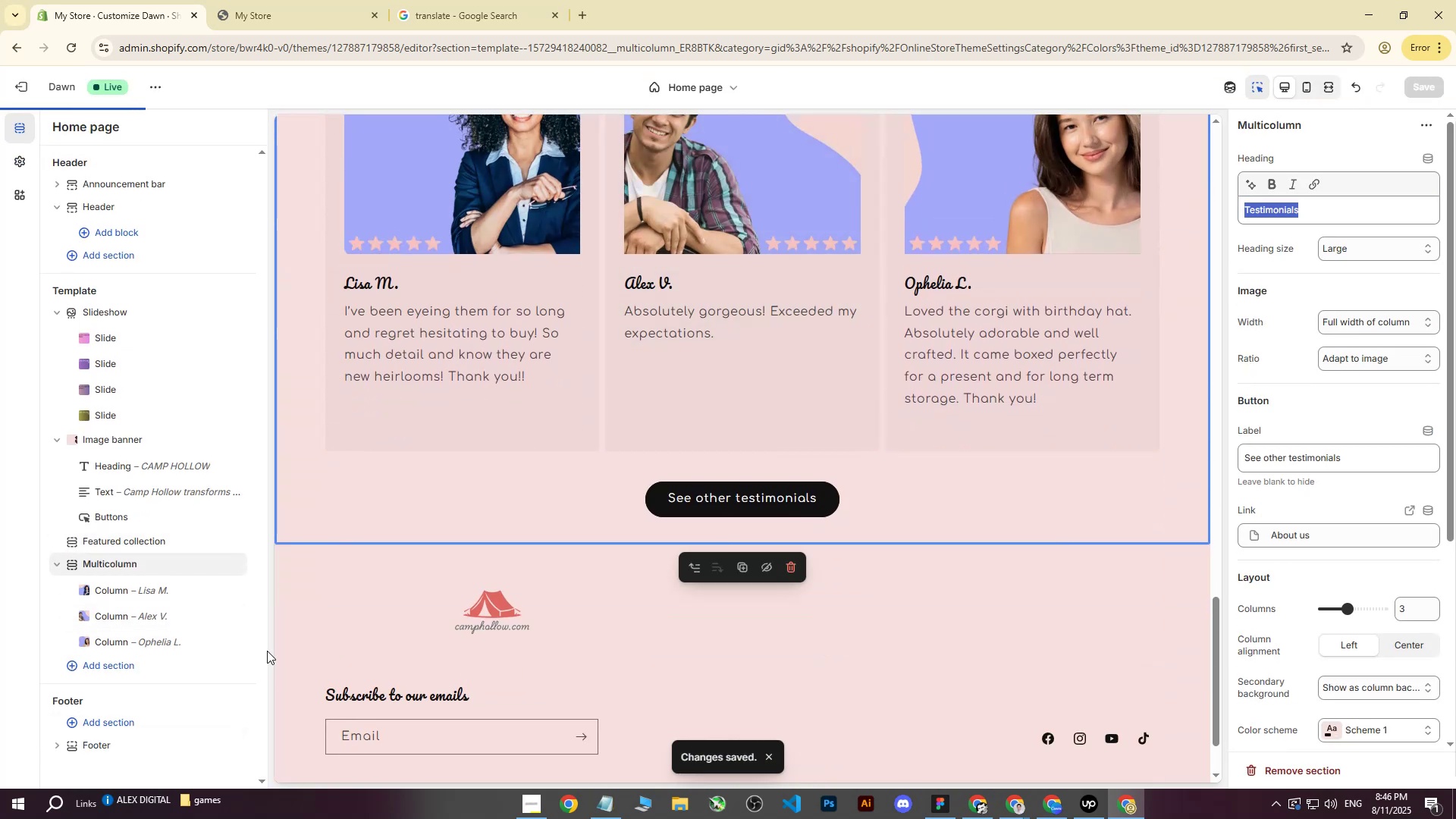 
scroll: coordinate [684, 502], scroll_direction: up, amount: 5.0
 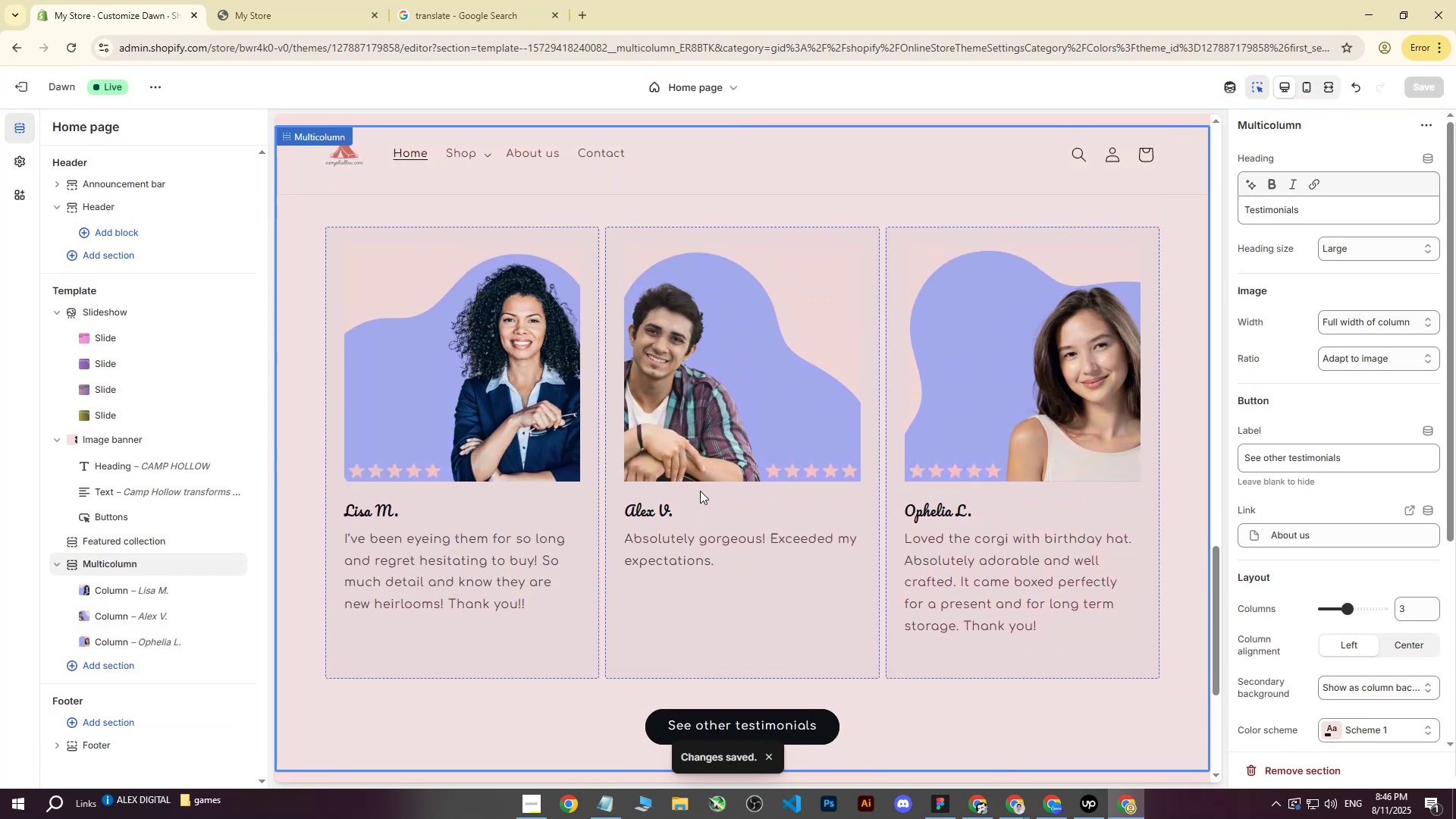 
scroll: coordinate [736, 456], scroll_direction: down, amount: 6.0
 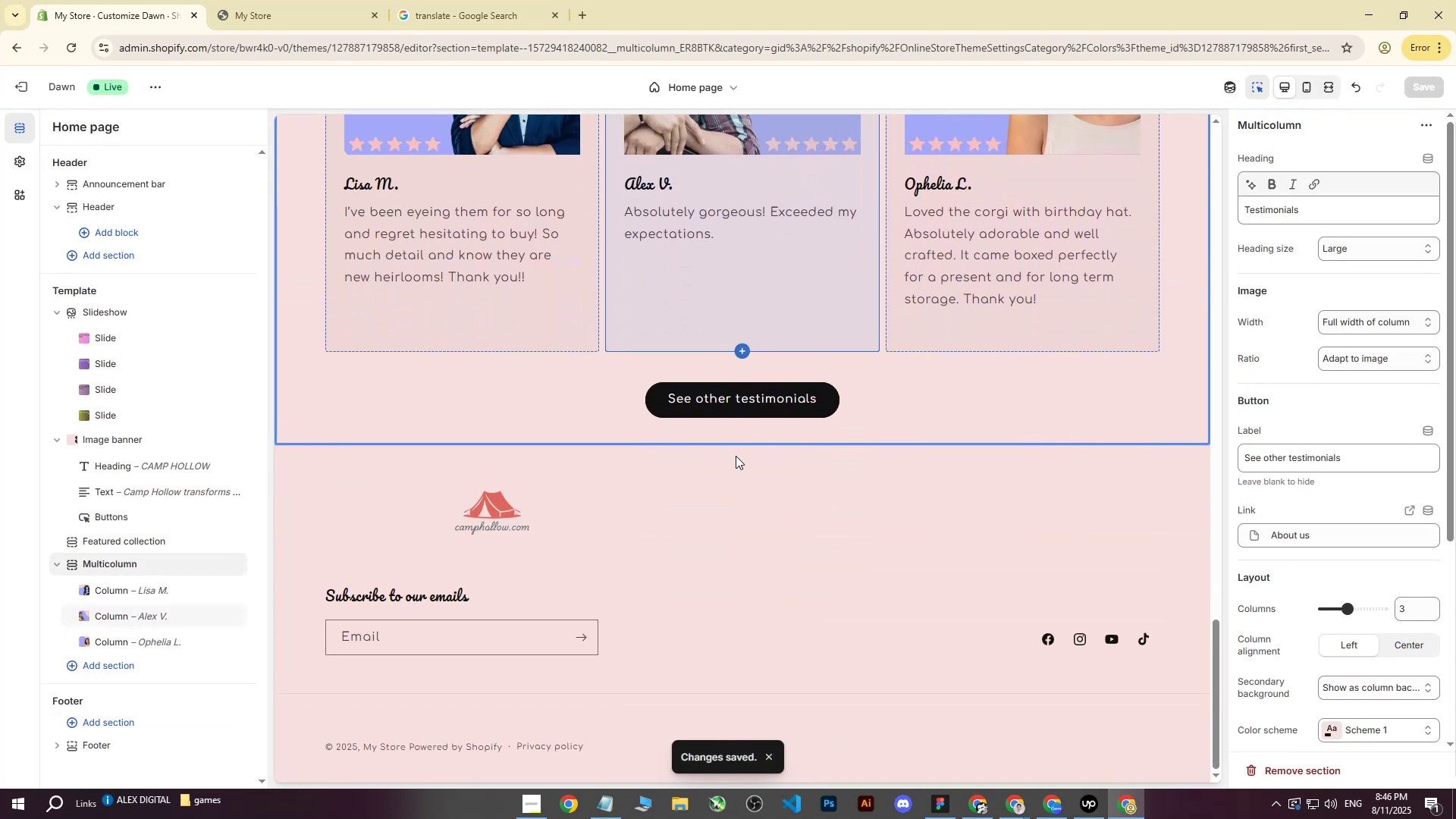 
mouse_move([753, 449])
 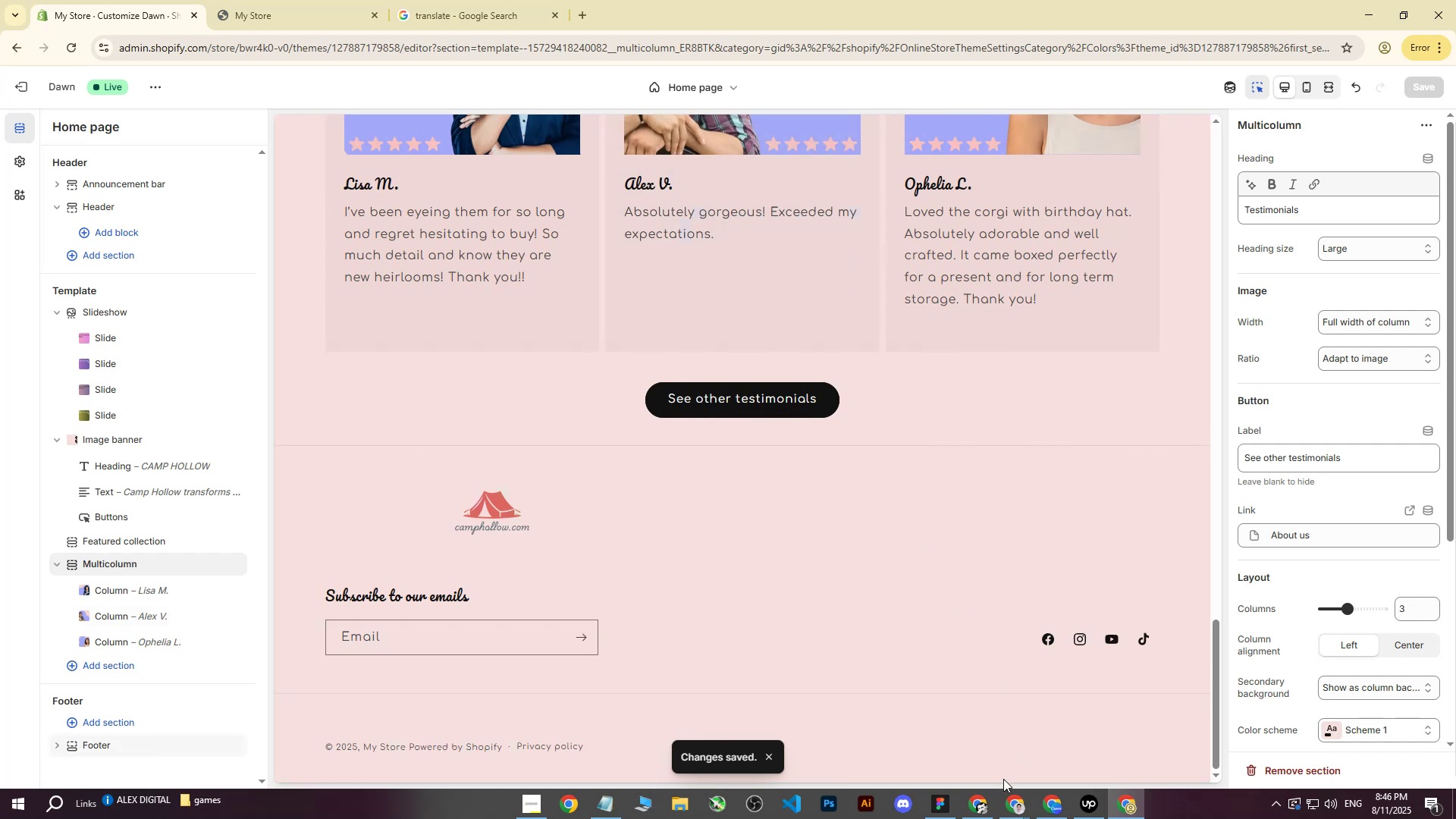 
left_click([988, 805])
 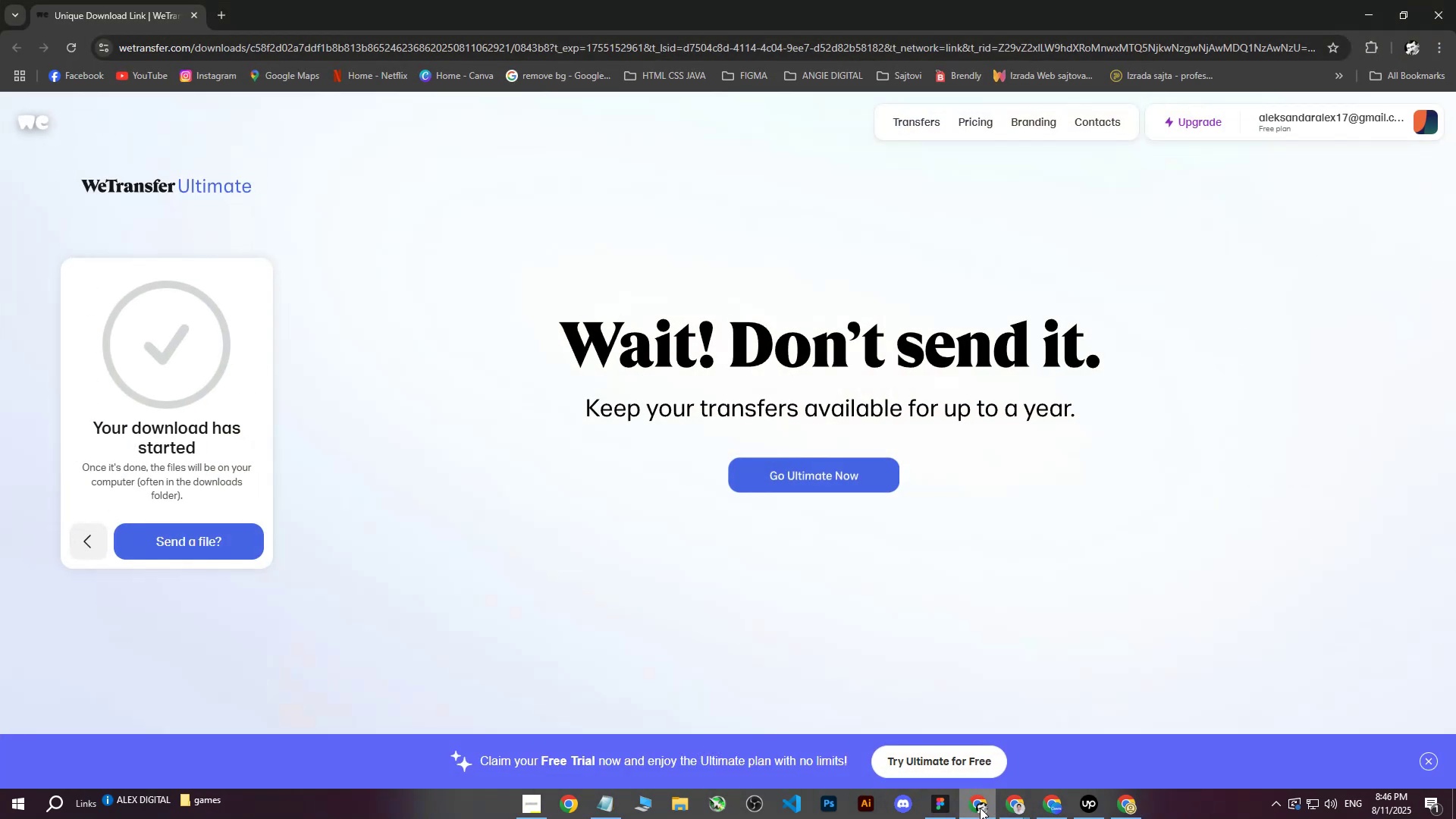 
left_click([980, 808])
 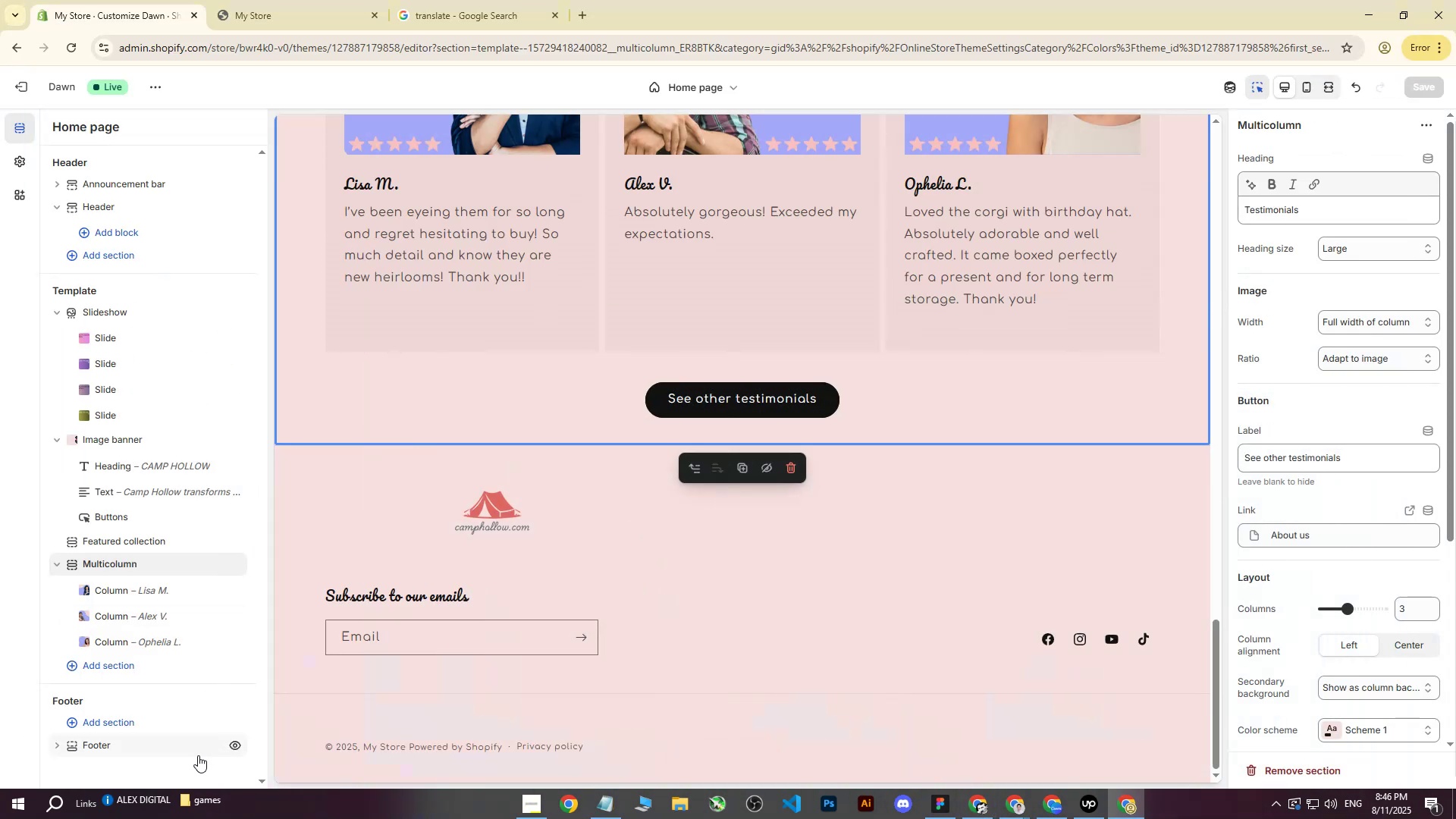 
left_click([113, 773])
 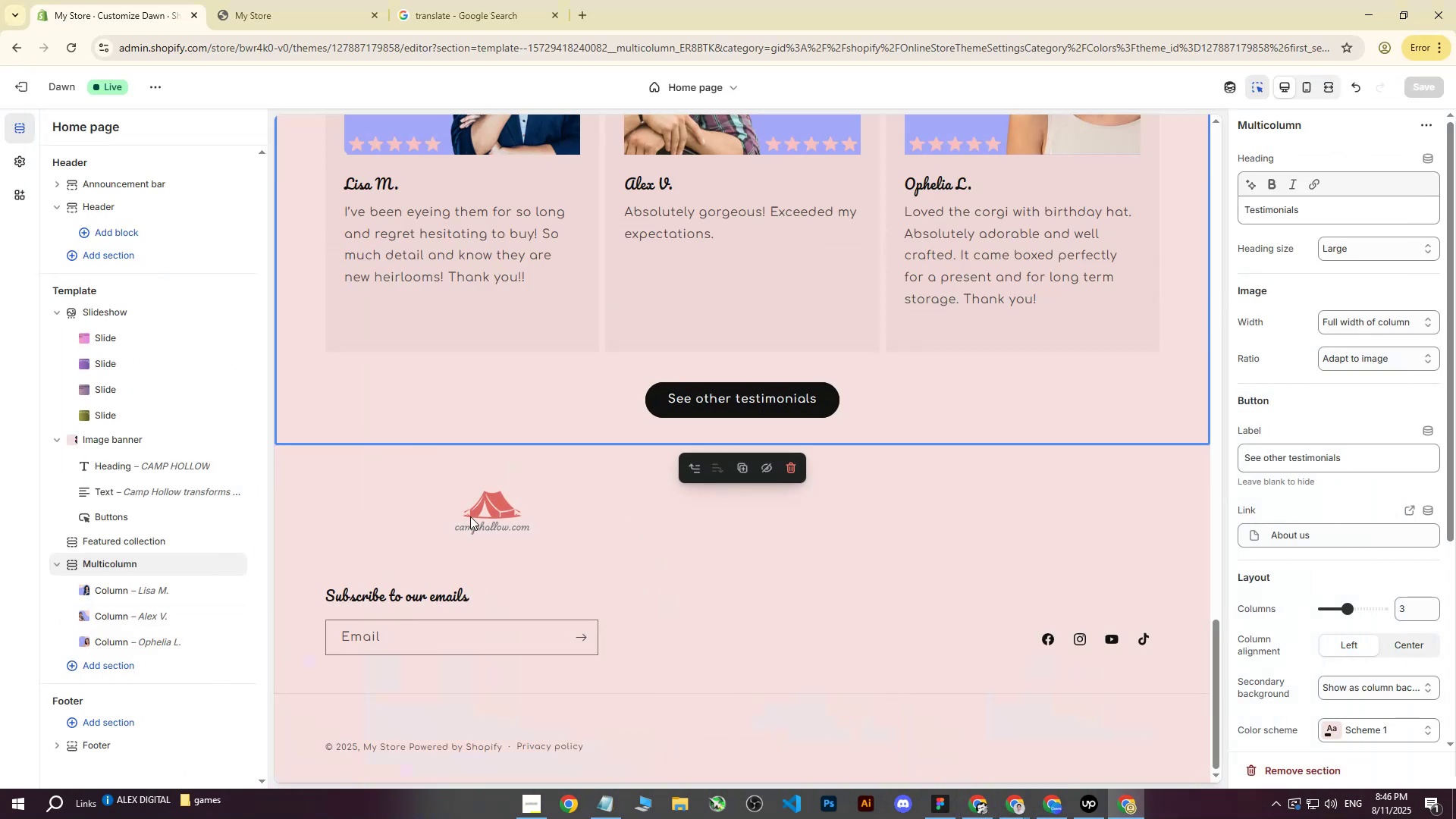 
scroll: coordinate [544, 485], scroll_direction: up, amount: 23.0
 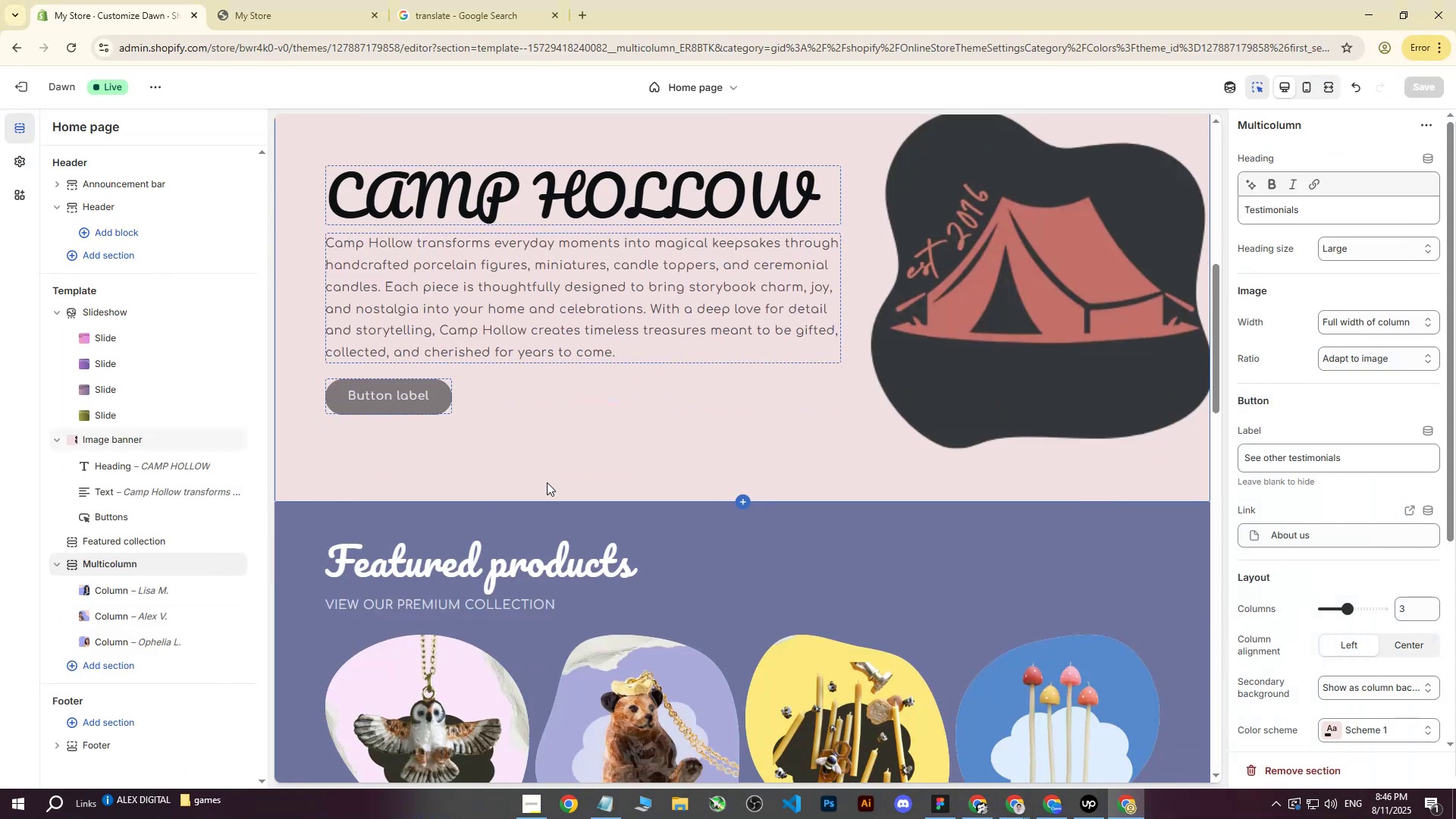 
scroll: coordinate [547, 482], scroll_direction: down, amount: 4.0
 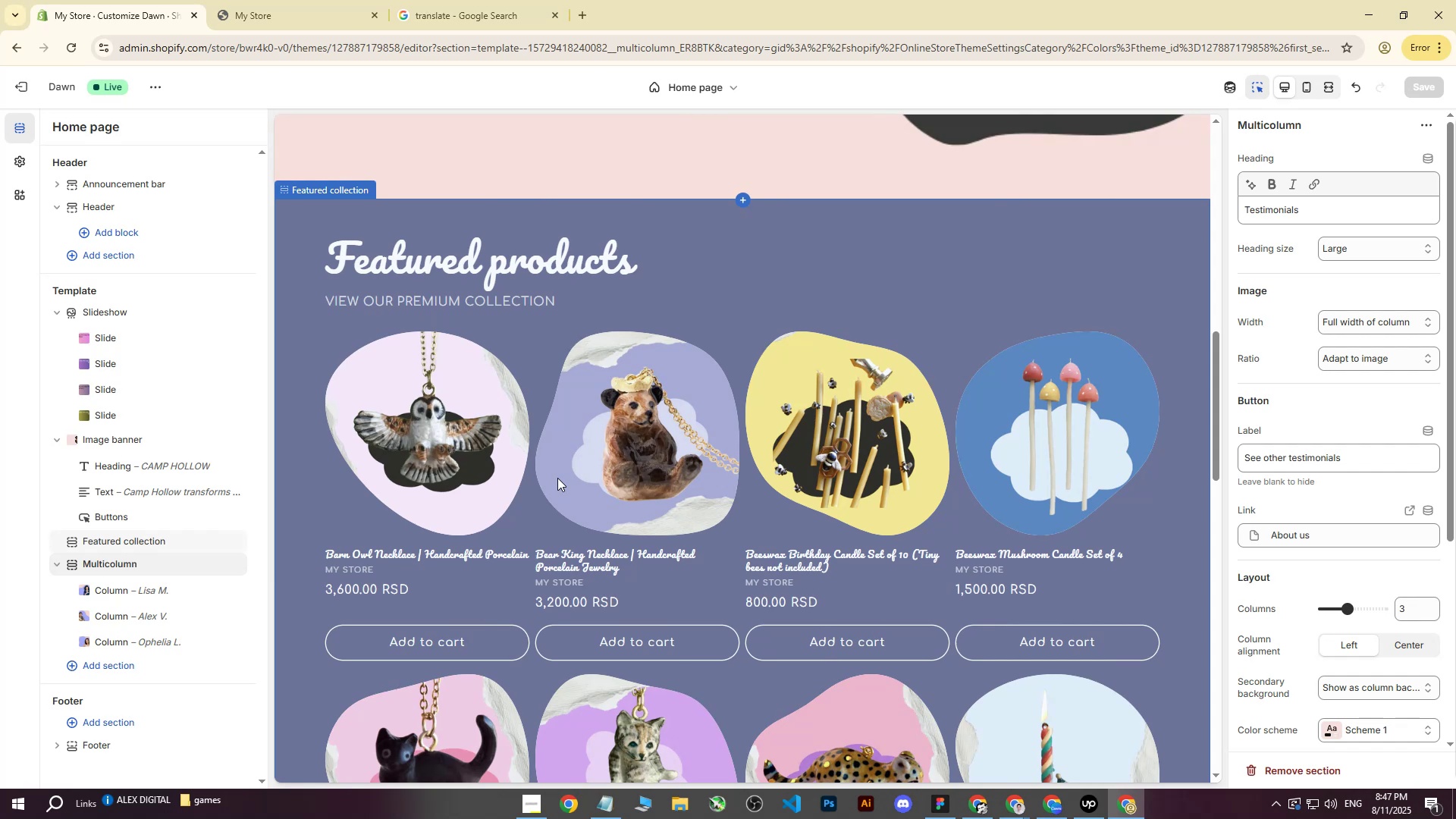 
wait(8.11)
 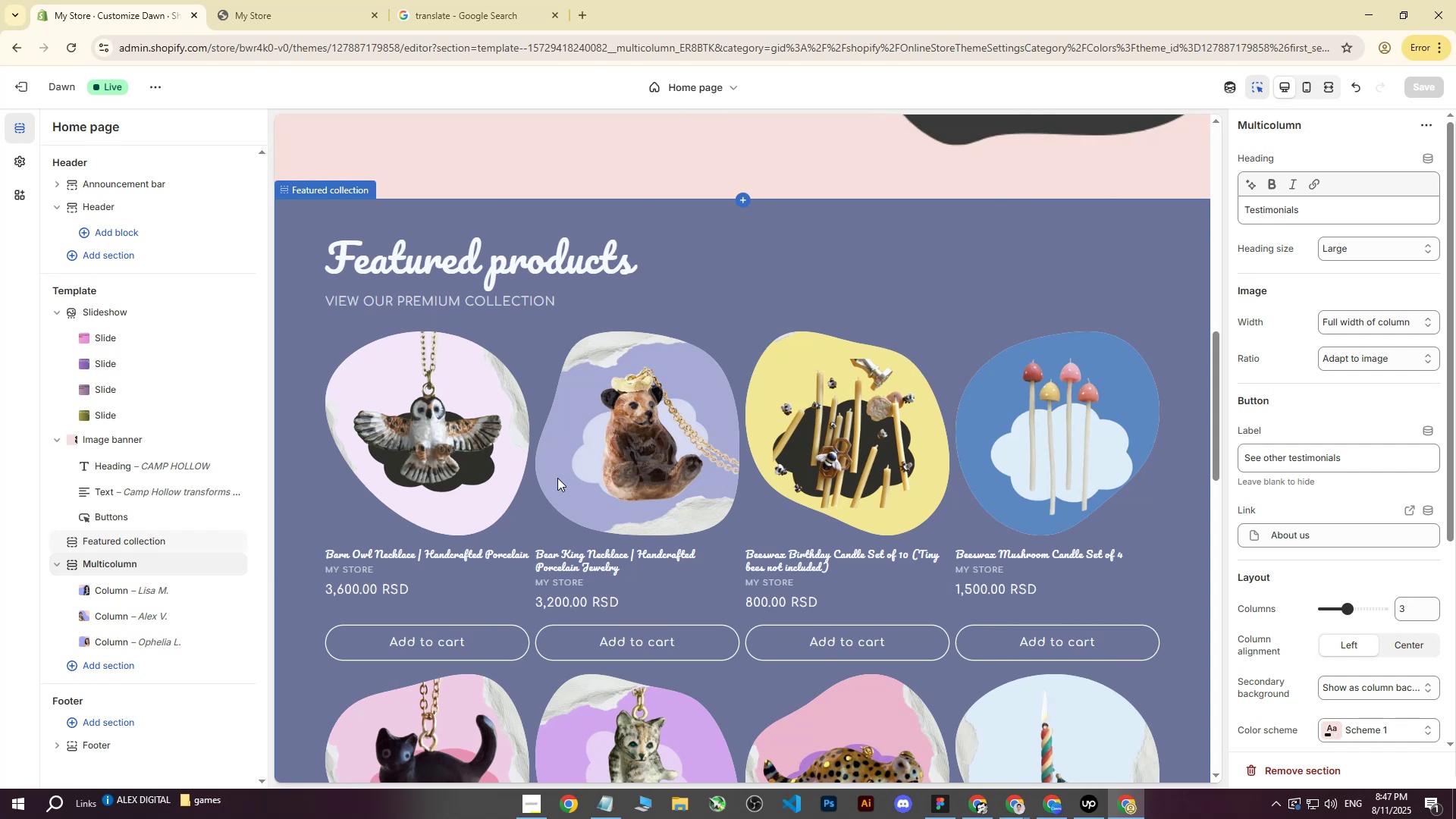 
left_click([887, 282])
 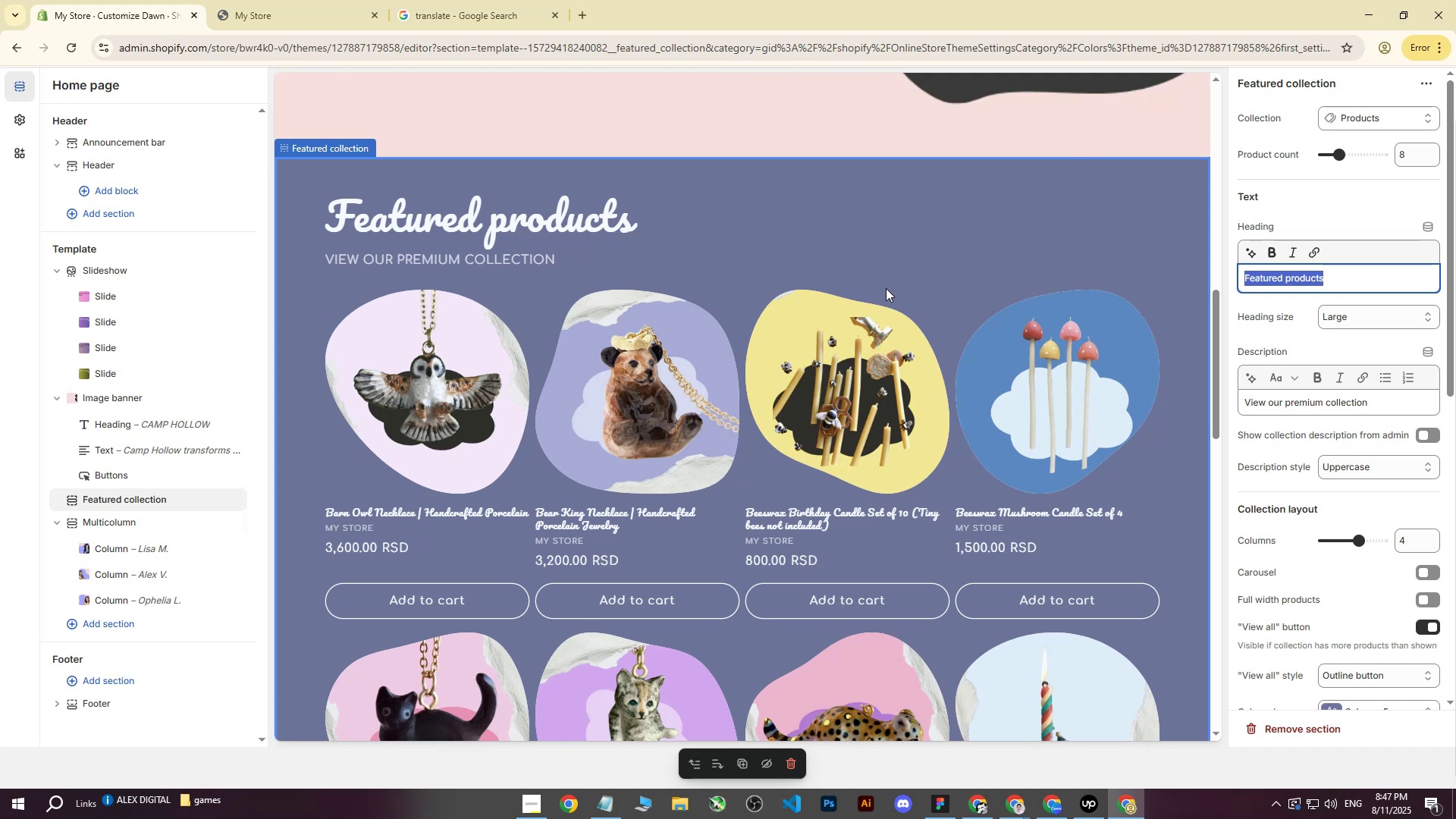 
wait(7.74)
 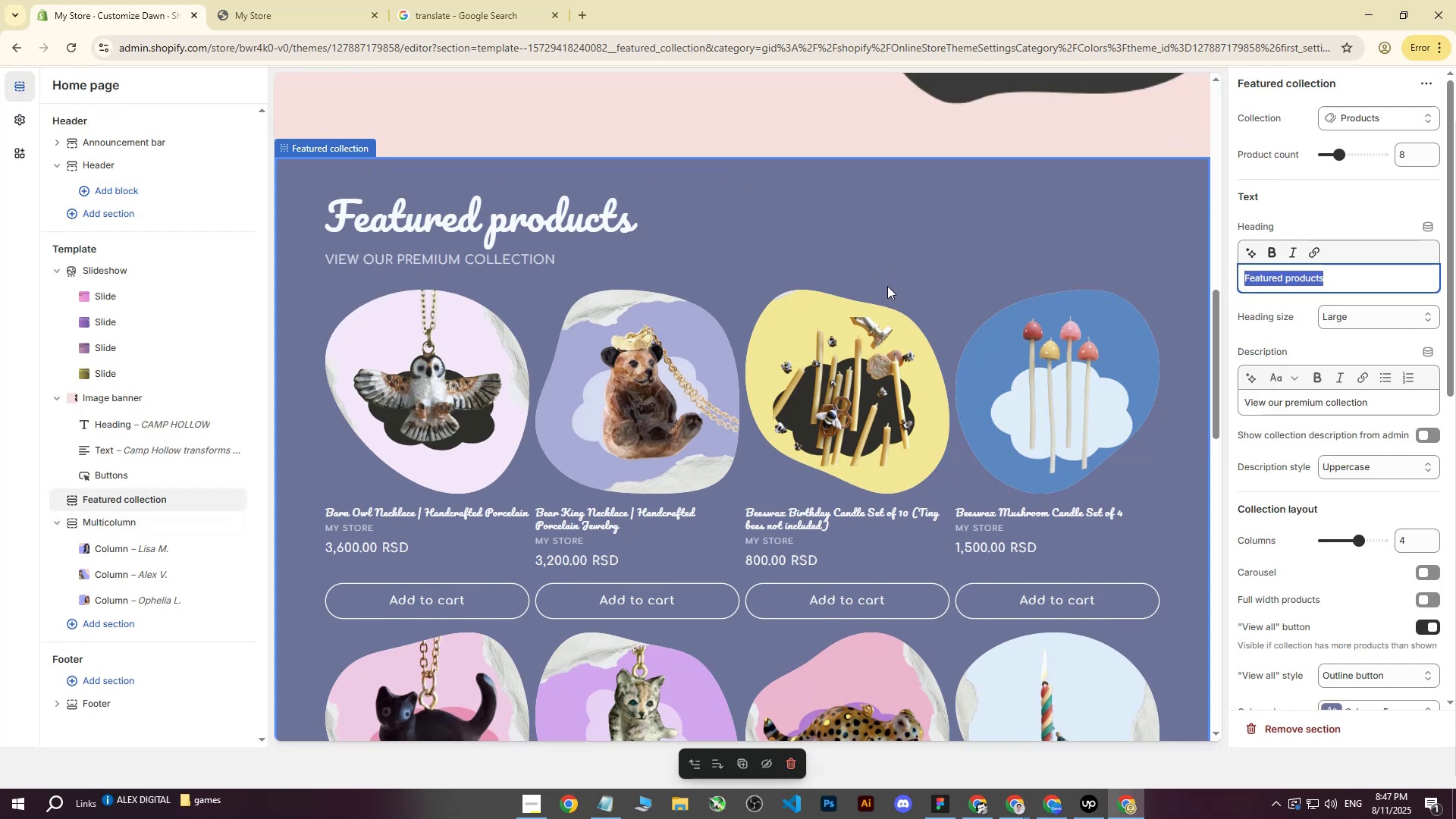 
scroll: coordinate [653, 407], scroll_direction: down, amount: 2.0
 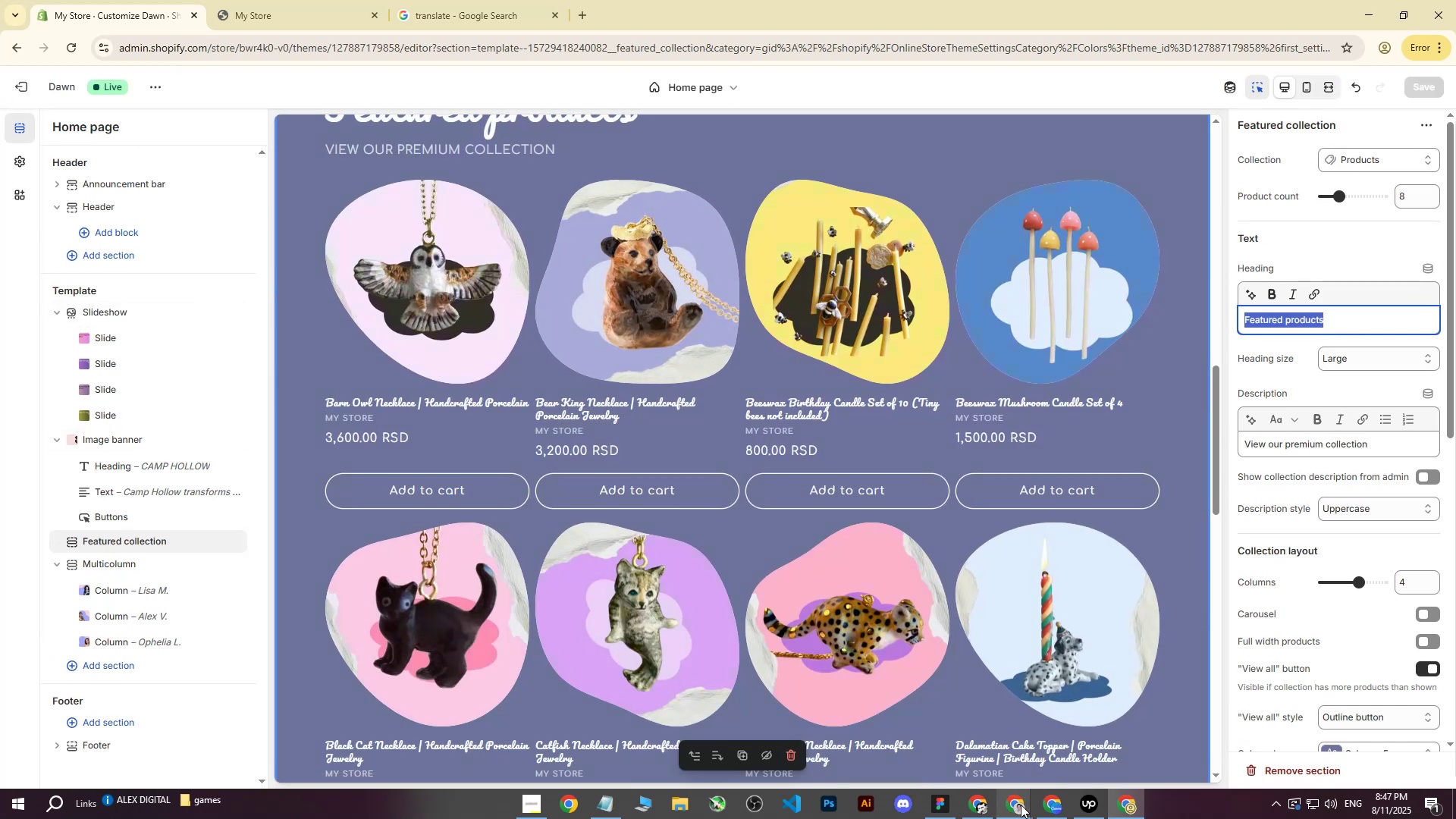 
left_click([1018, 805])
 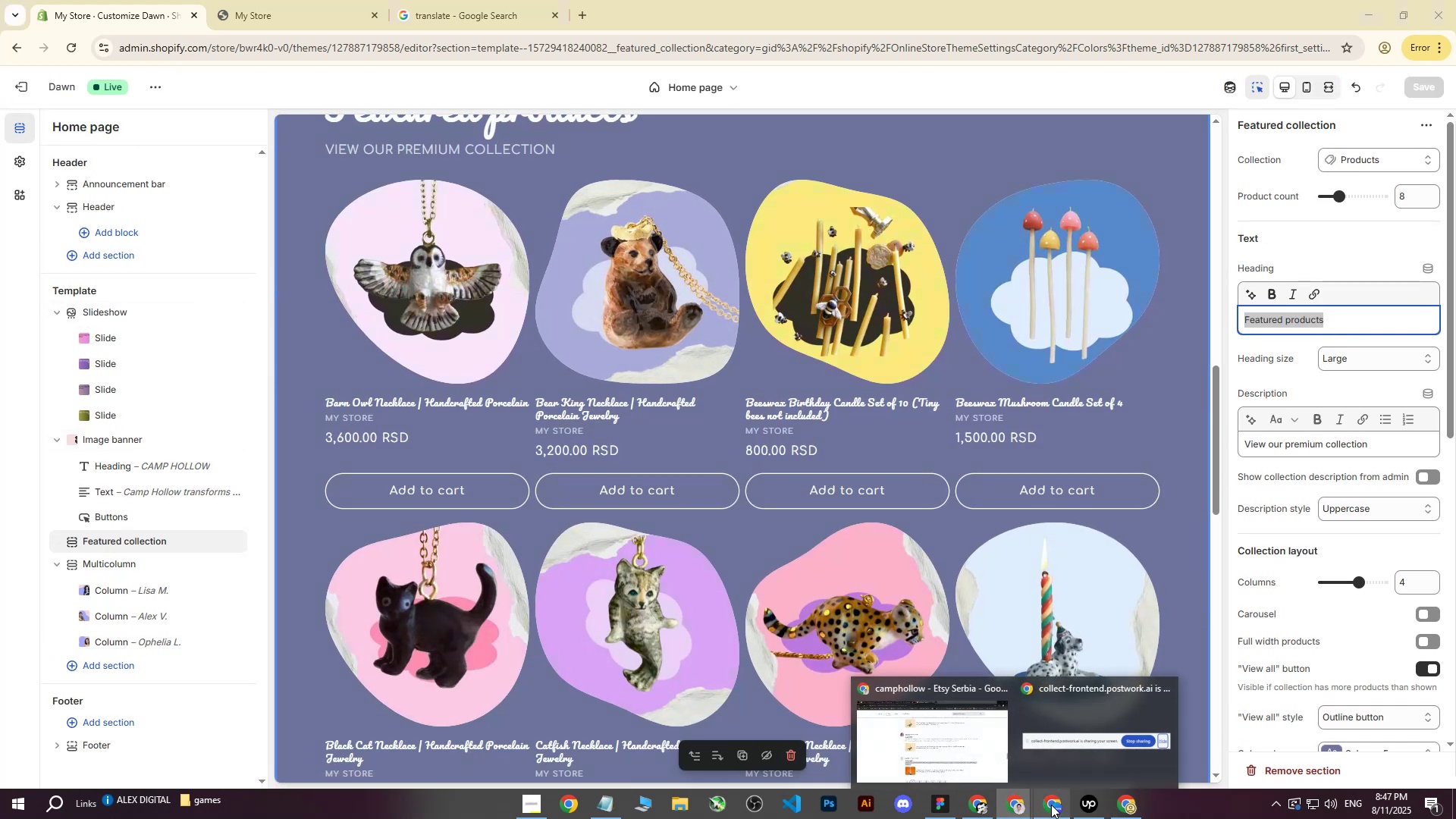 
left_click([1053, 806])
 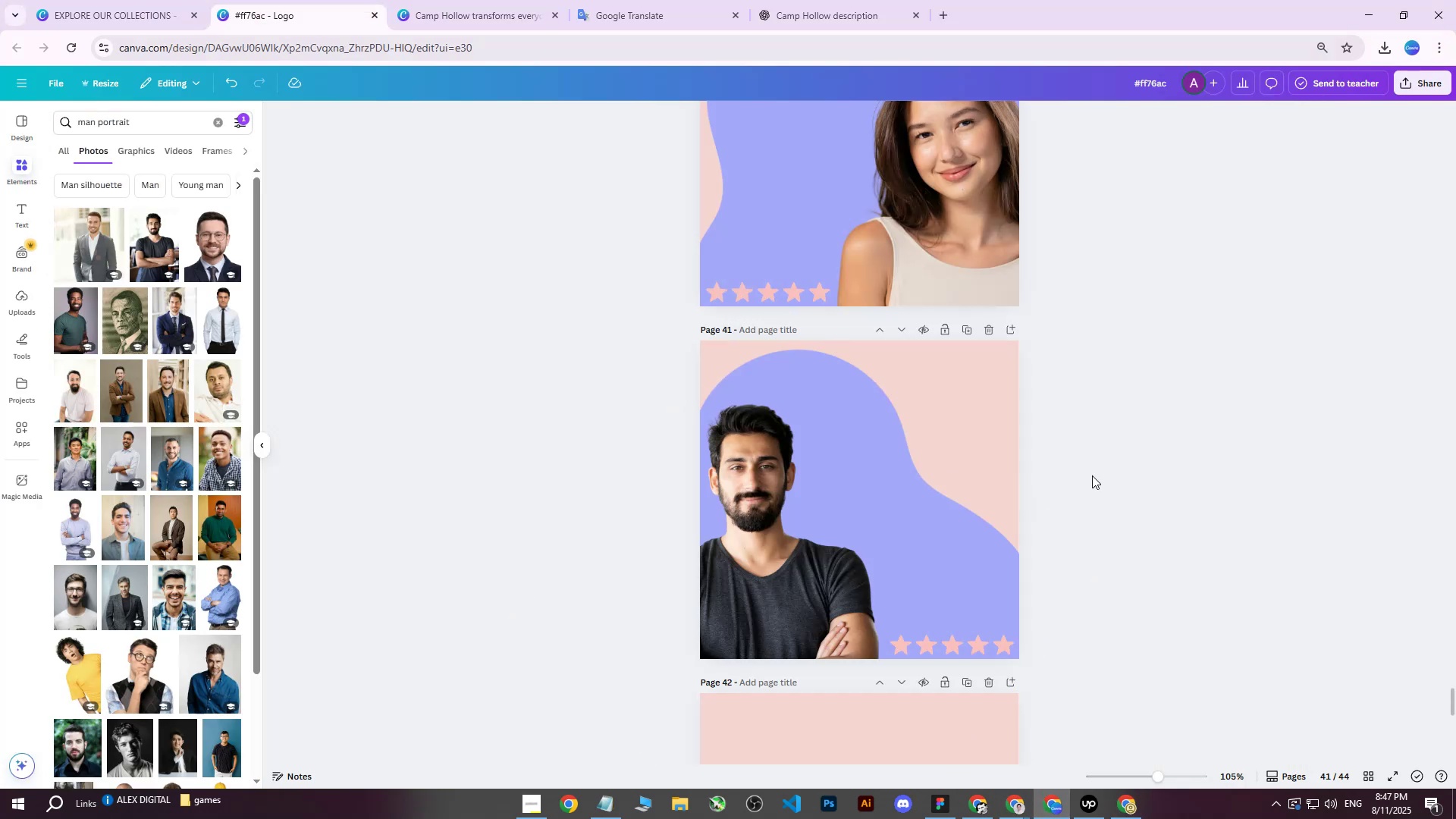 
scroll: coordinate [1118, 438], scroll_direction: up, amount: 16.0
 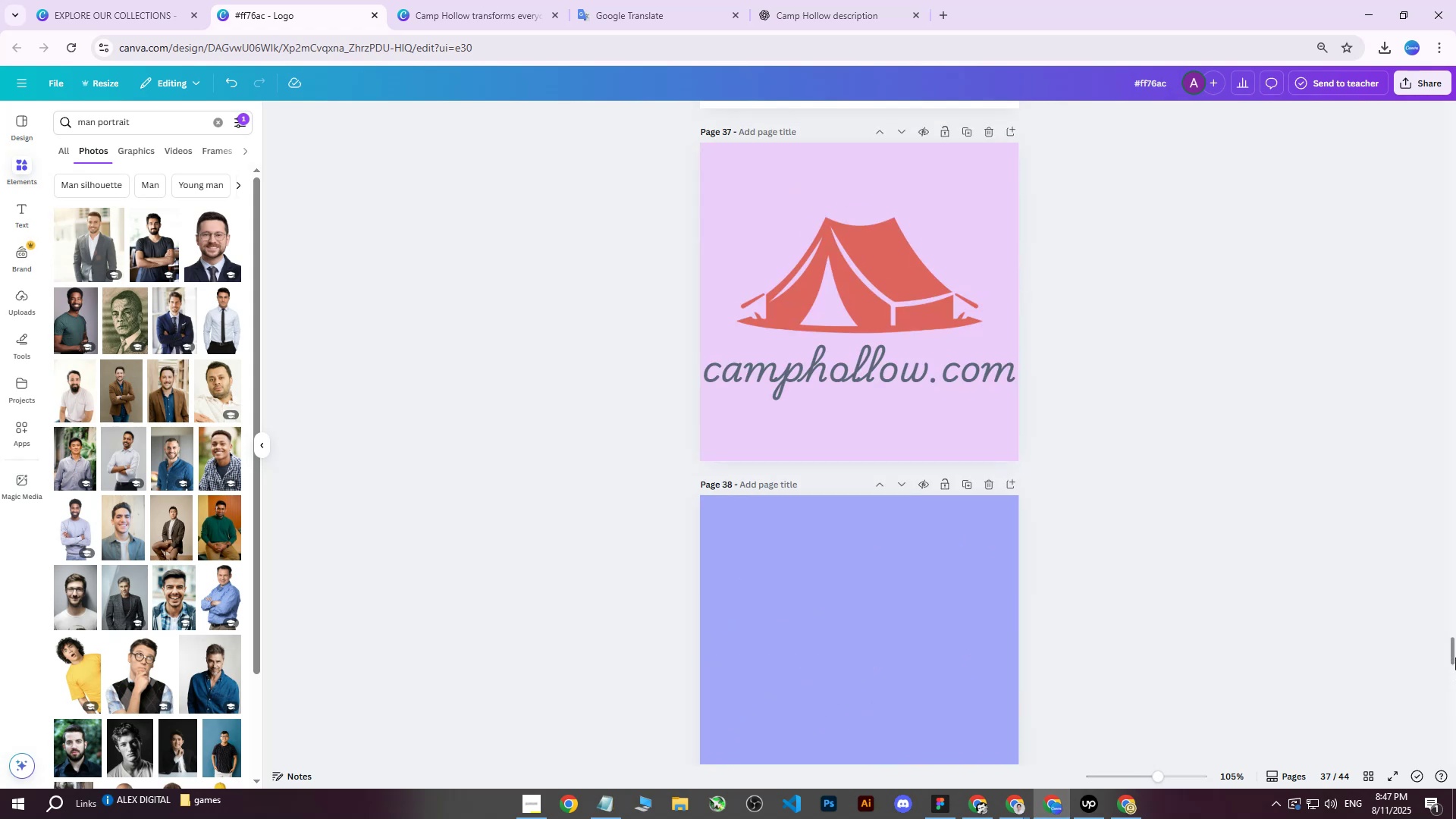 
left_click_drag(start_coordinate=[1453, 642], to_coordinate=[1423, 268])
 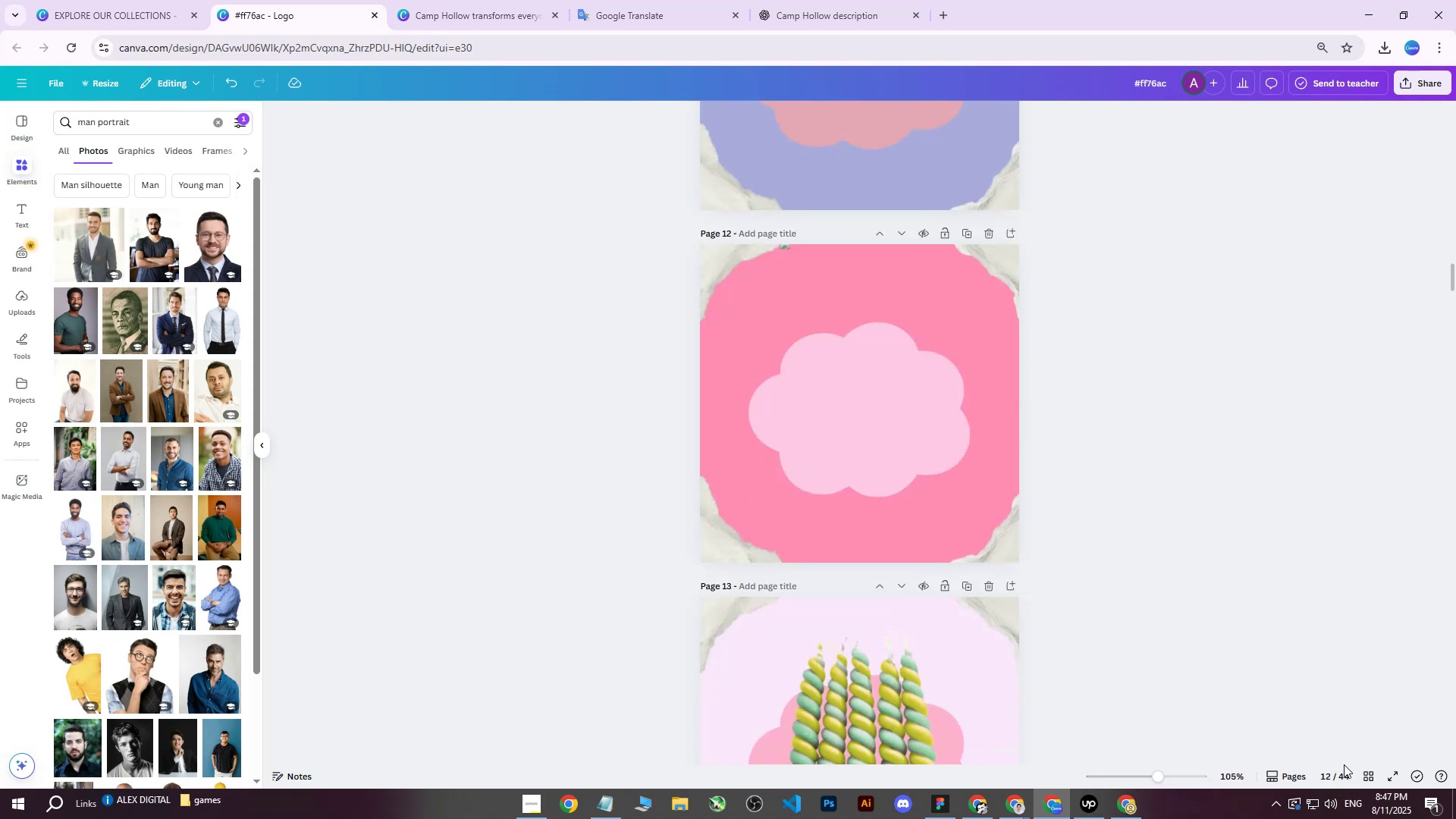 
left_click([1362, 774])
 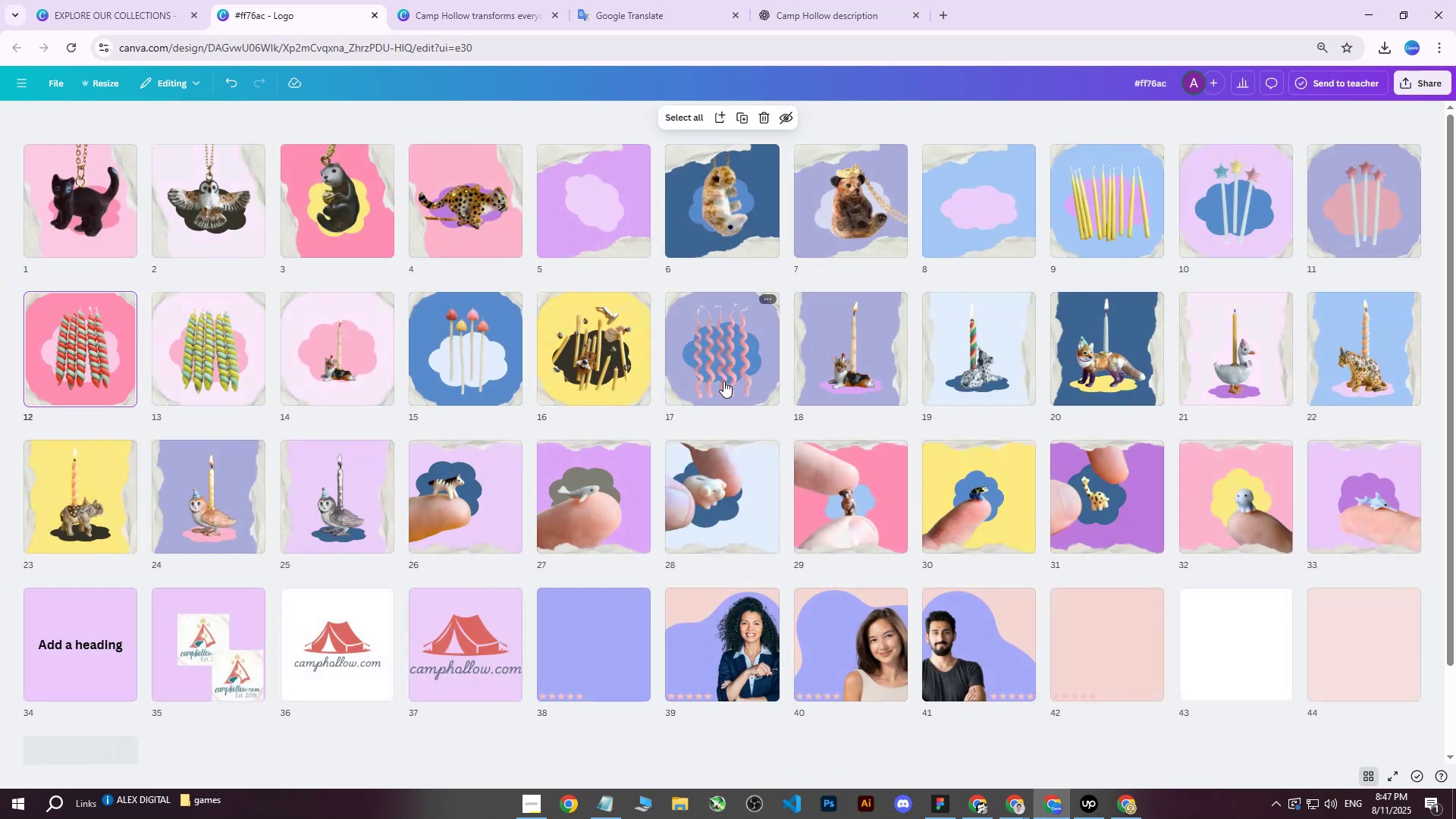 
scroll: coordinate [739, 366], scroll_direction: up, amount: 1.0
 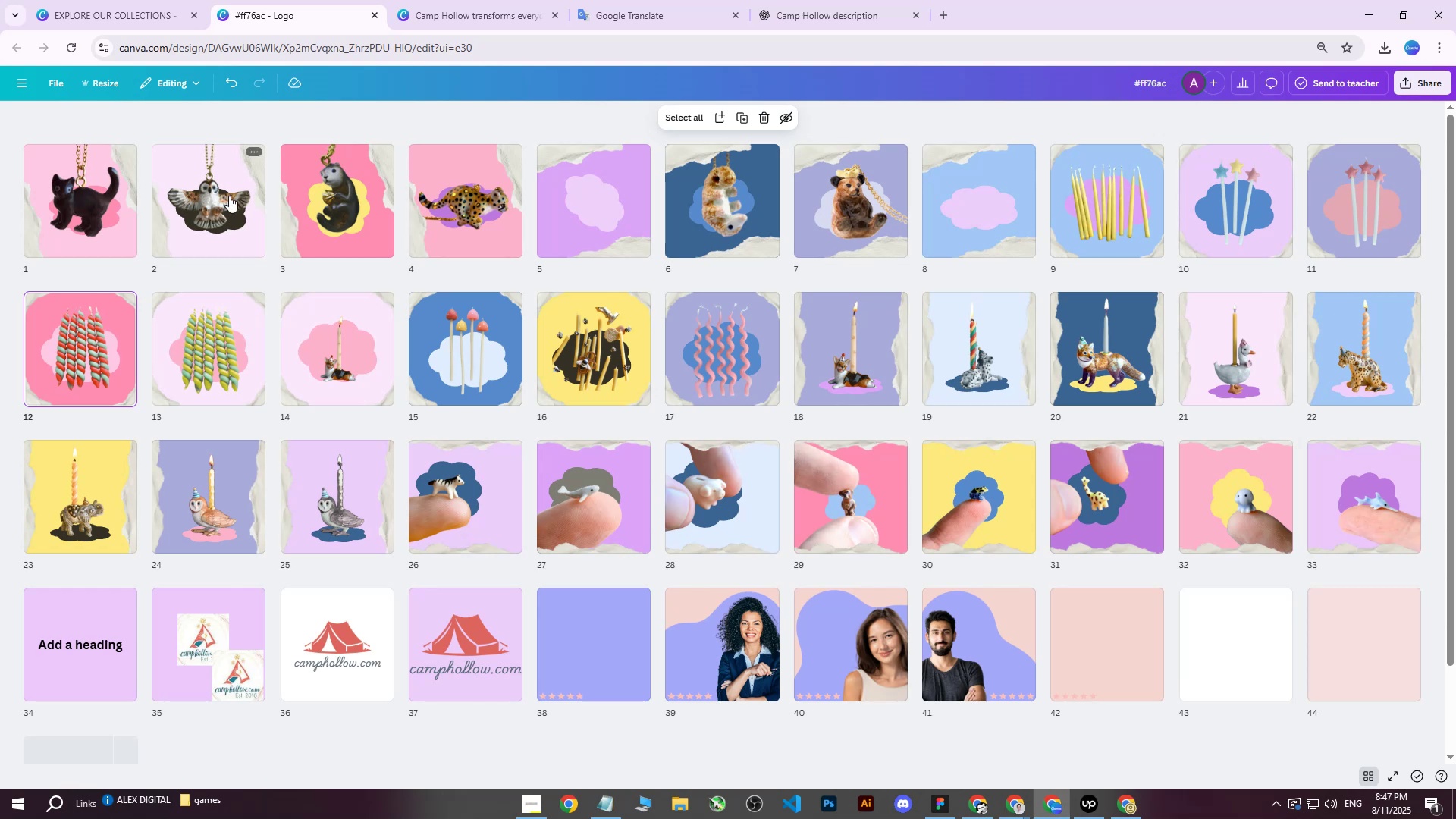 
double_click([130, 190])
 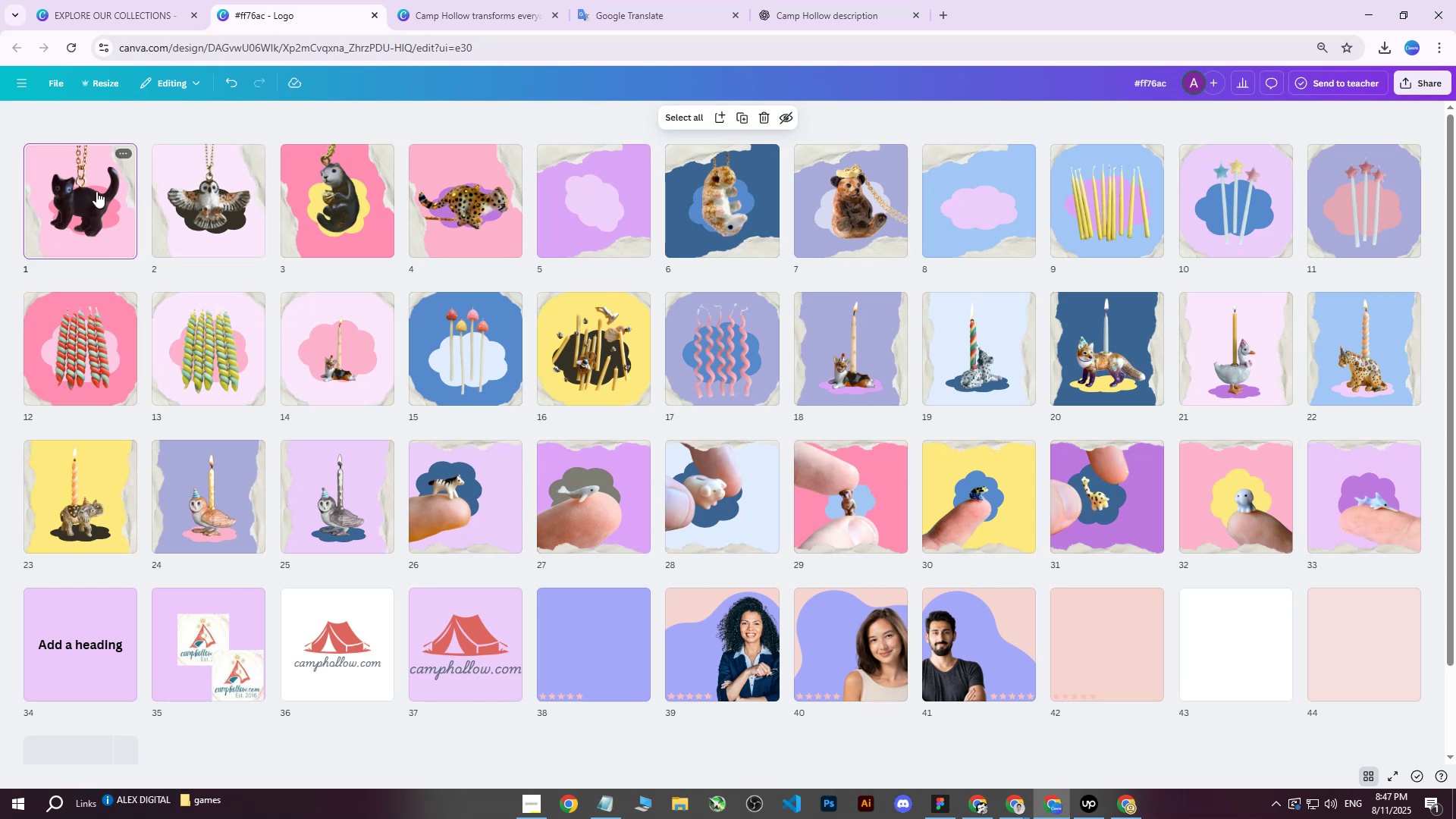 
triple_click([96, 191])
 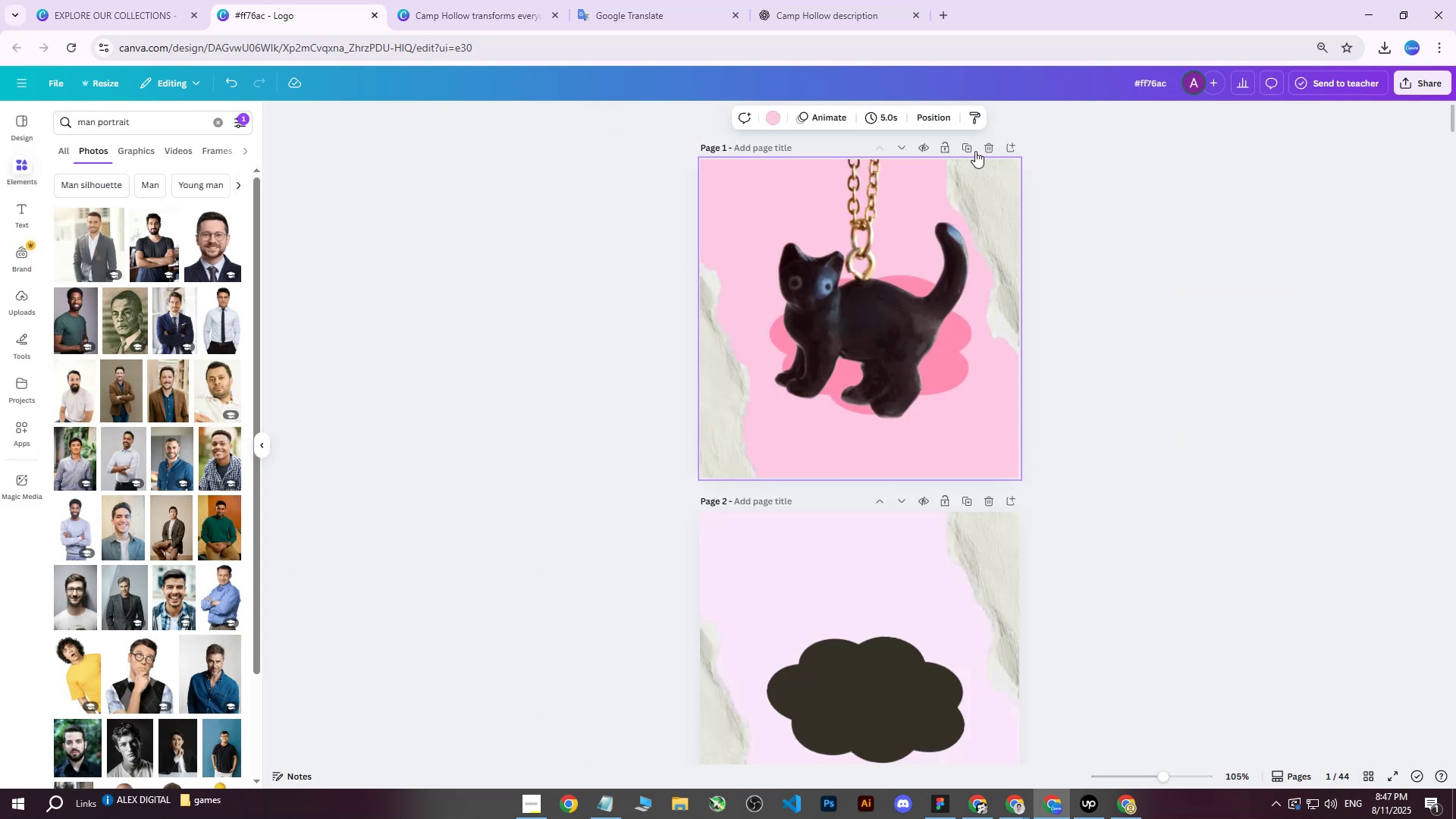 
left_click([965, 149])
 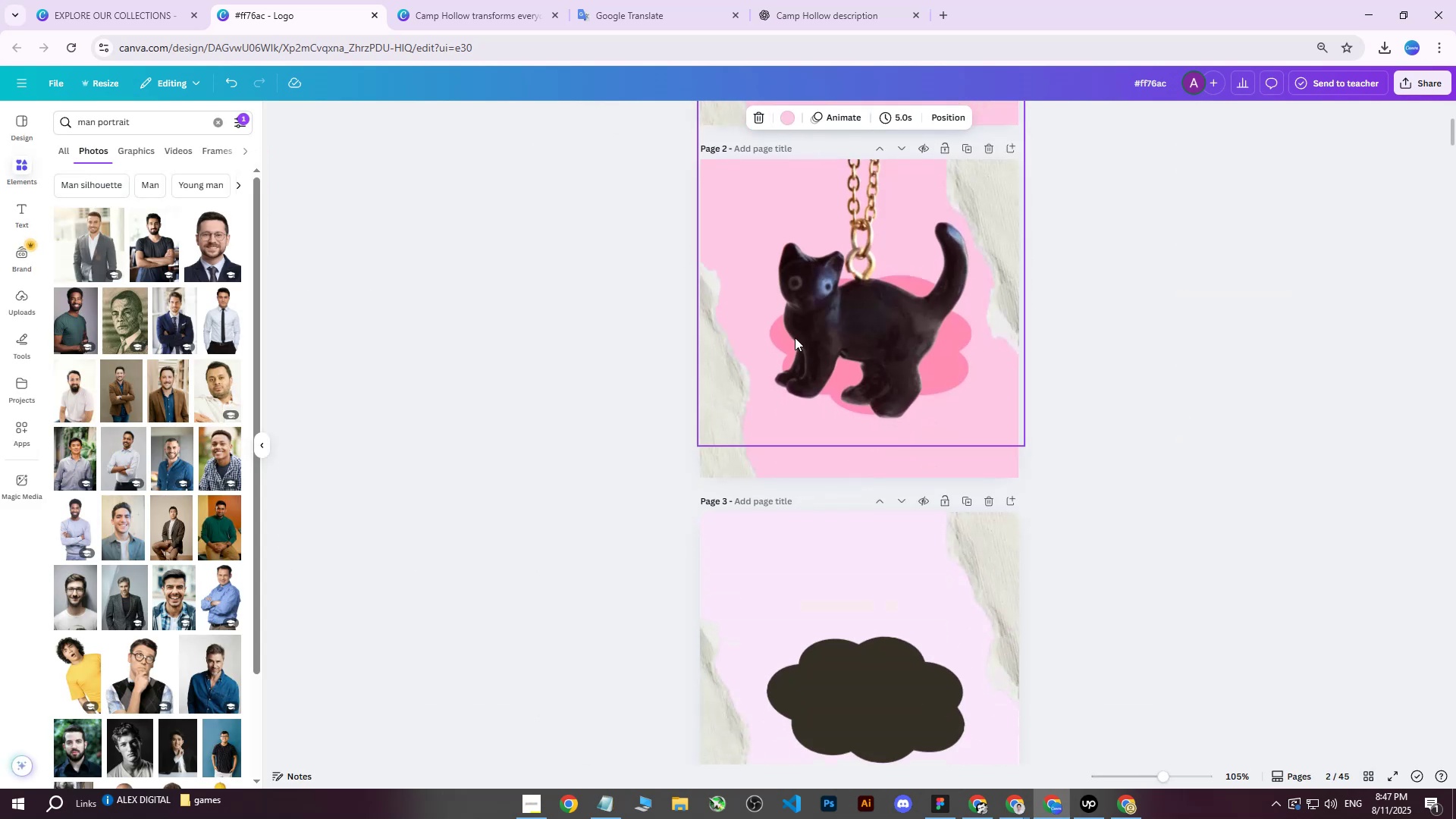 
left_click([795, 328])
 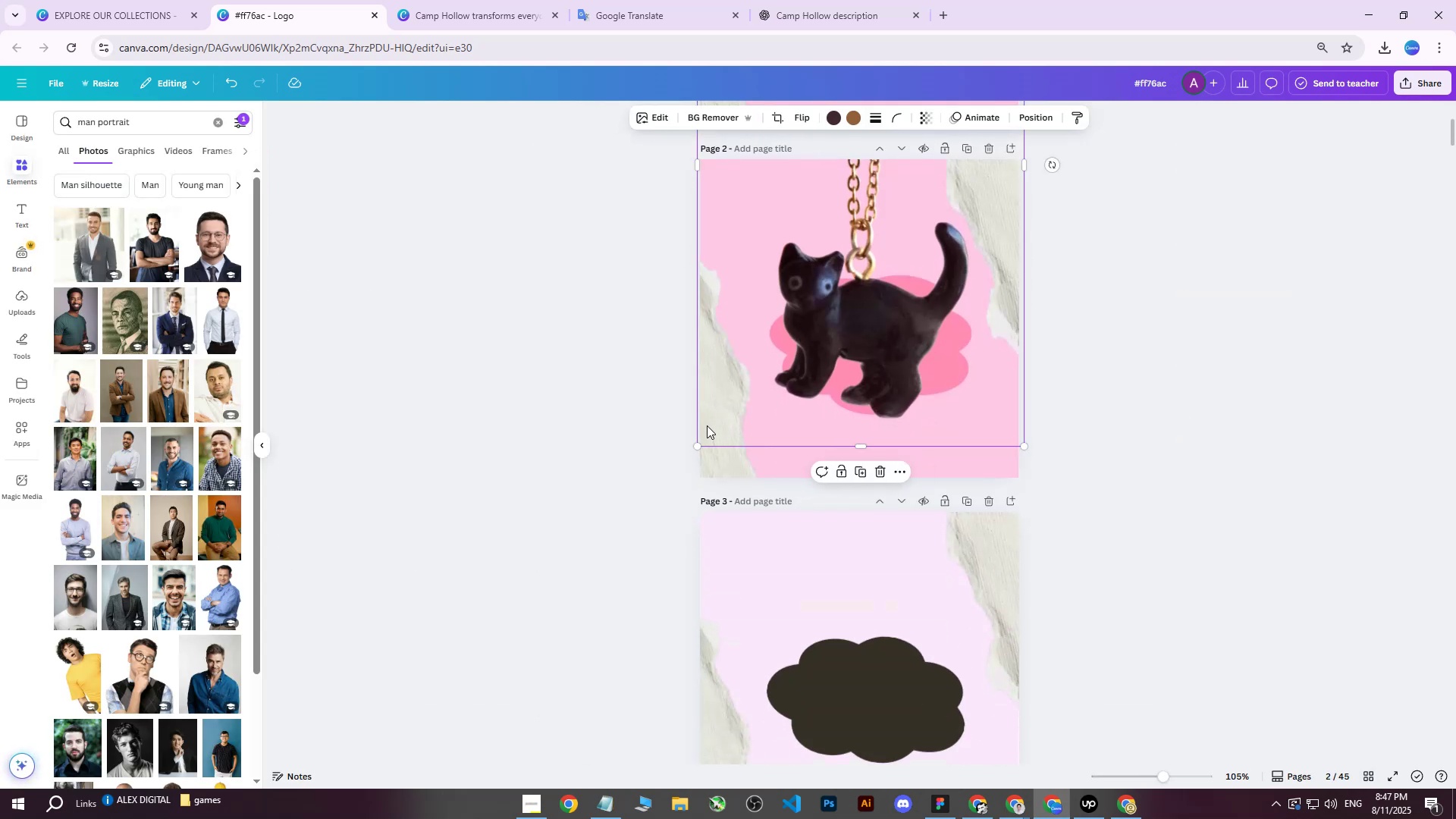 
double_click([733, 476])
 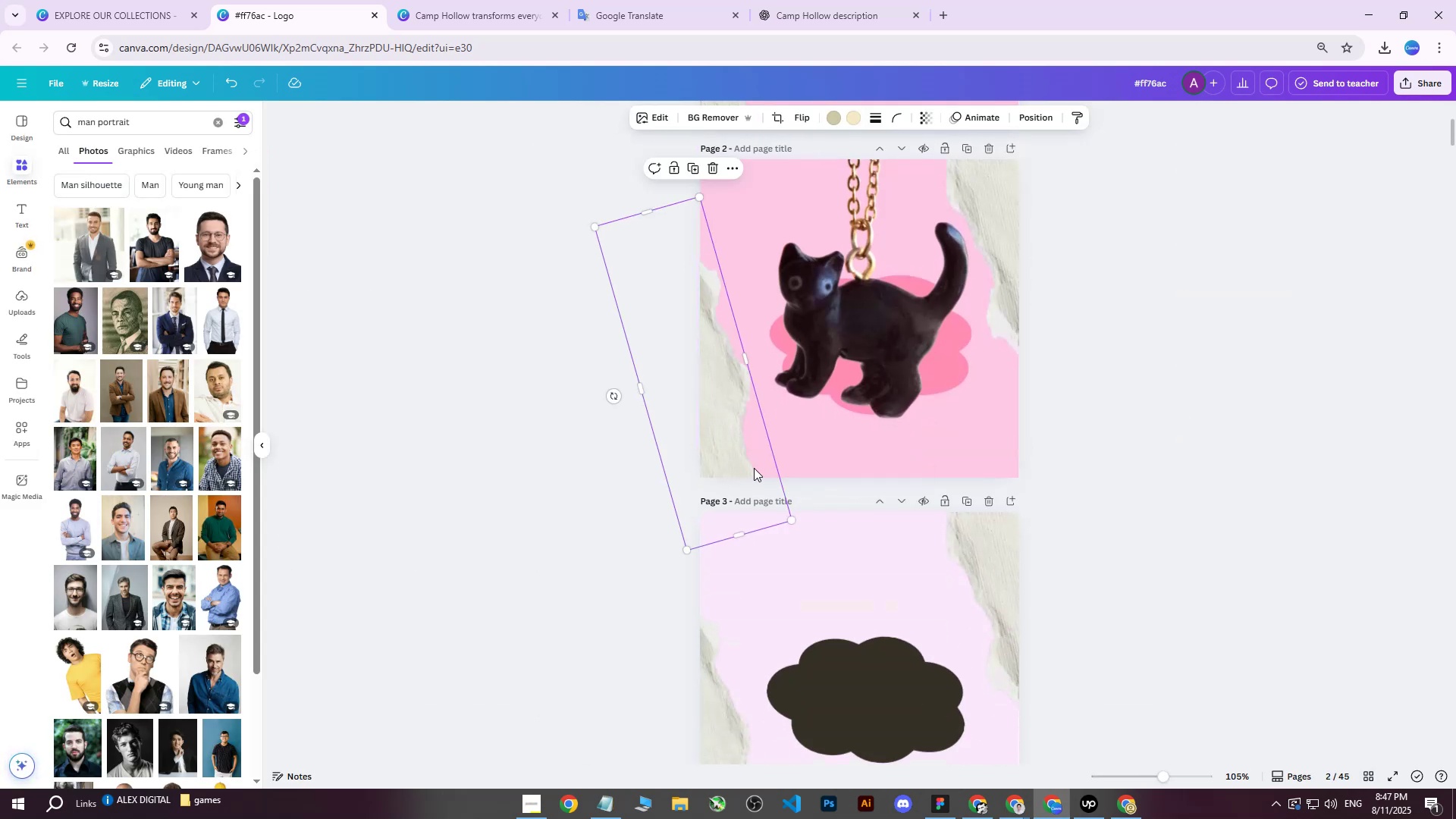 
key(Delete)
 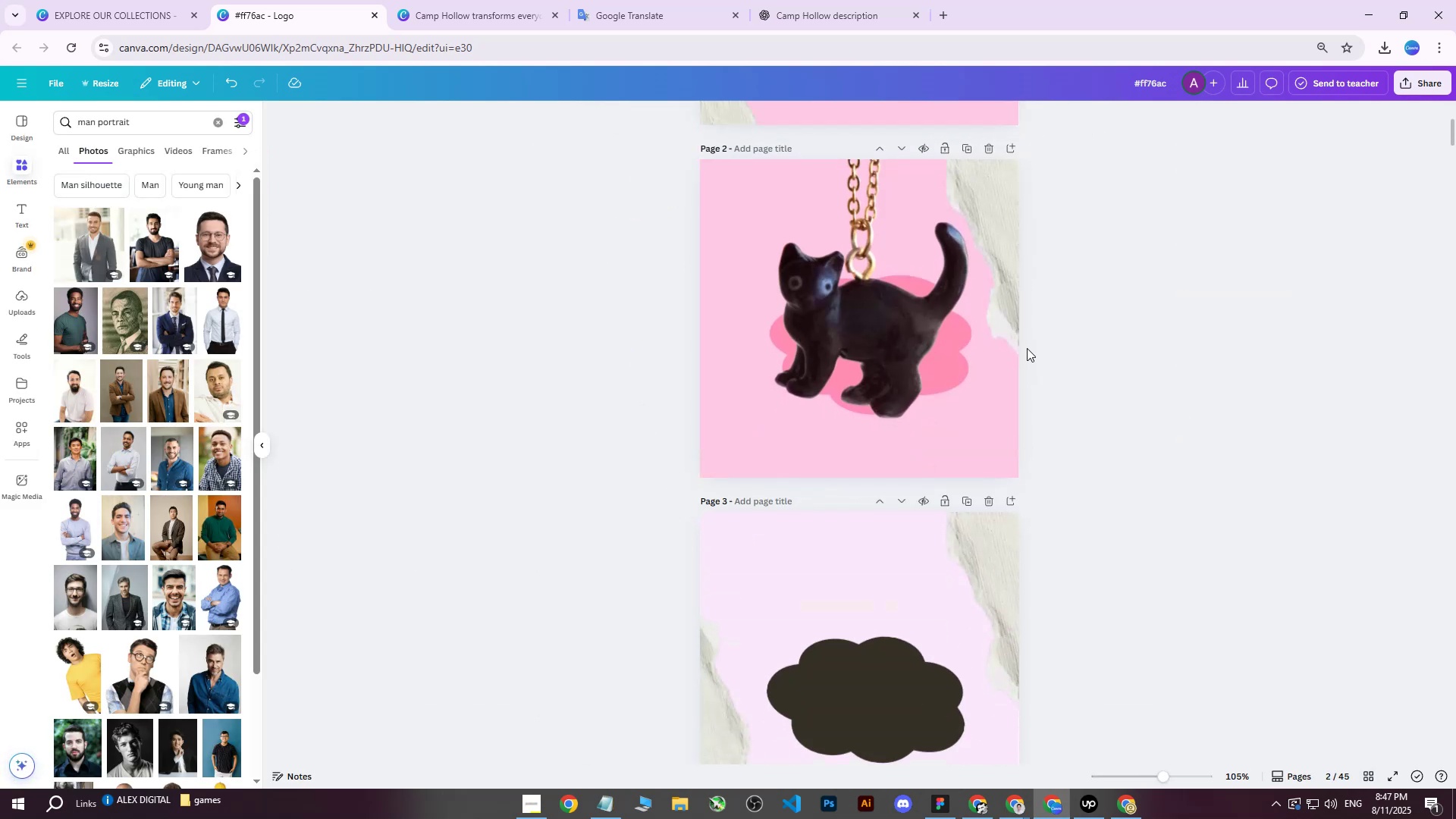 
left_click([1010, 323])
 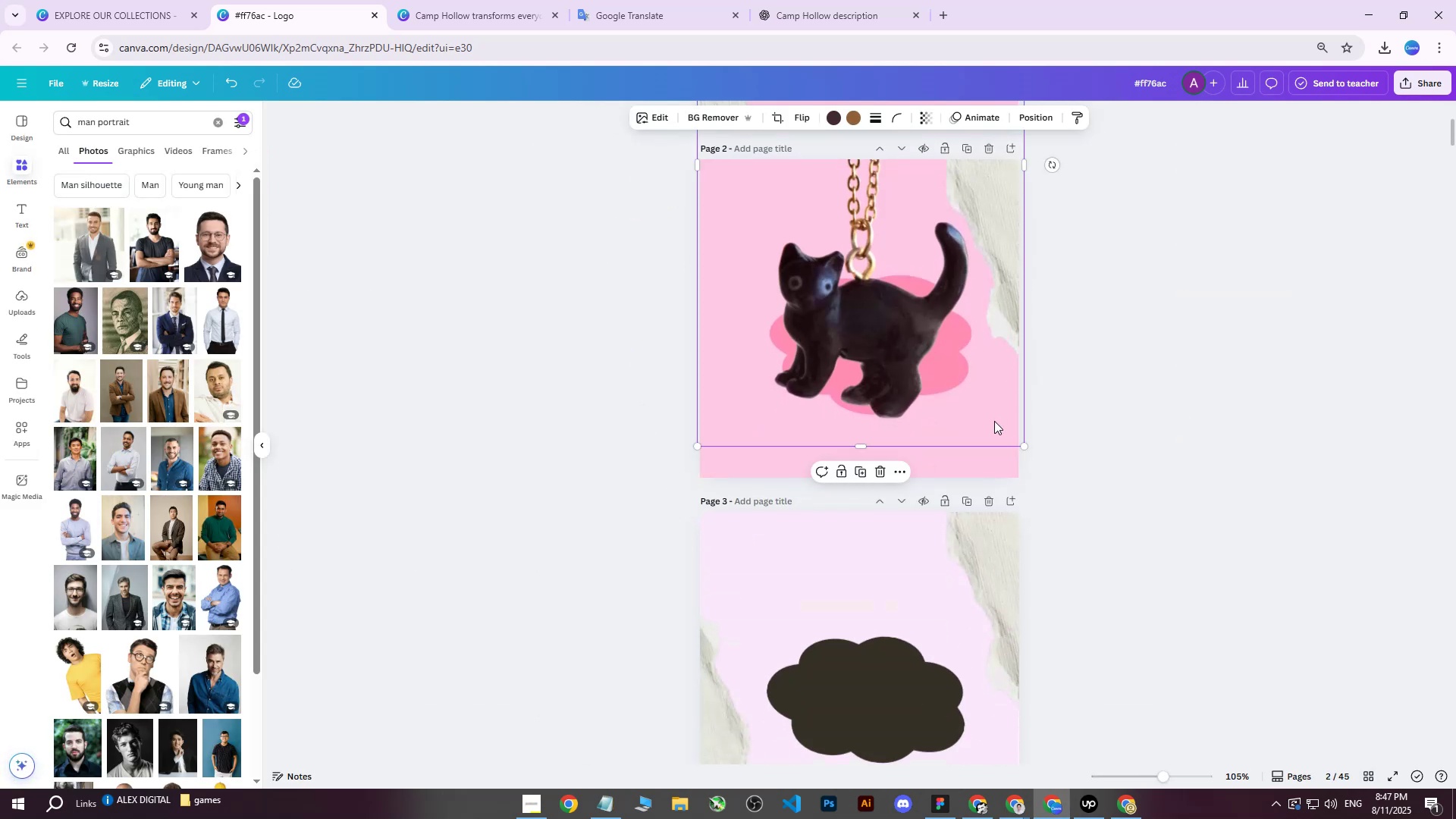 
left_click([982, 469])
 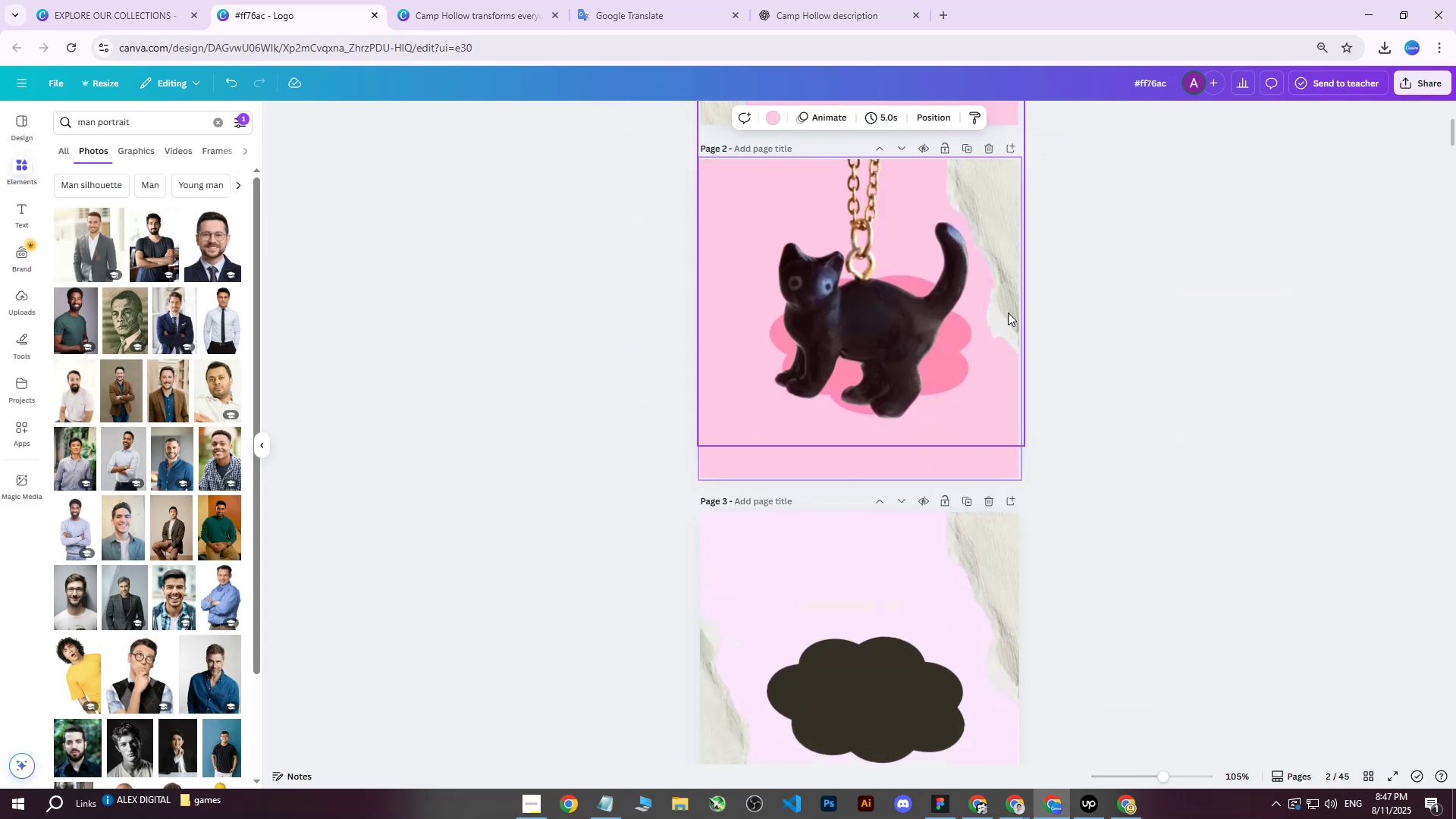 
double_click([1006, 311])
 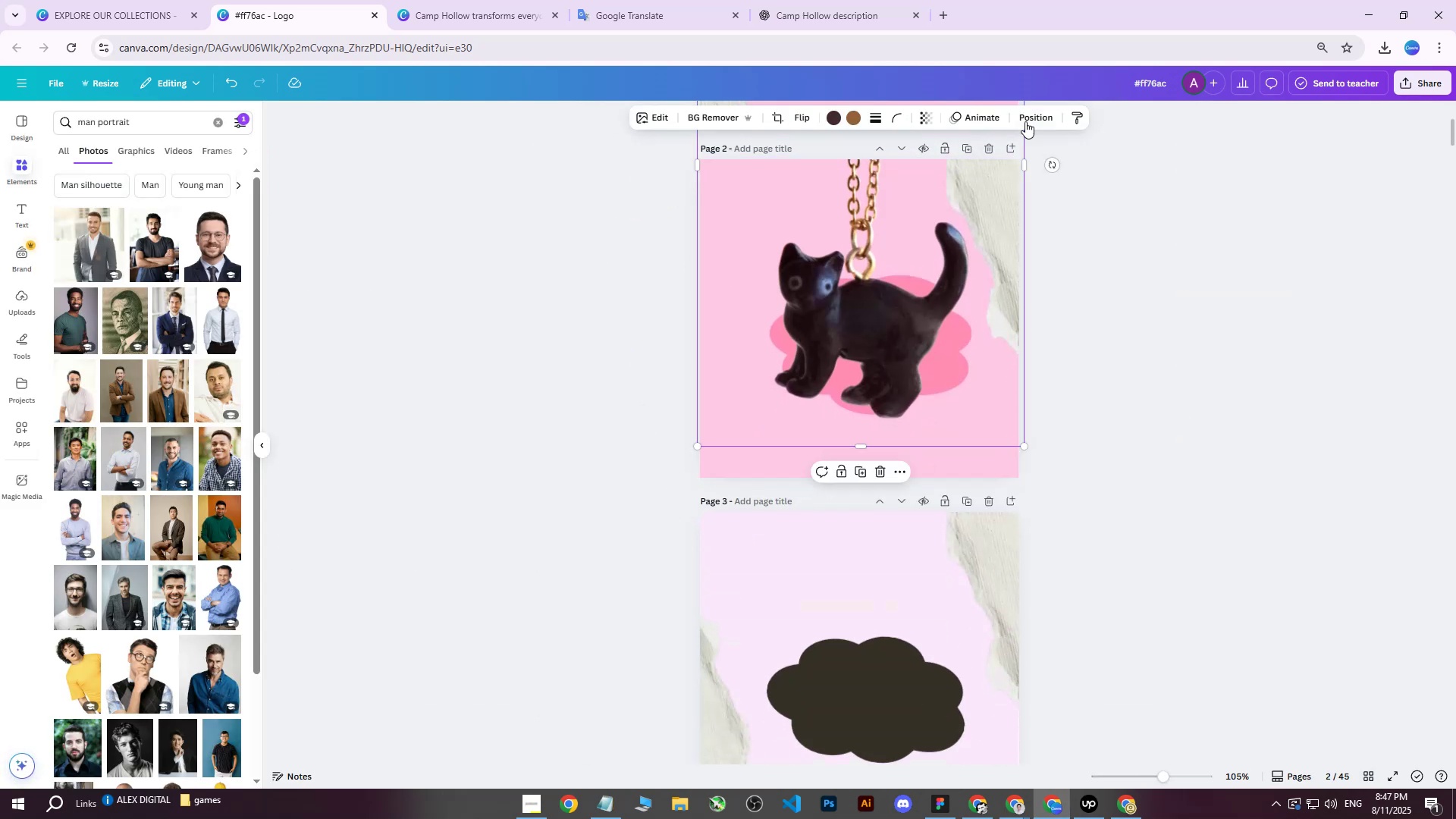 
left_click([1031, 114])
 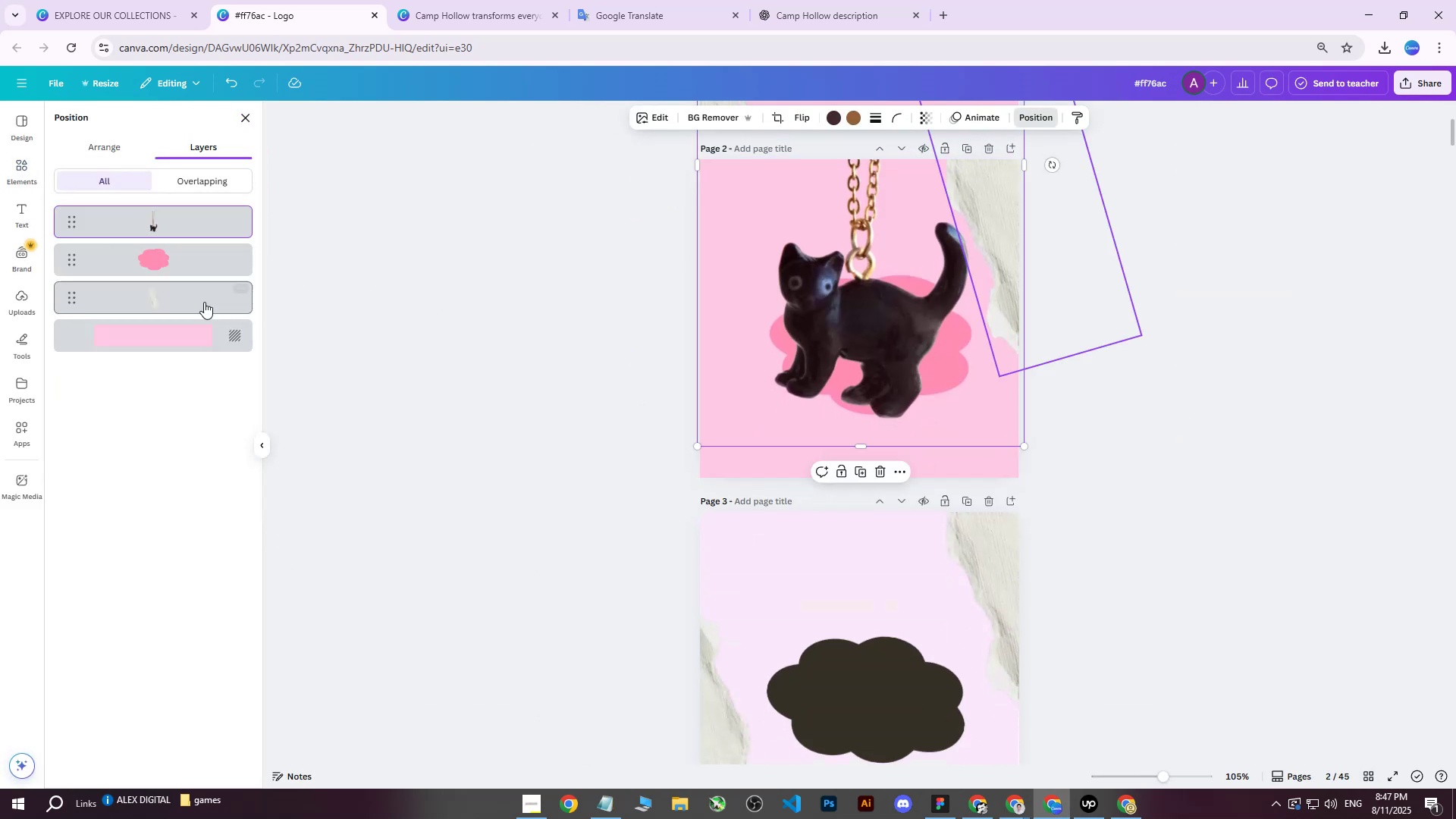 
left_click([161, 297])
 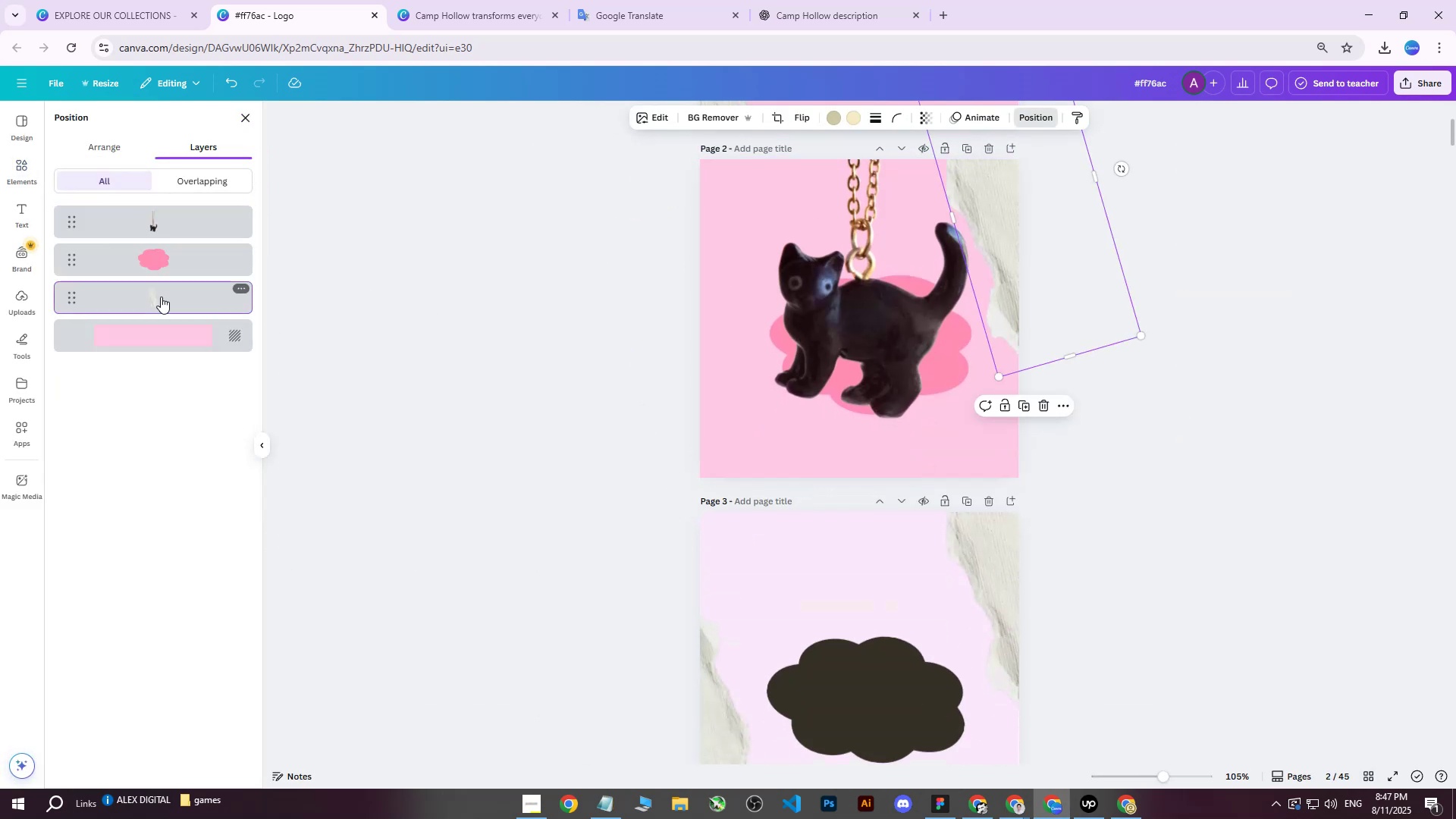 
key(Delete)
 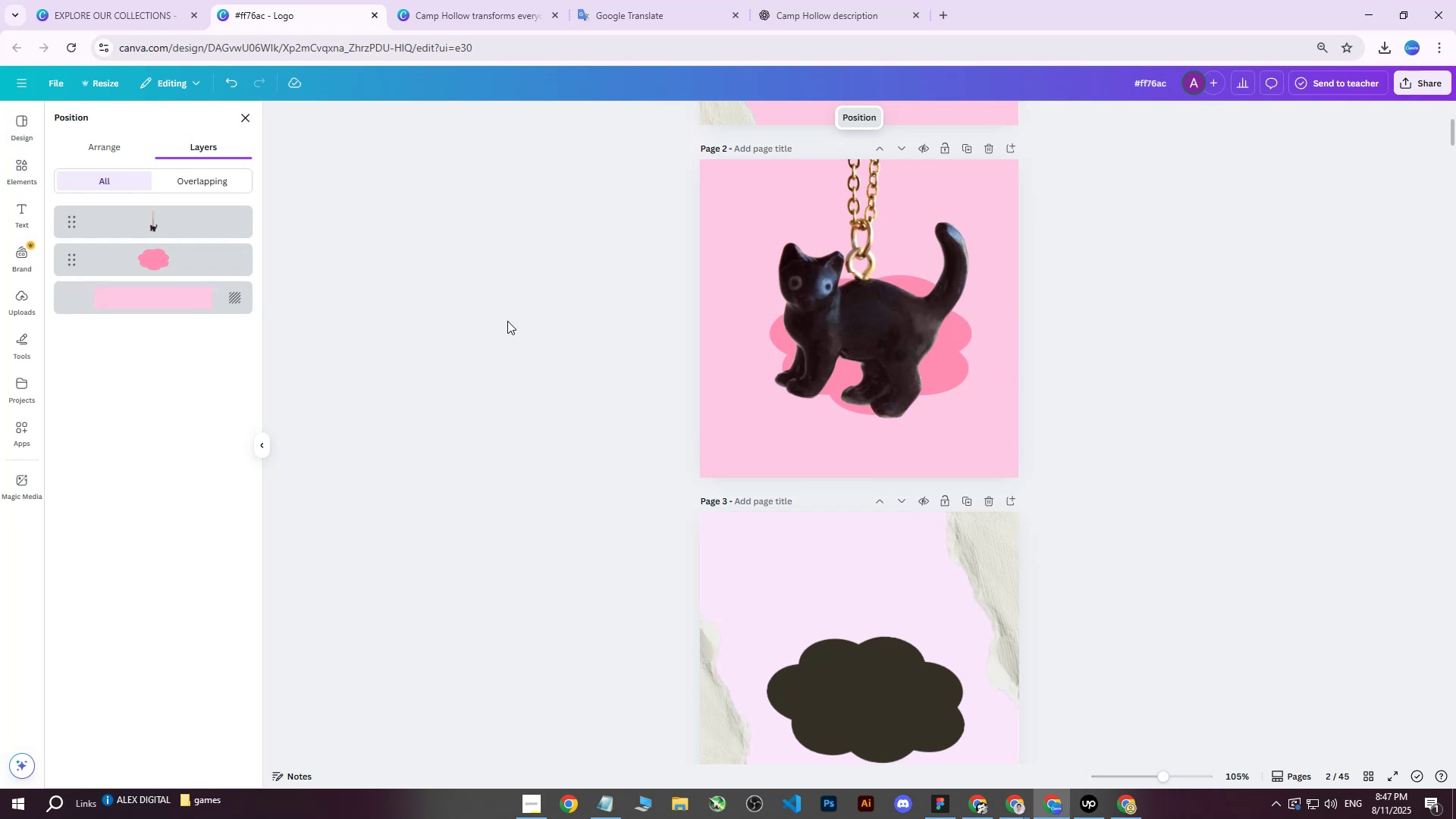 
left_click([189, 260])
 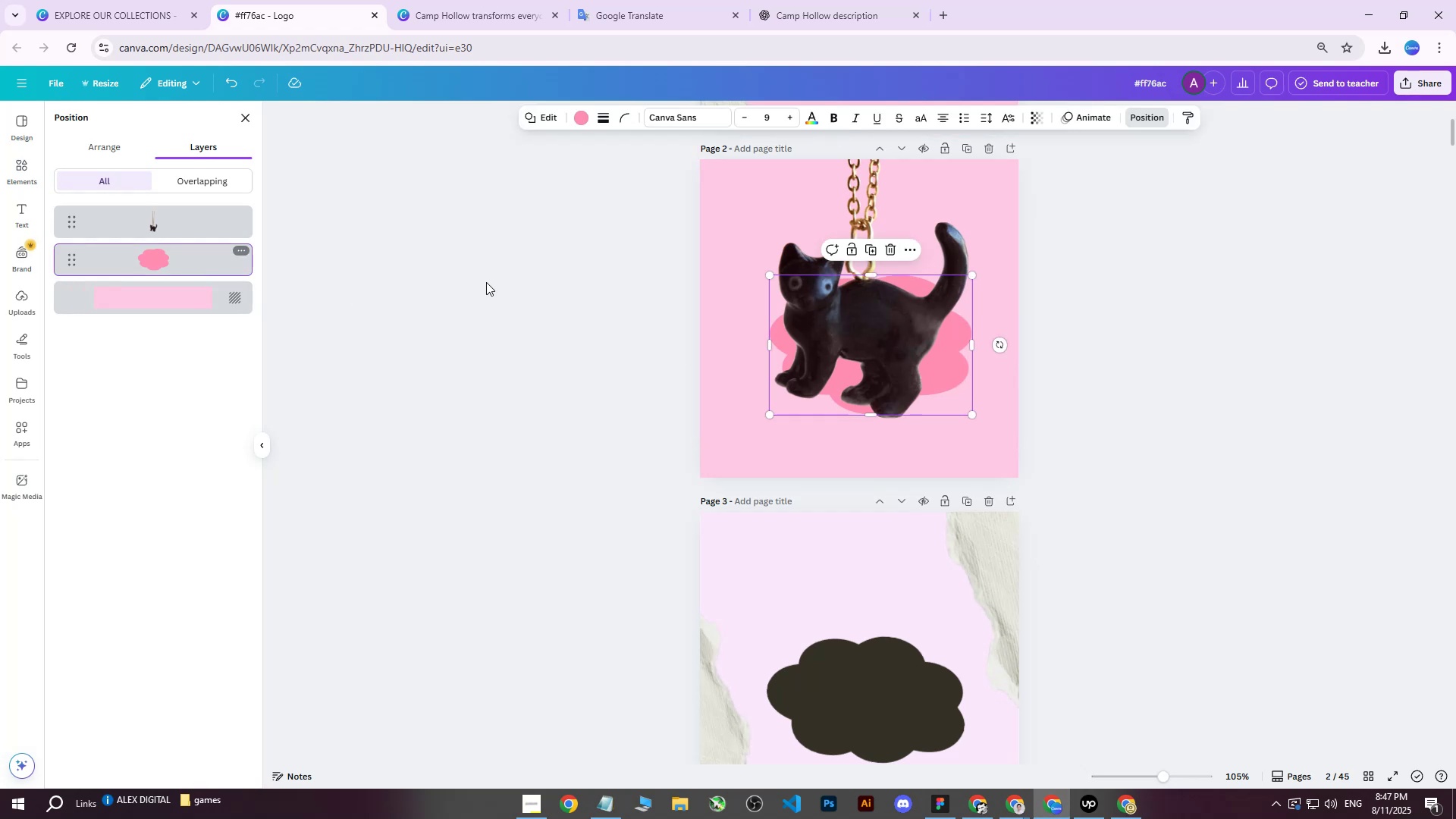 
key(Delete)
 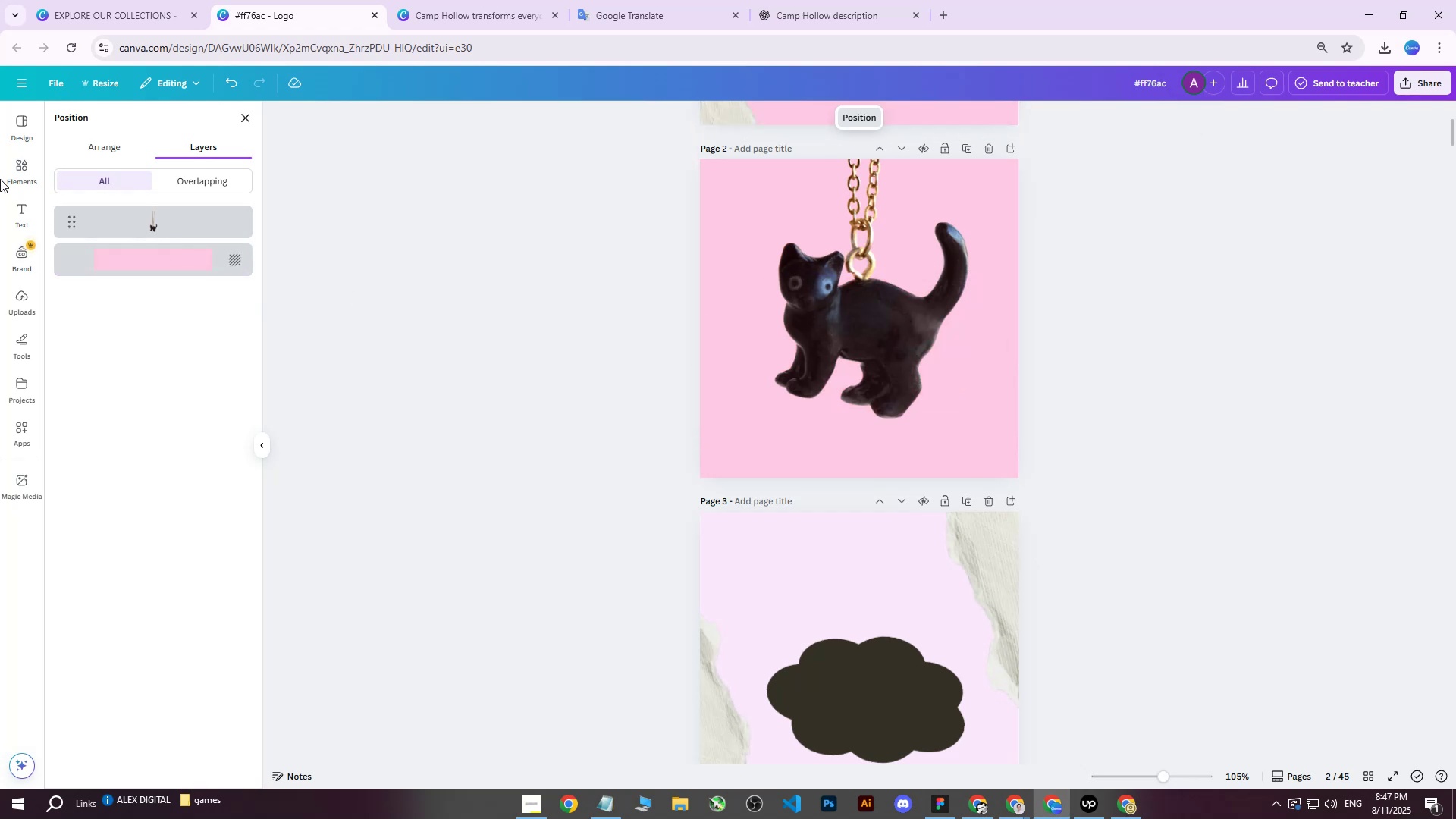 
left_click([33, 170])
 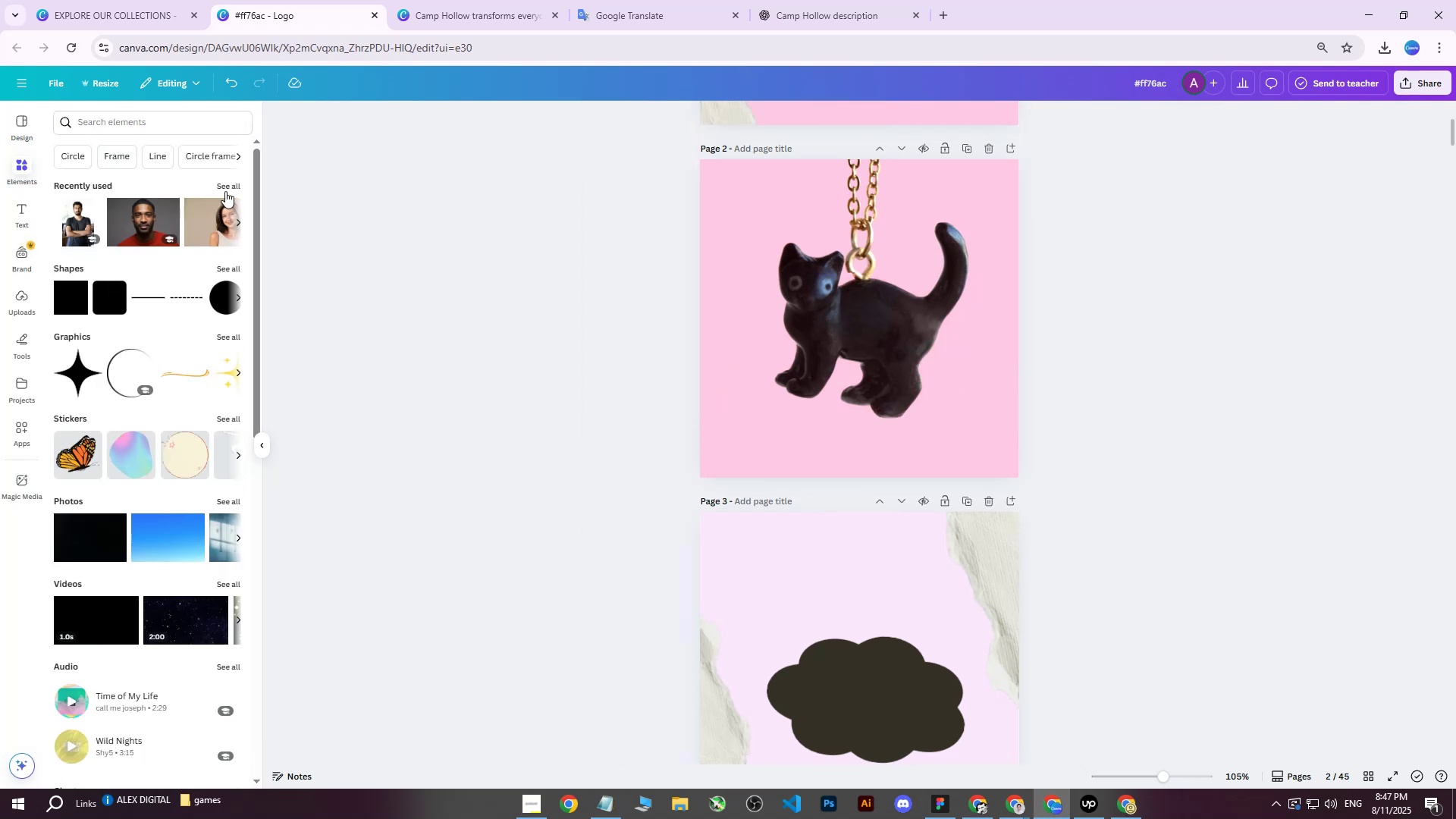 
left_click([227, 182])
 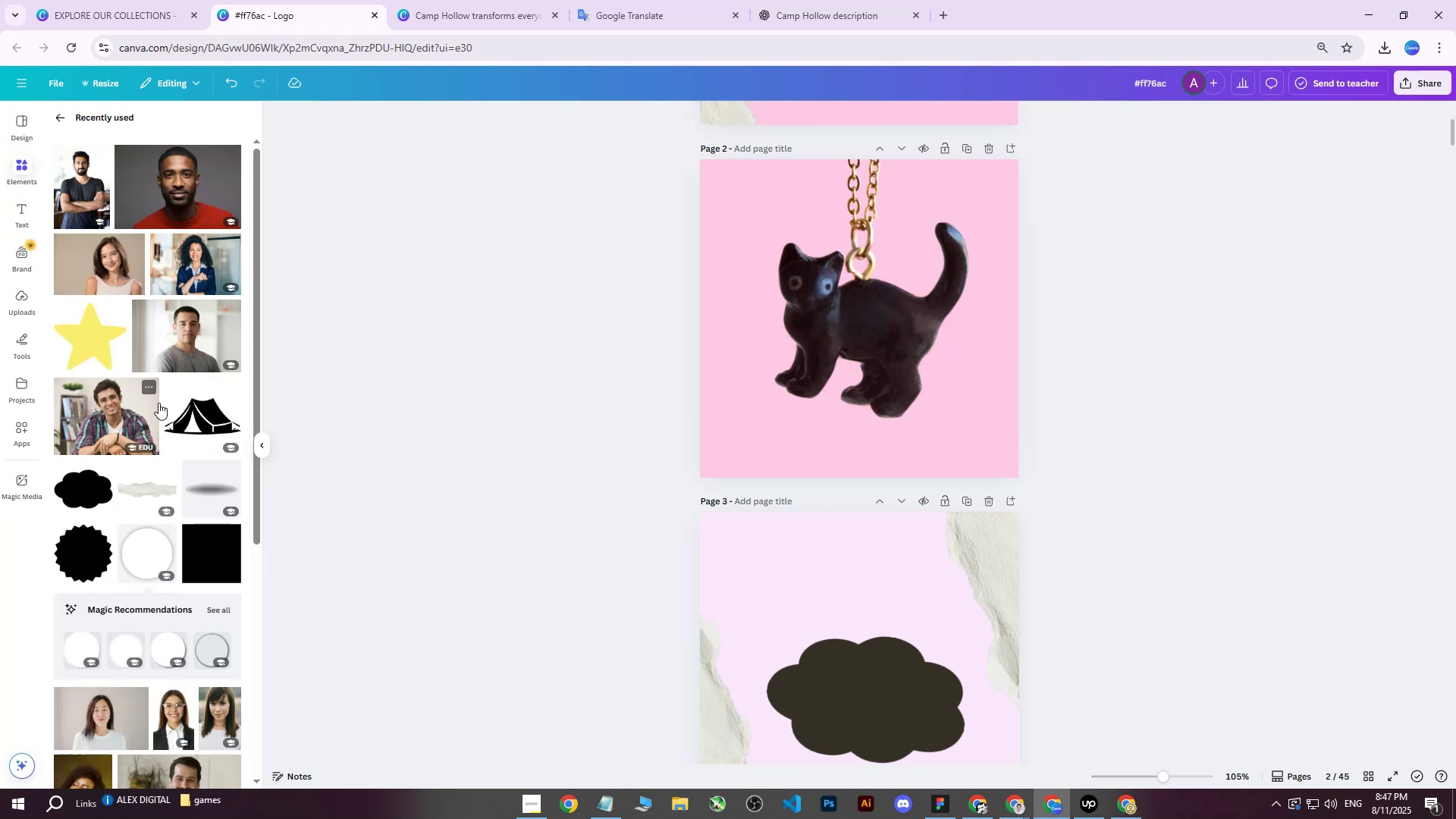 
left_click([61, 112])
 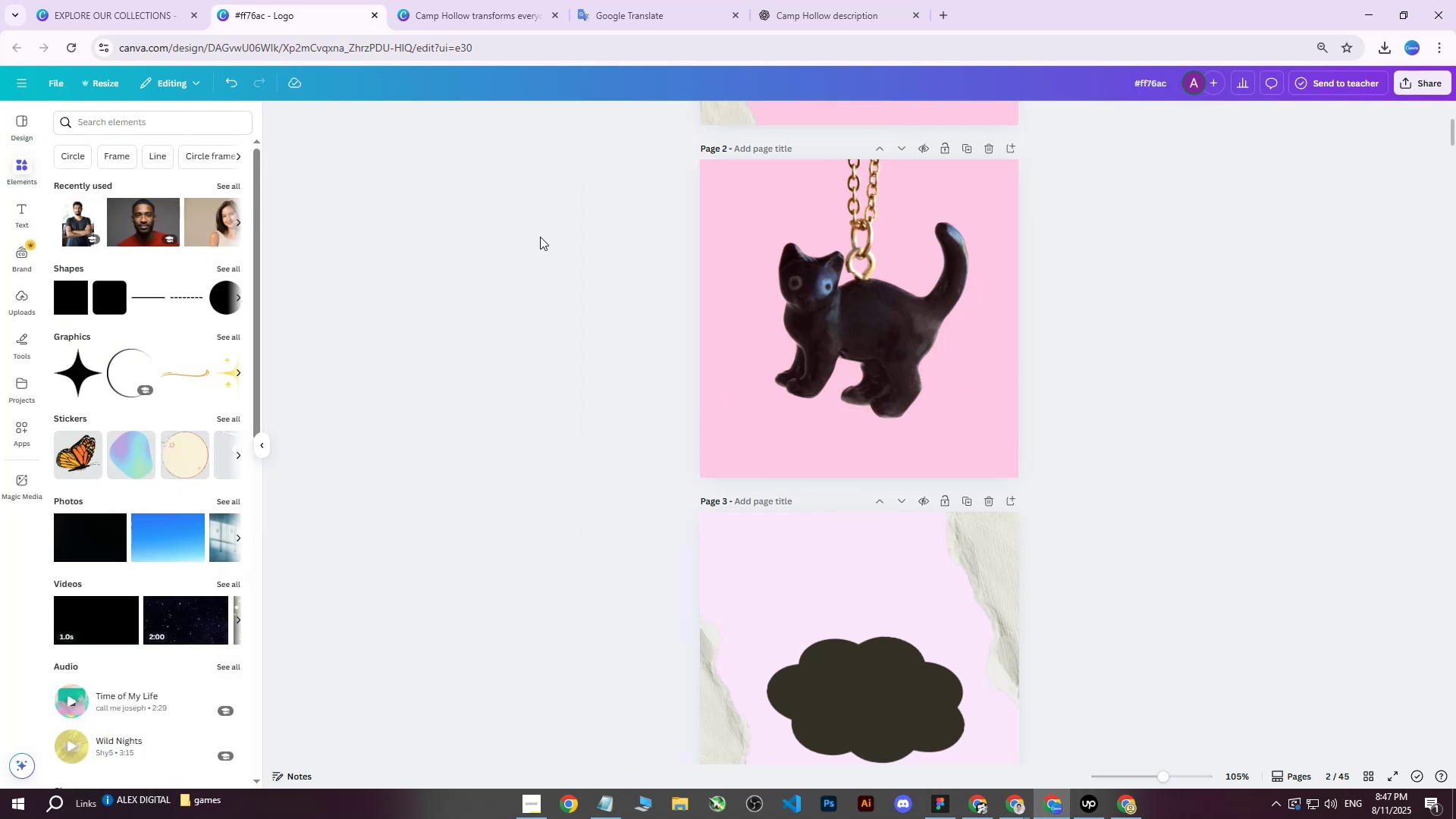 
left_click([464, 0])
 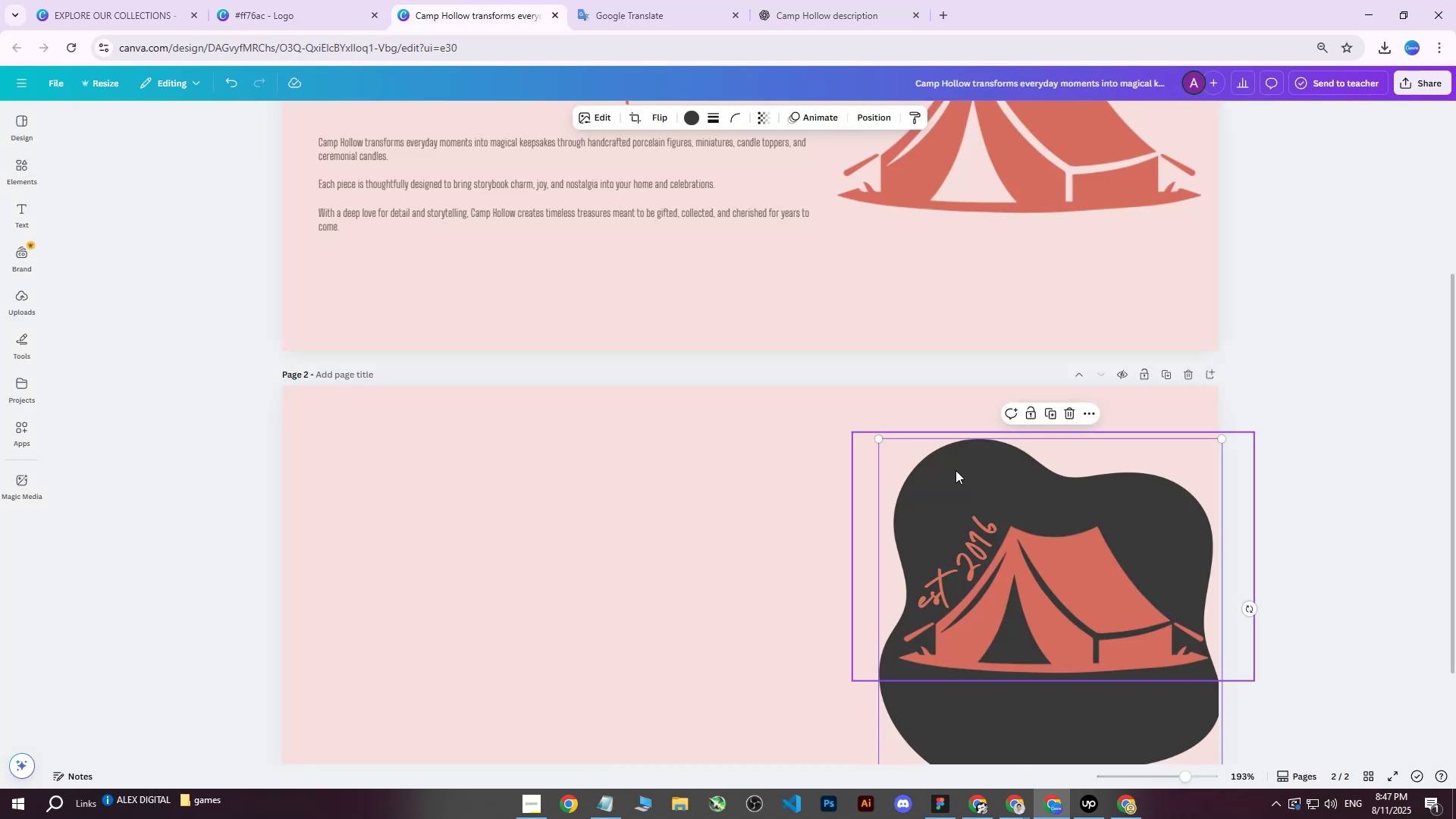 
right_click([956, 470])
 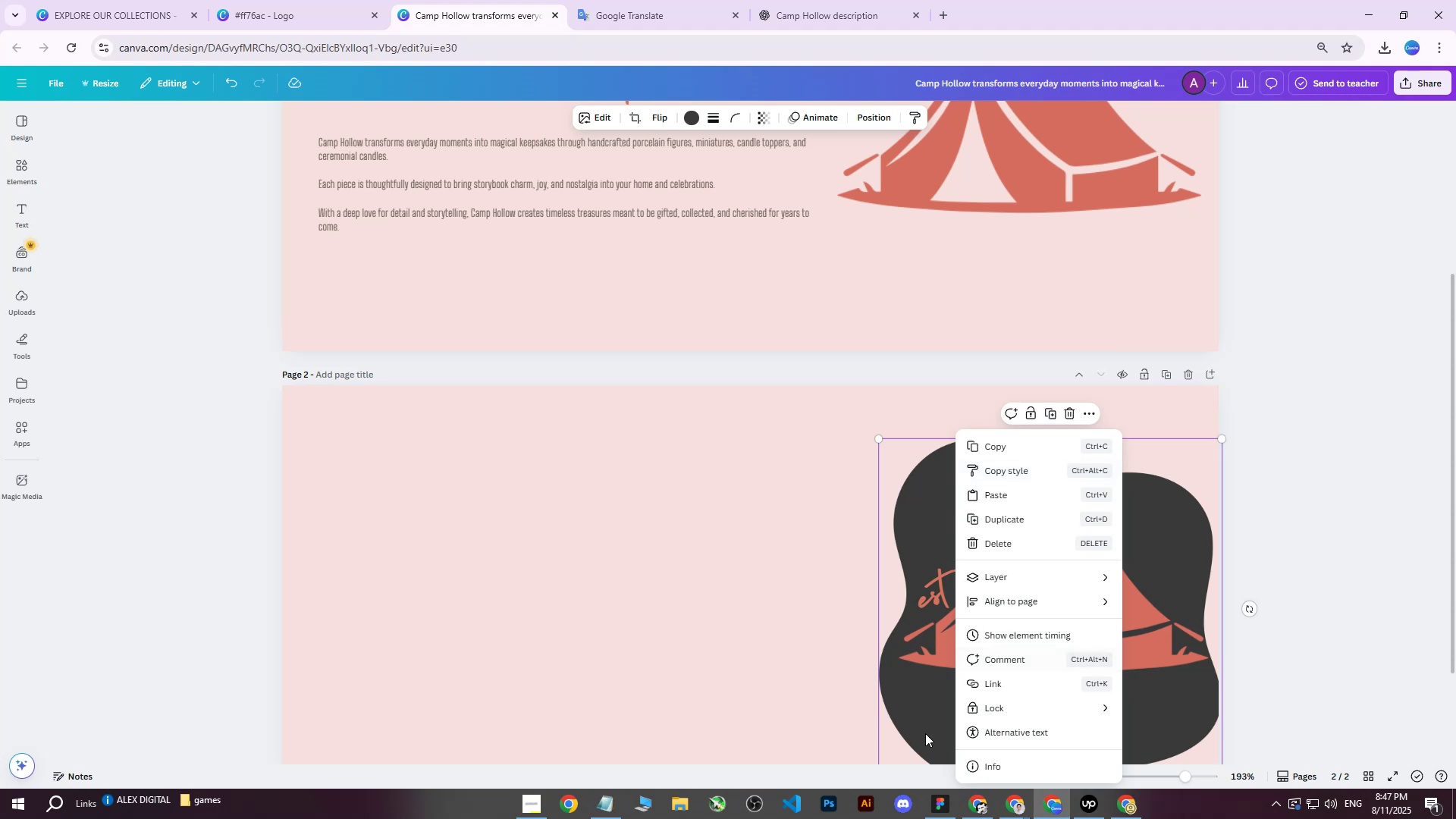 
left_click([915, 743])
 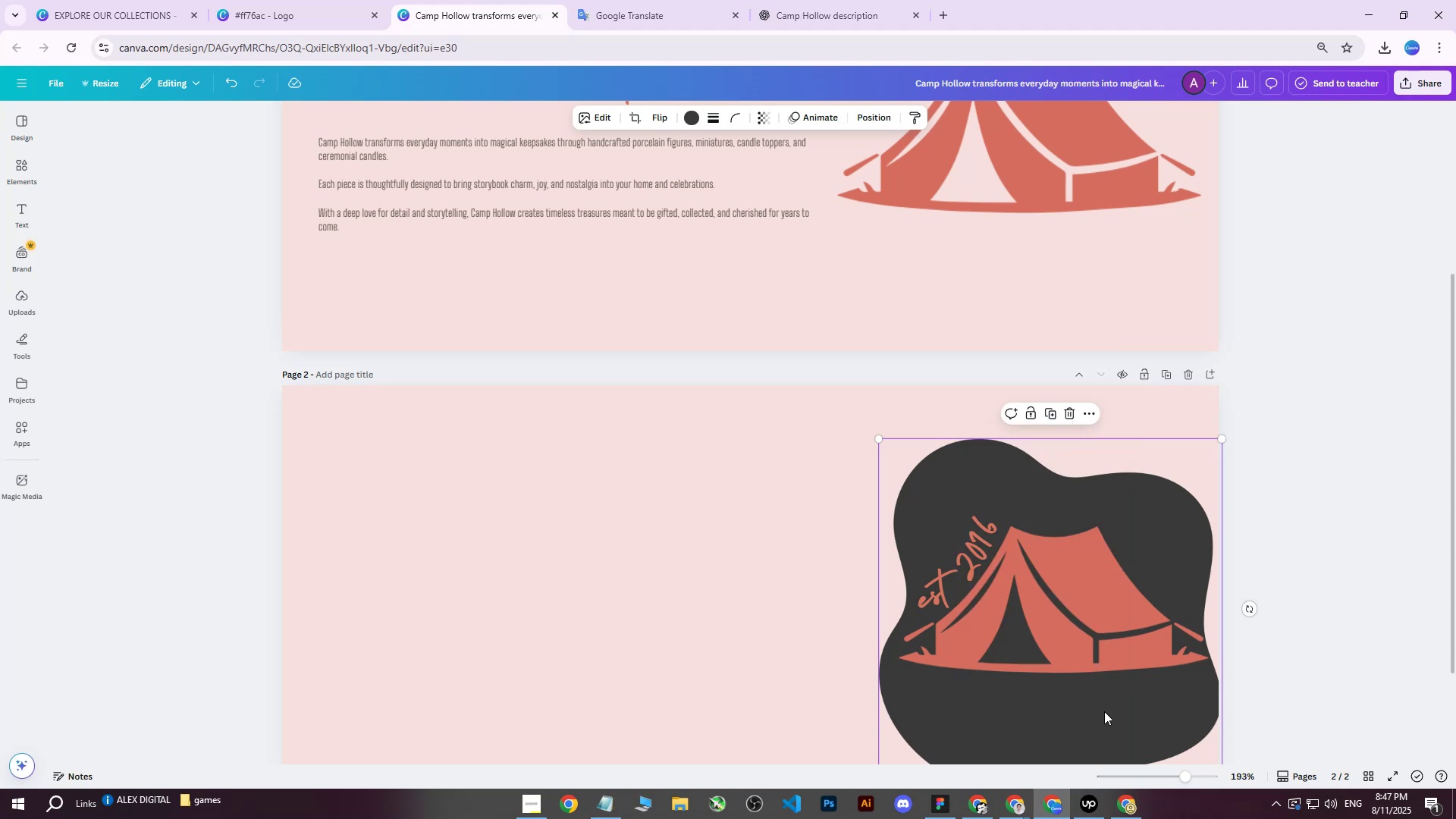 
right_click([1105, 711])
 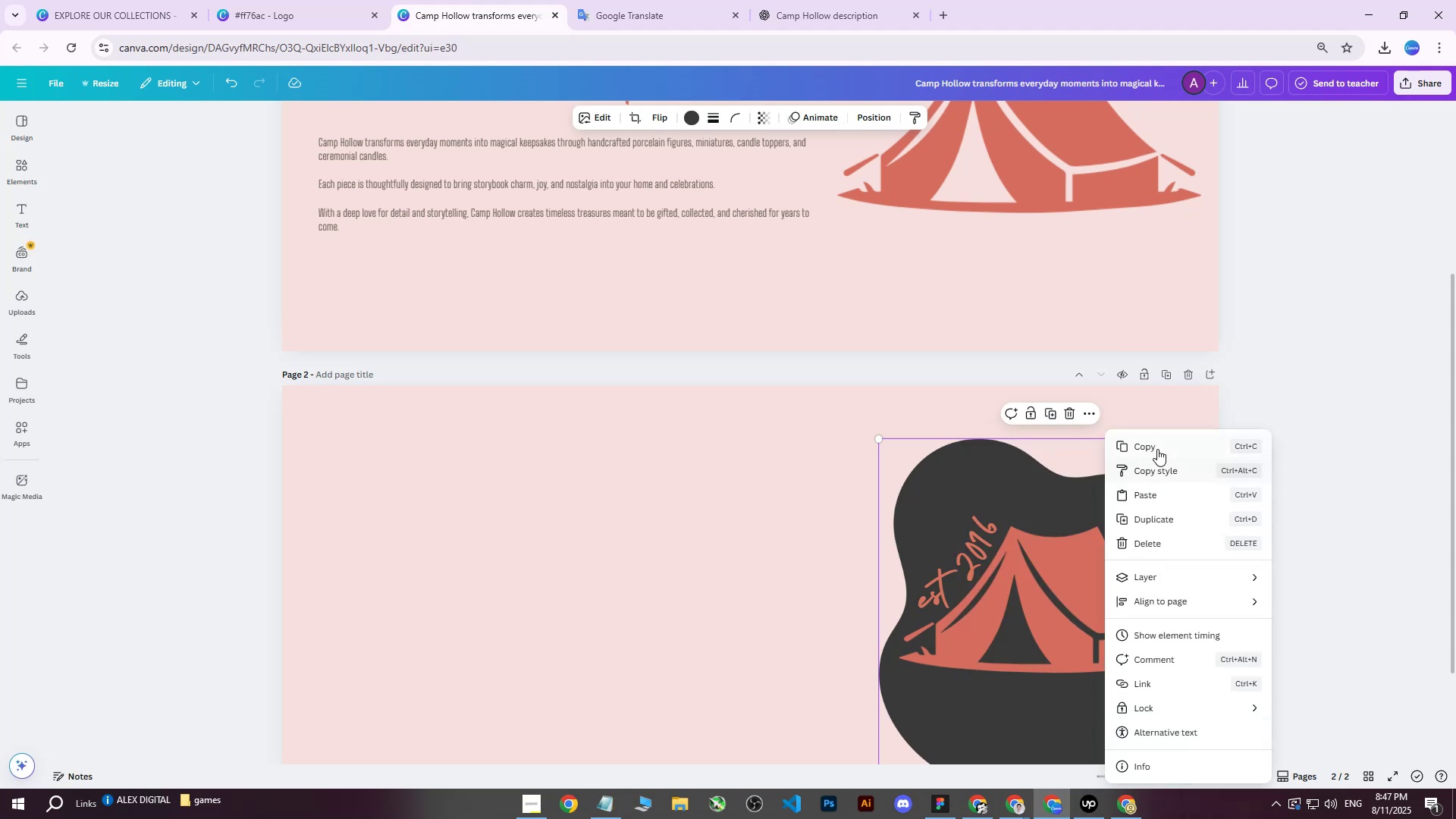 
left_click([1158, 446])
 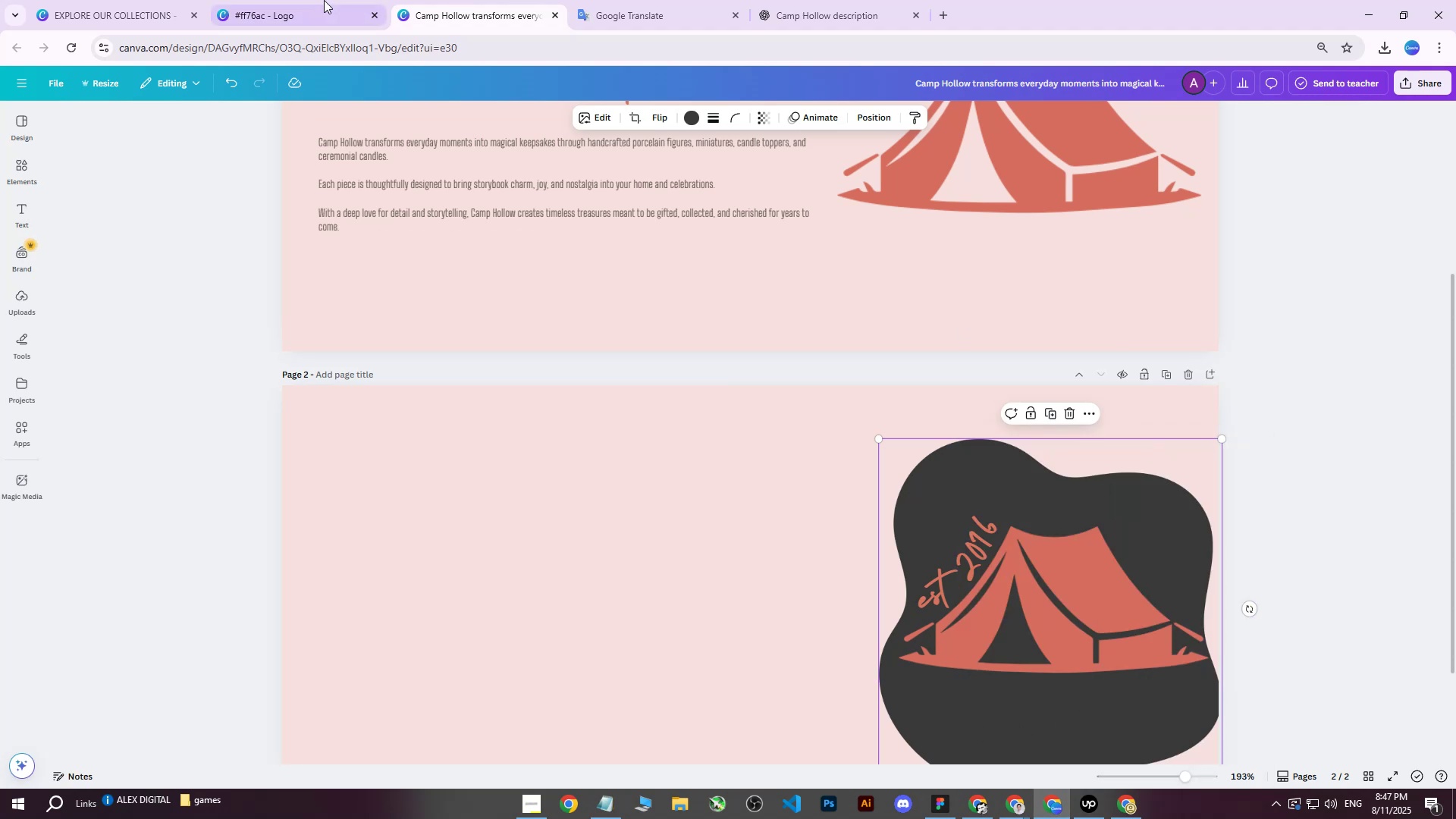 
left_click([303, 0])
 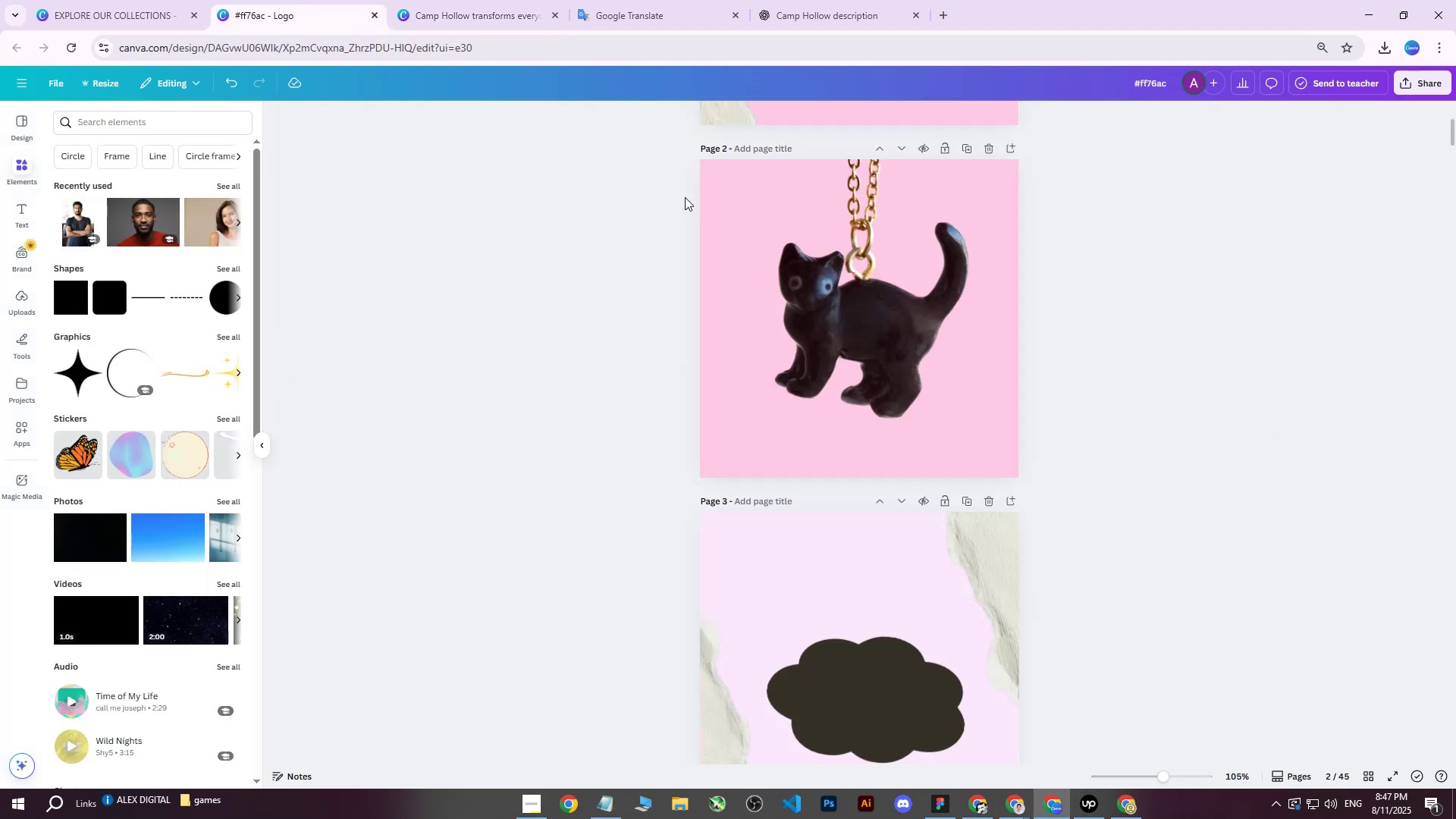 
key(Control+ControlLeft)
 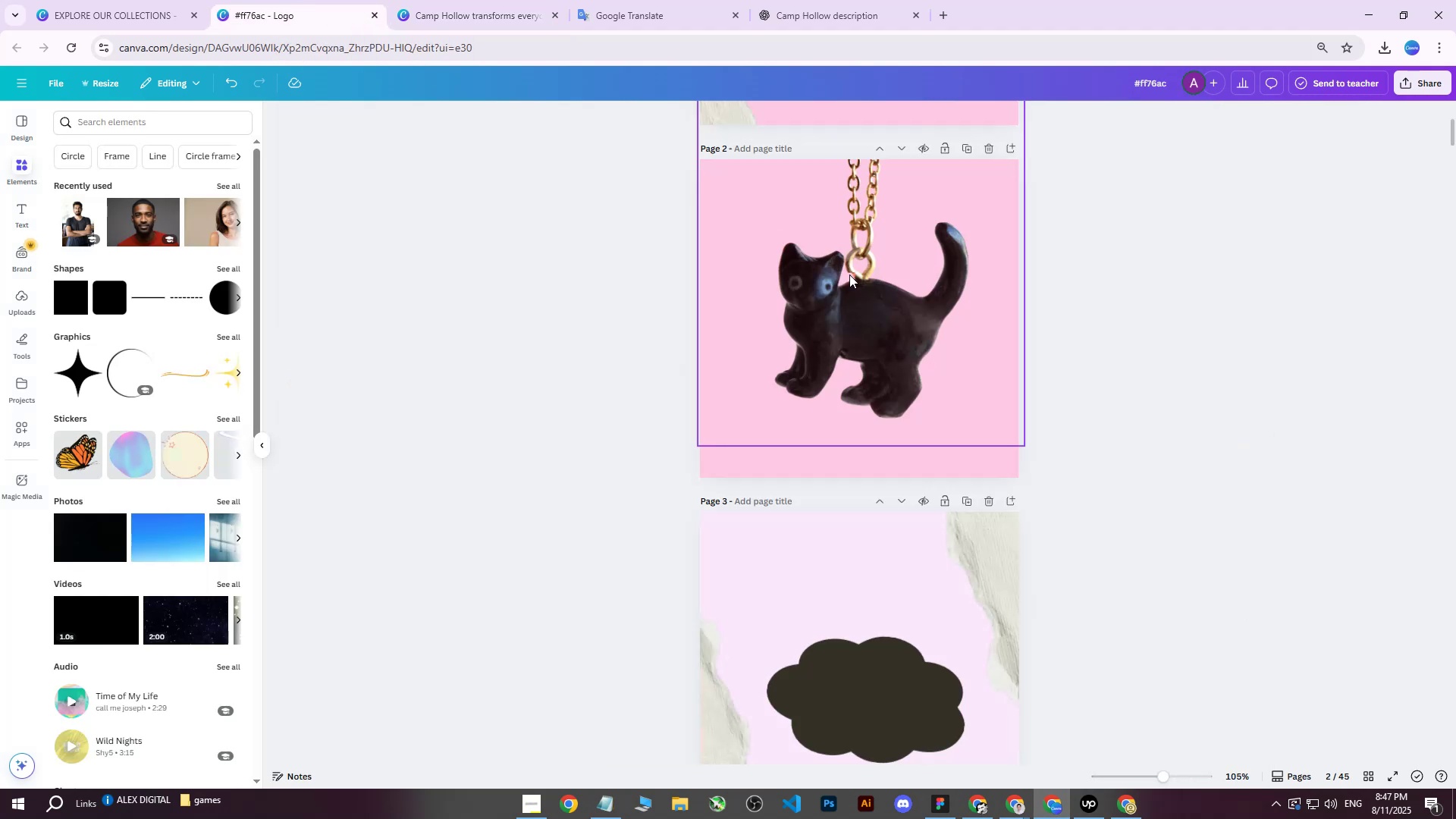 
key(Control+V)
 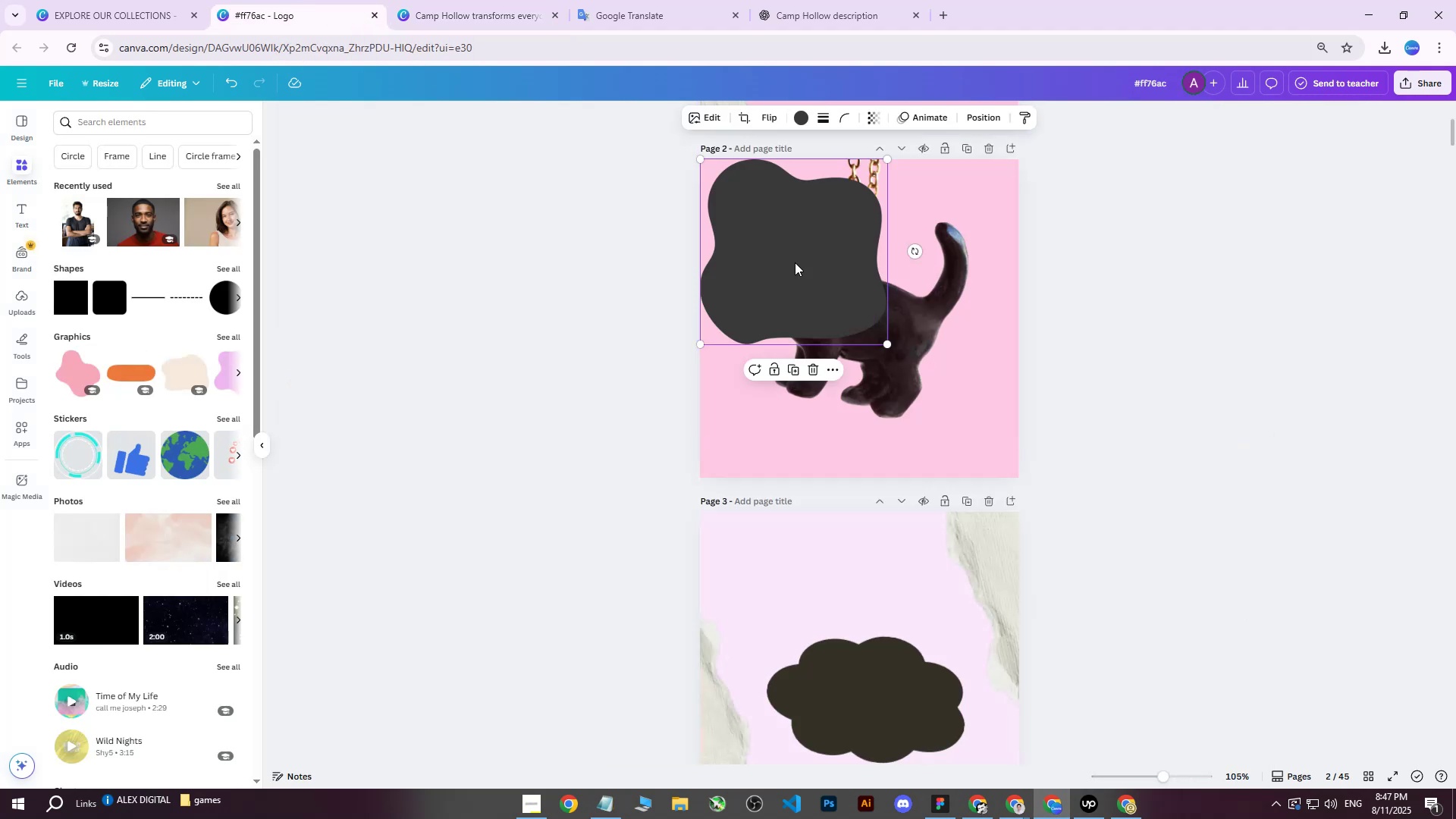 
left_click_drag(start_coordinate=[777, 253], to_coordinate=[833, 355])
 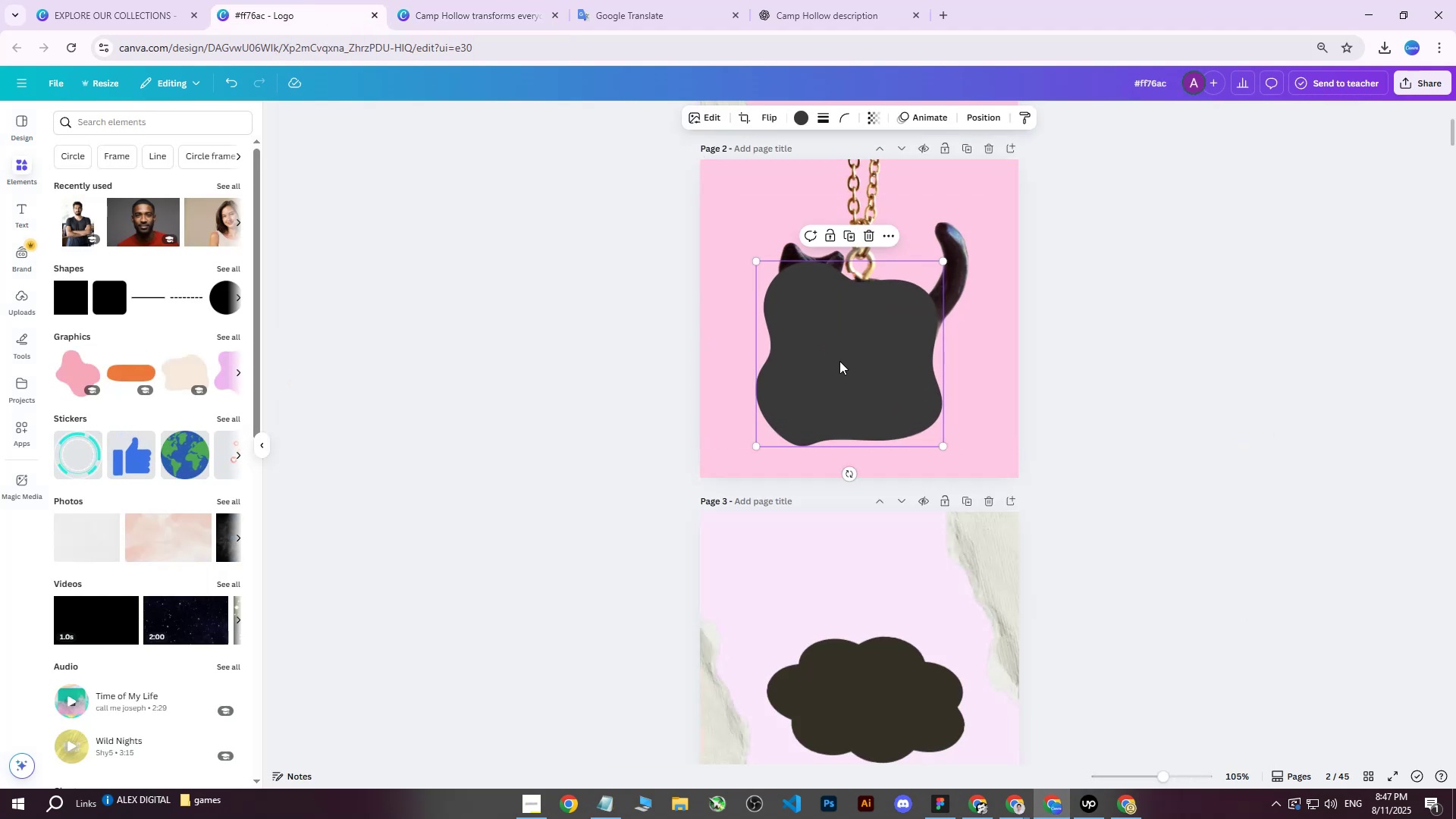 
left_click_drag(start_coordinate=[840, 360], to_coordinate=[840, 391])
 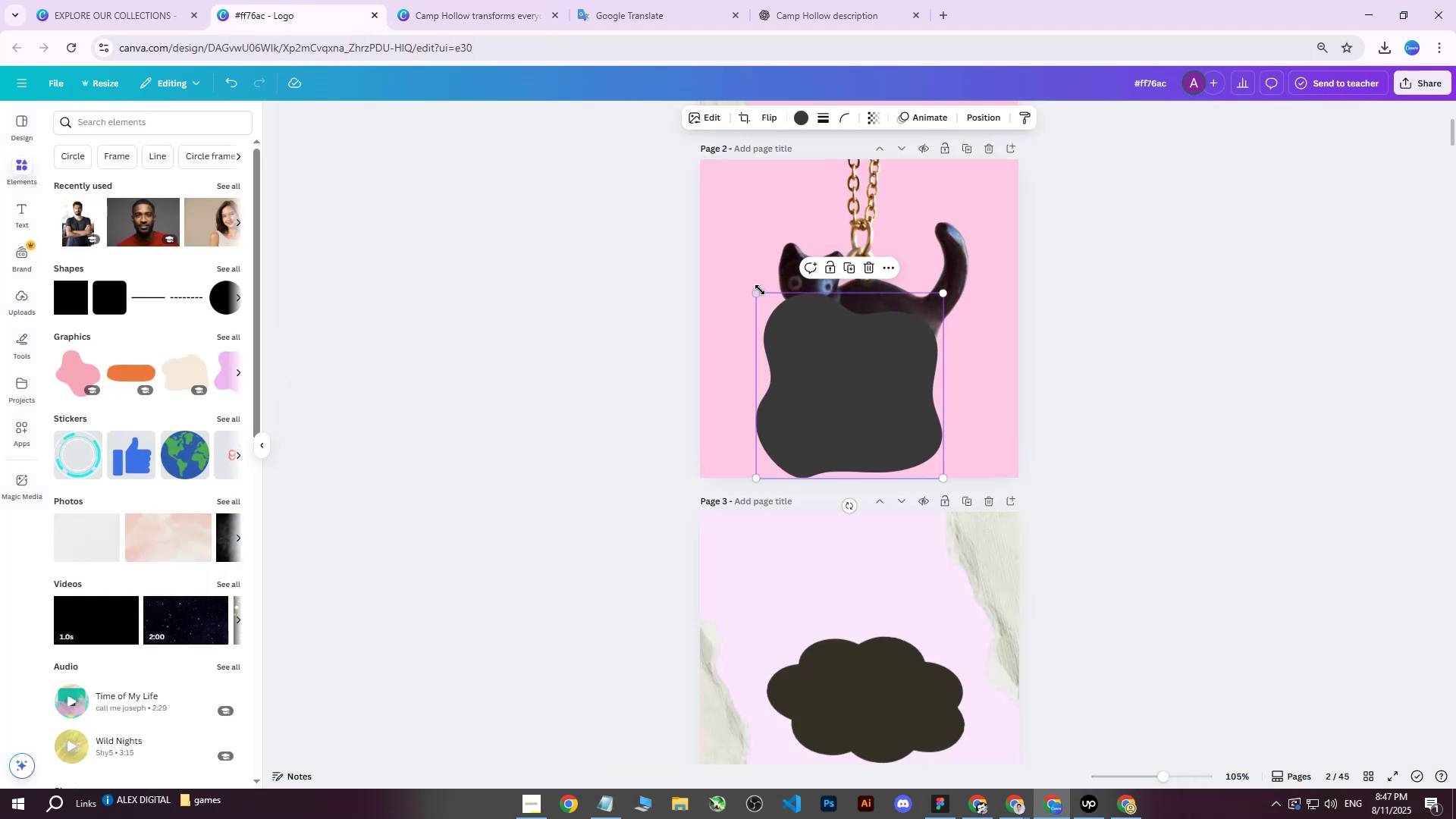 
left_click_drag(start_coordinate=[758, 290], to_coordinate=[682, 202])
 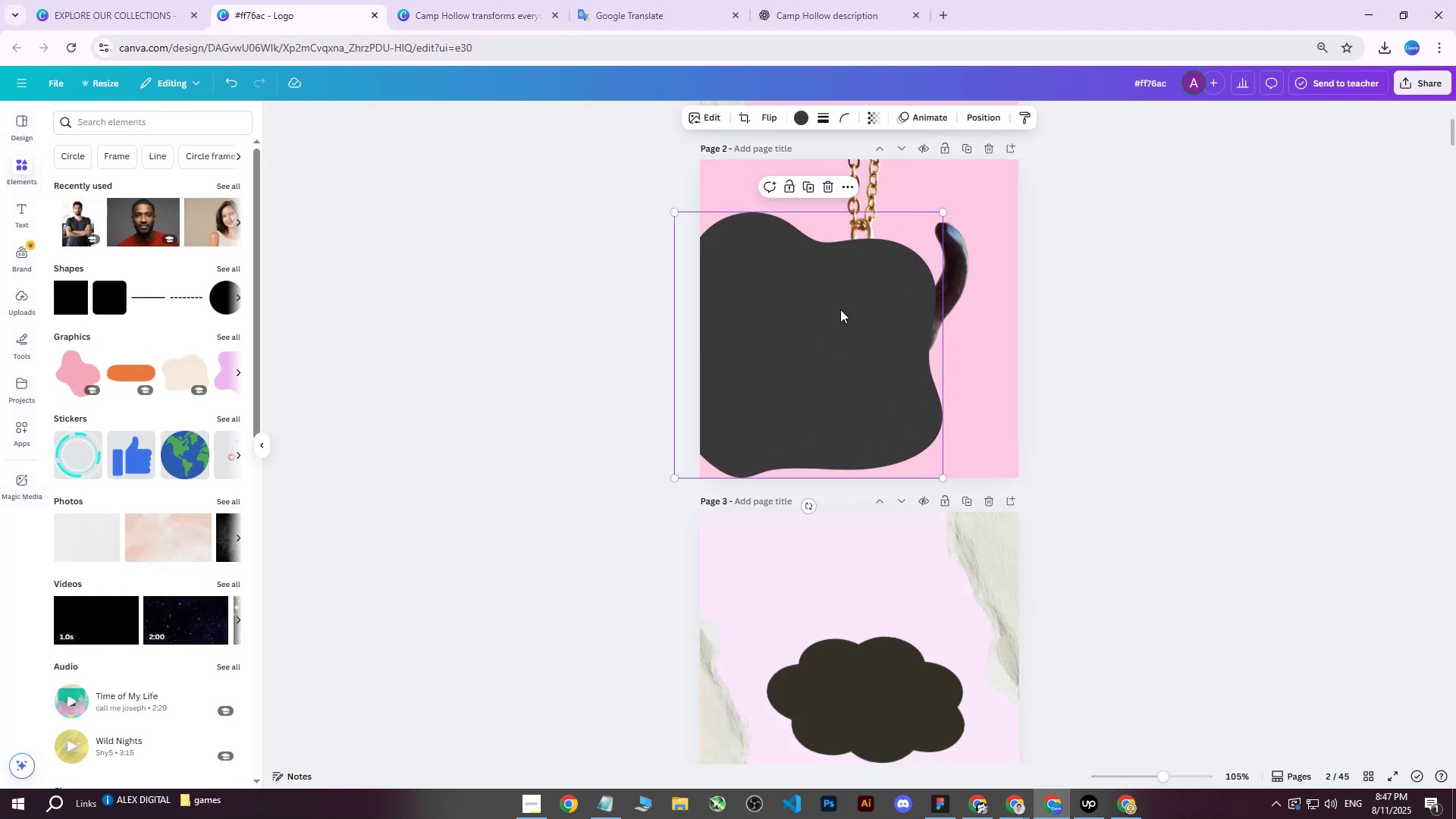 
left_click_drag(start_coordinate=[847, 311], to_coordinate=[913, 287])
 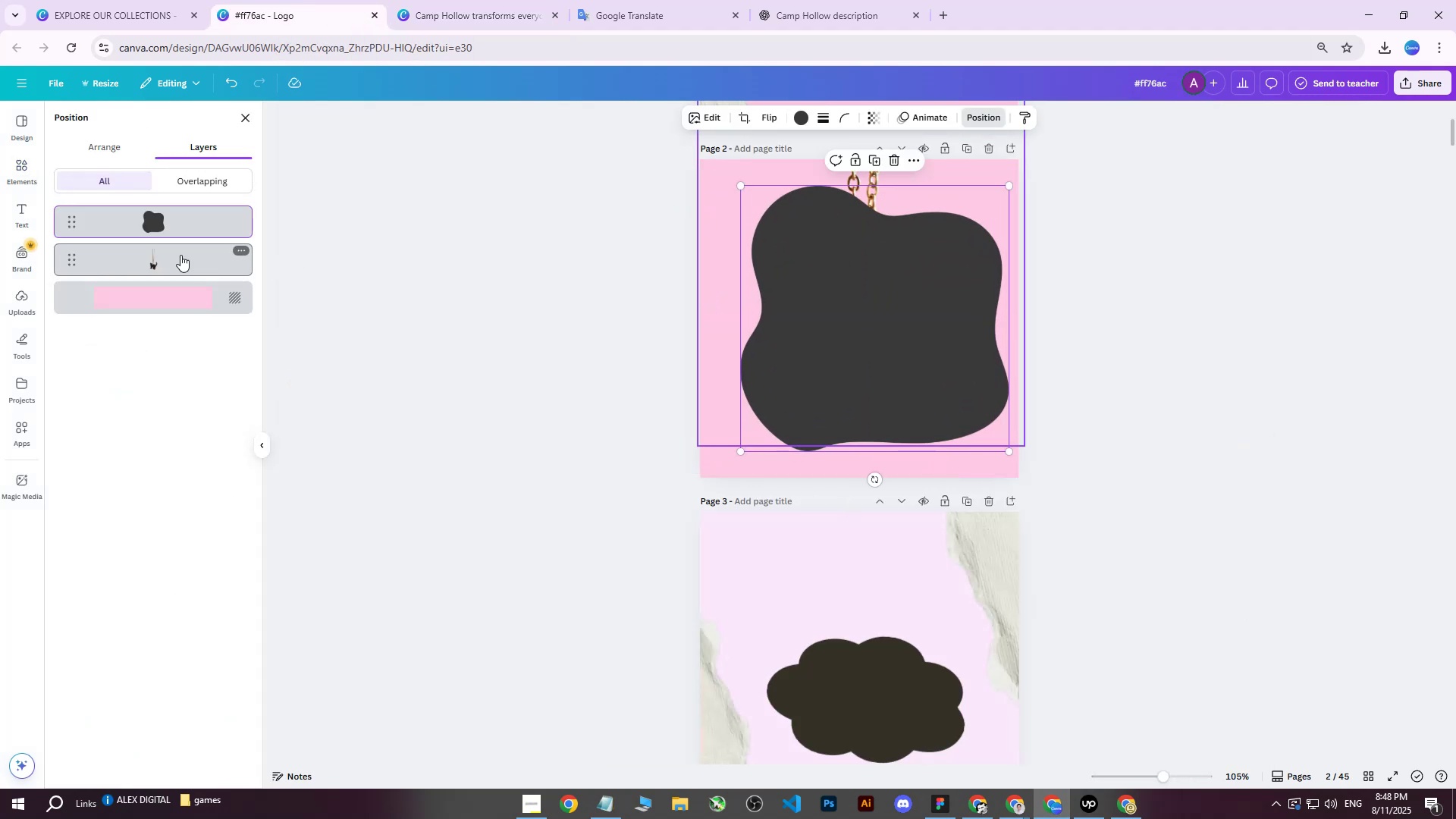 
left_click_drag(start_coordinate=[152, 221], to_coordinate=[144, 270])
 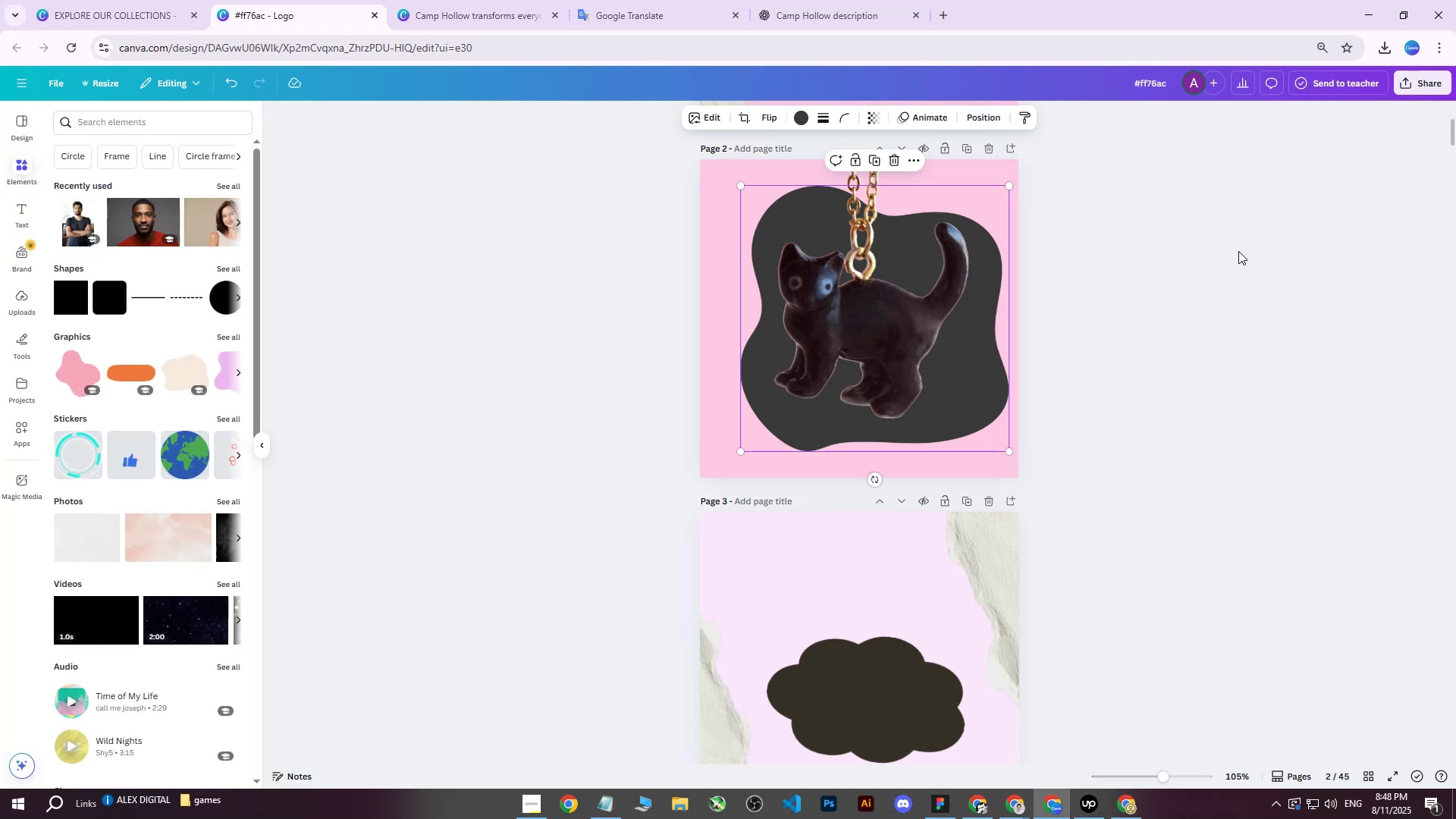 
double_click([1237, 251])
 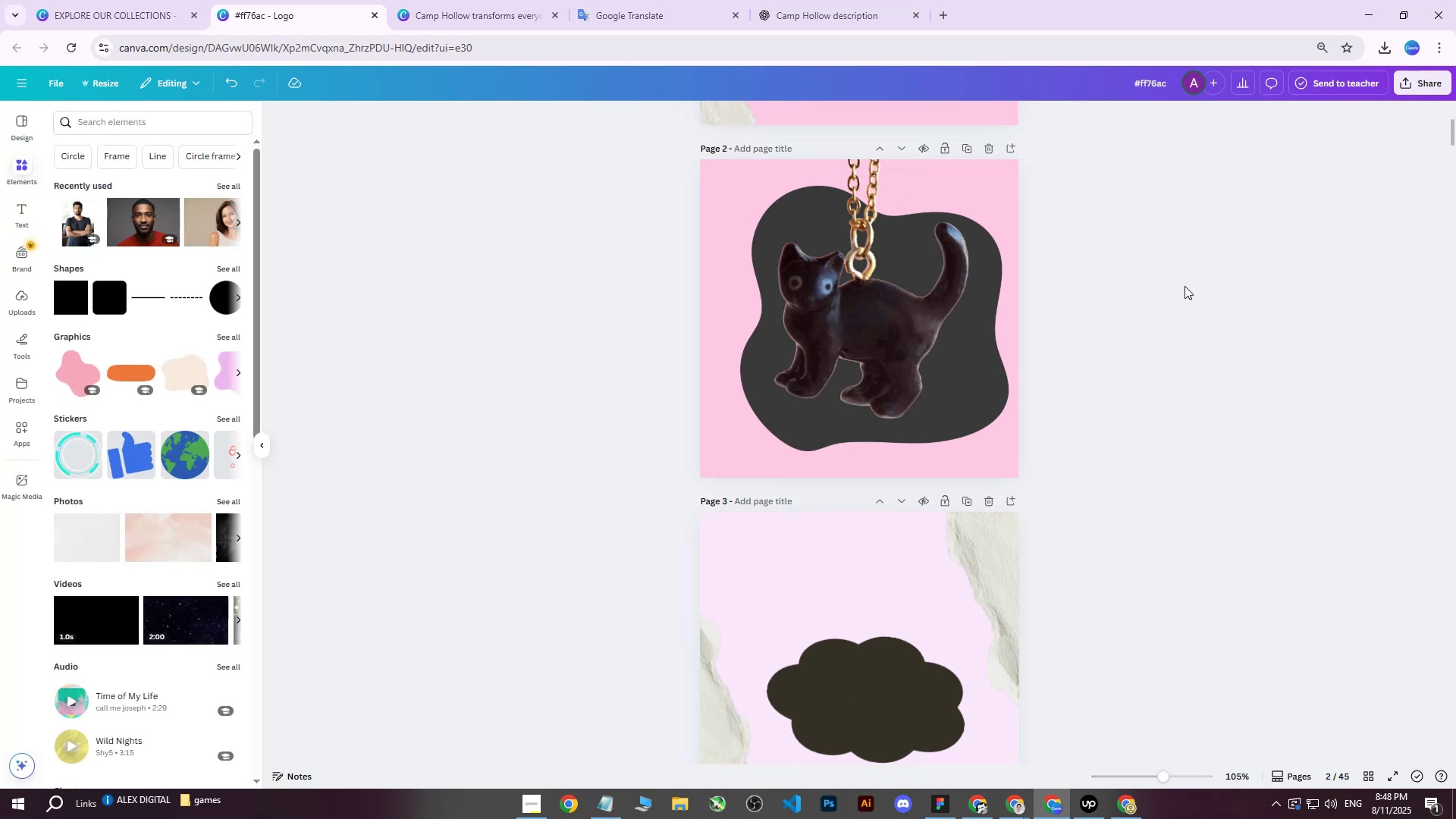 
scroll: coordinate [1156, 306], scroll_direction: up, amount: 3.0
 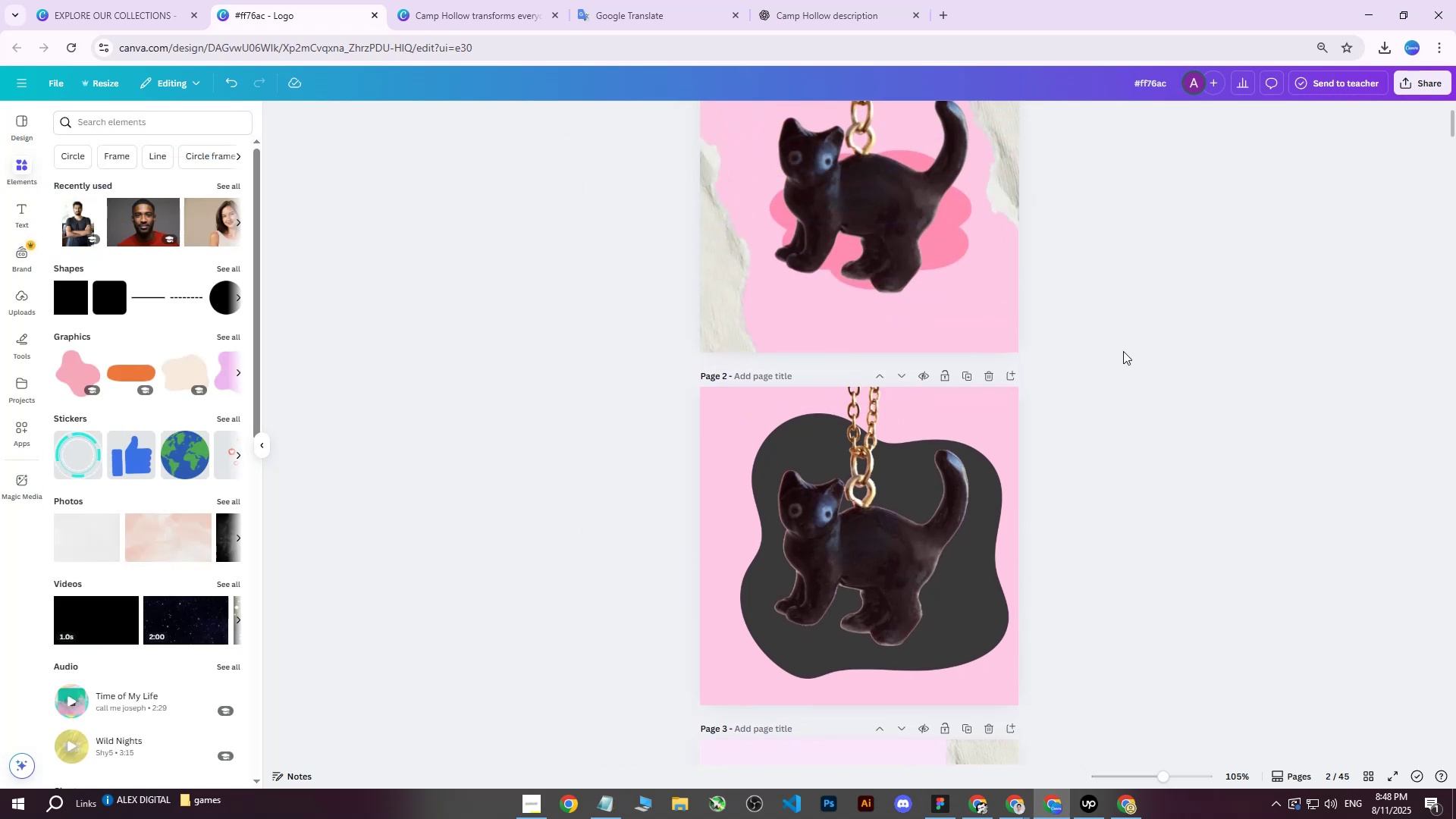 
scroll: coordinate [1122, 347], scroll_direction: down, amount: 2.0
 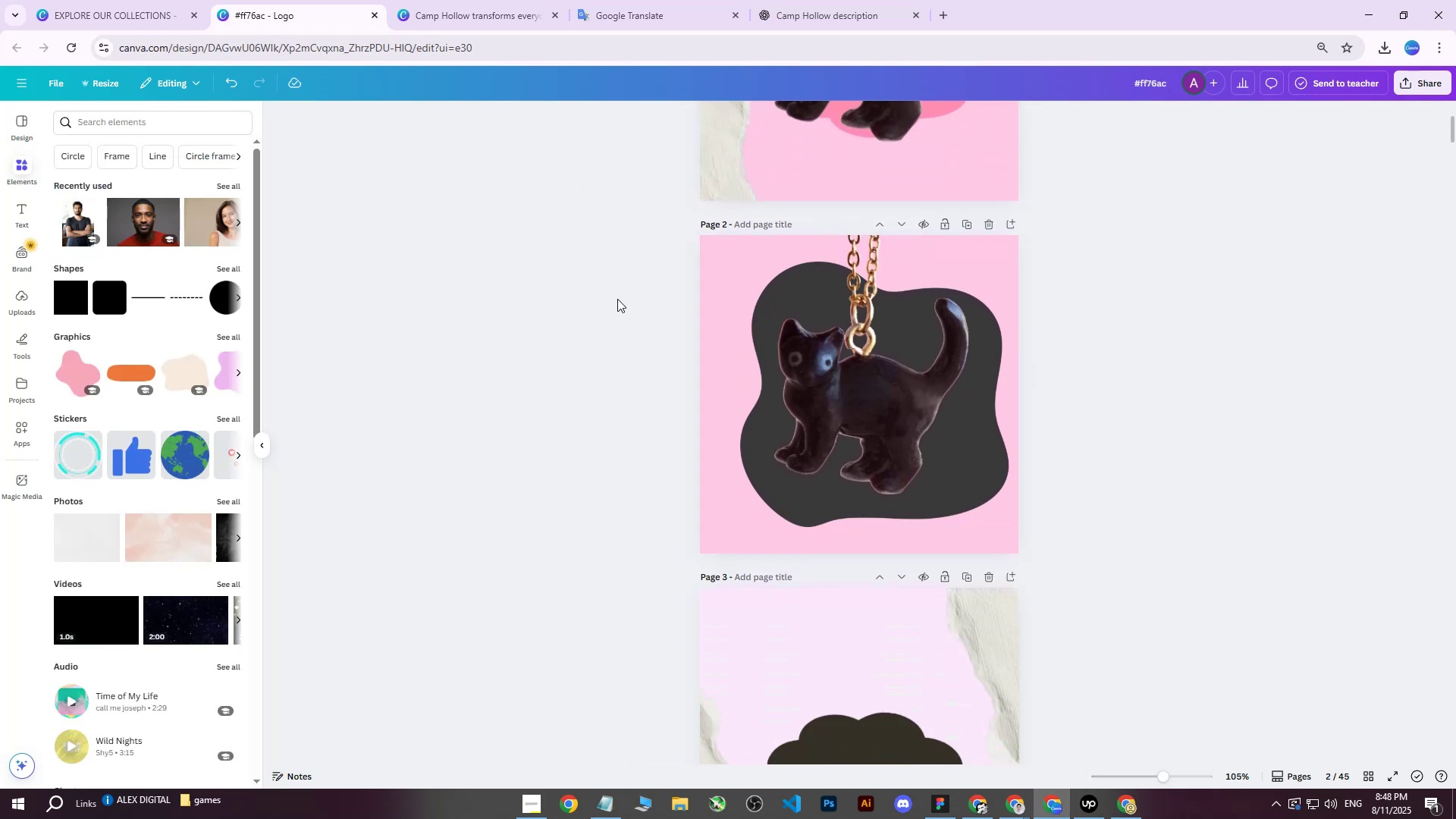 
wait(6.67)
 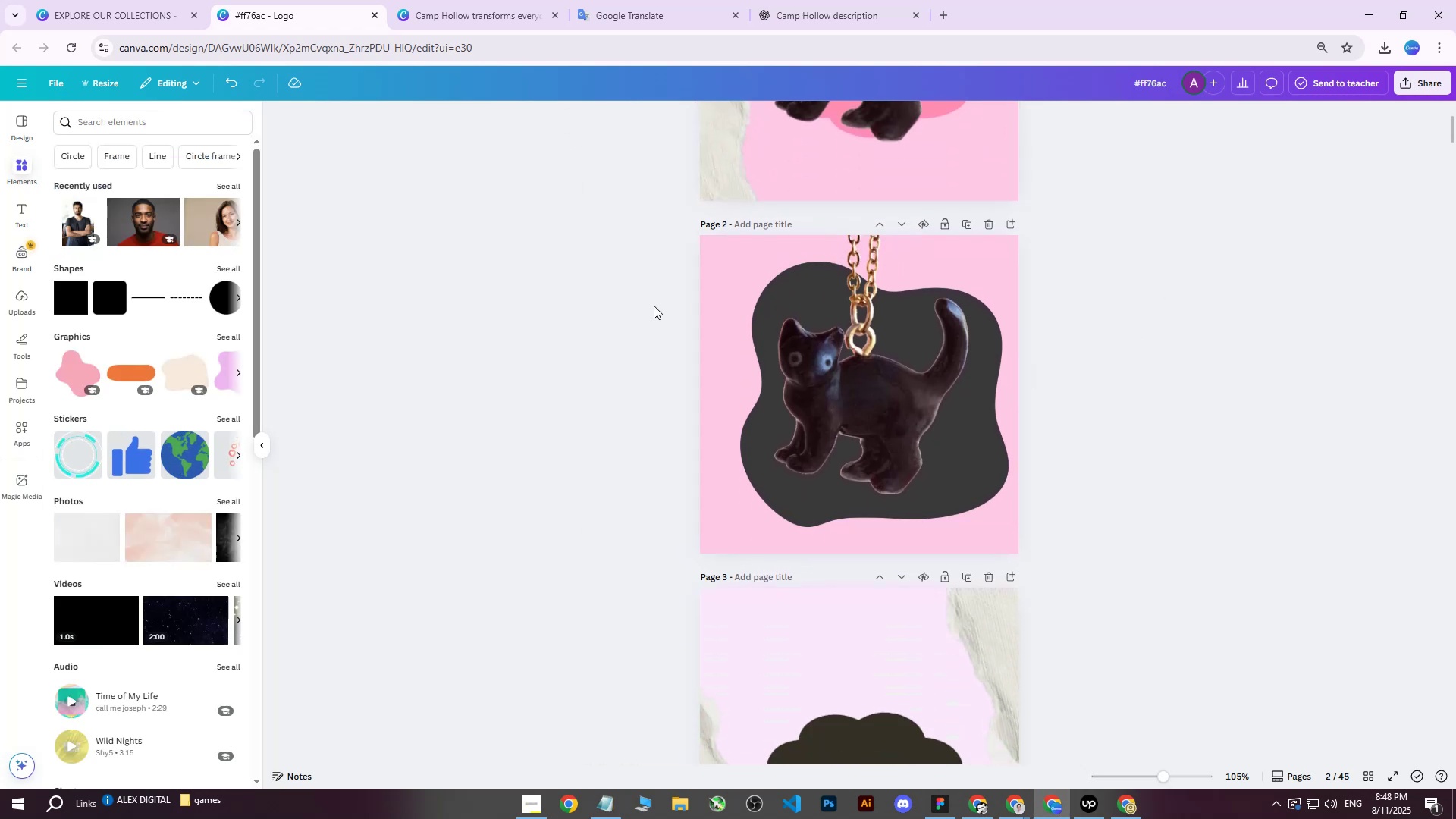 
left_click([1151, 391])
 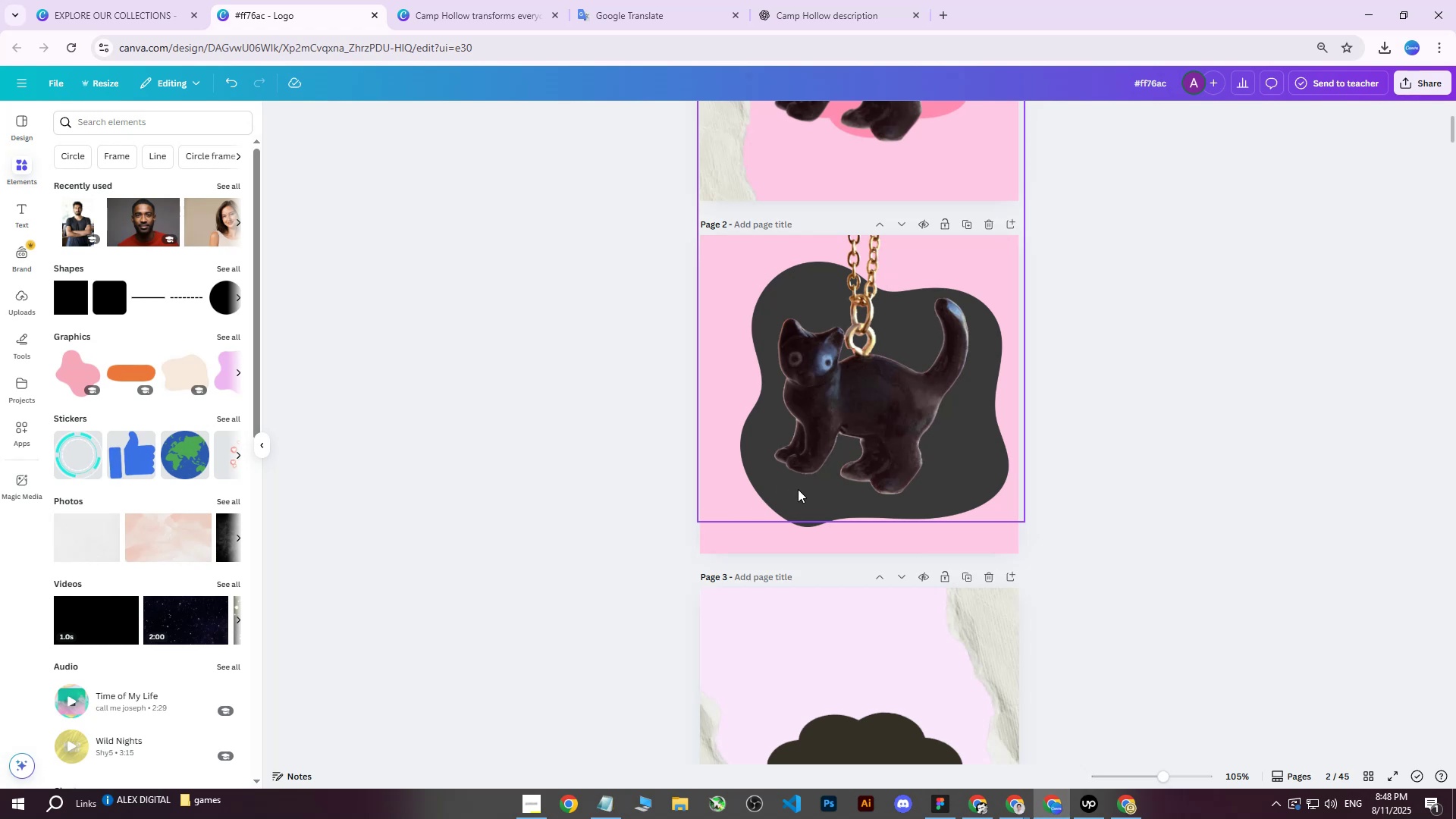 
left_click([806, 526])
 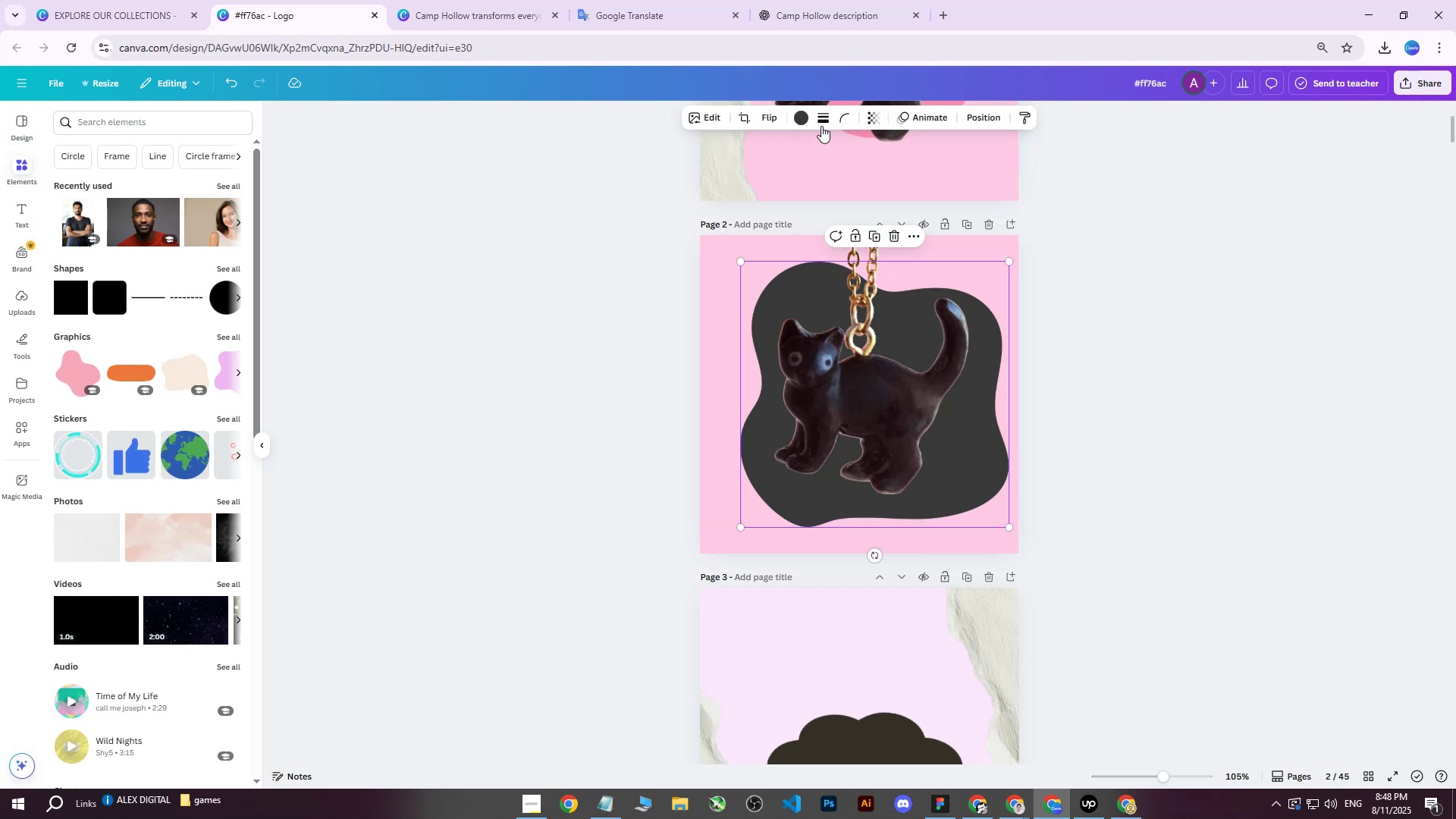 
left_click([802, 124])
 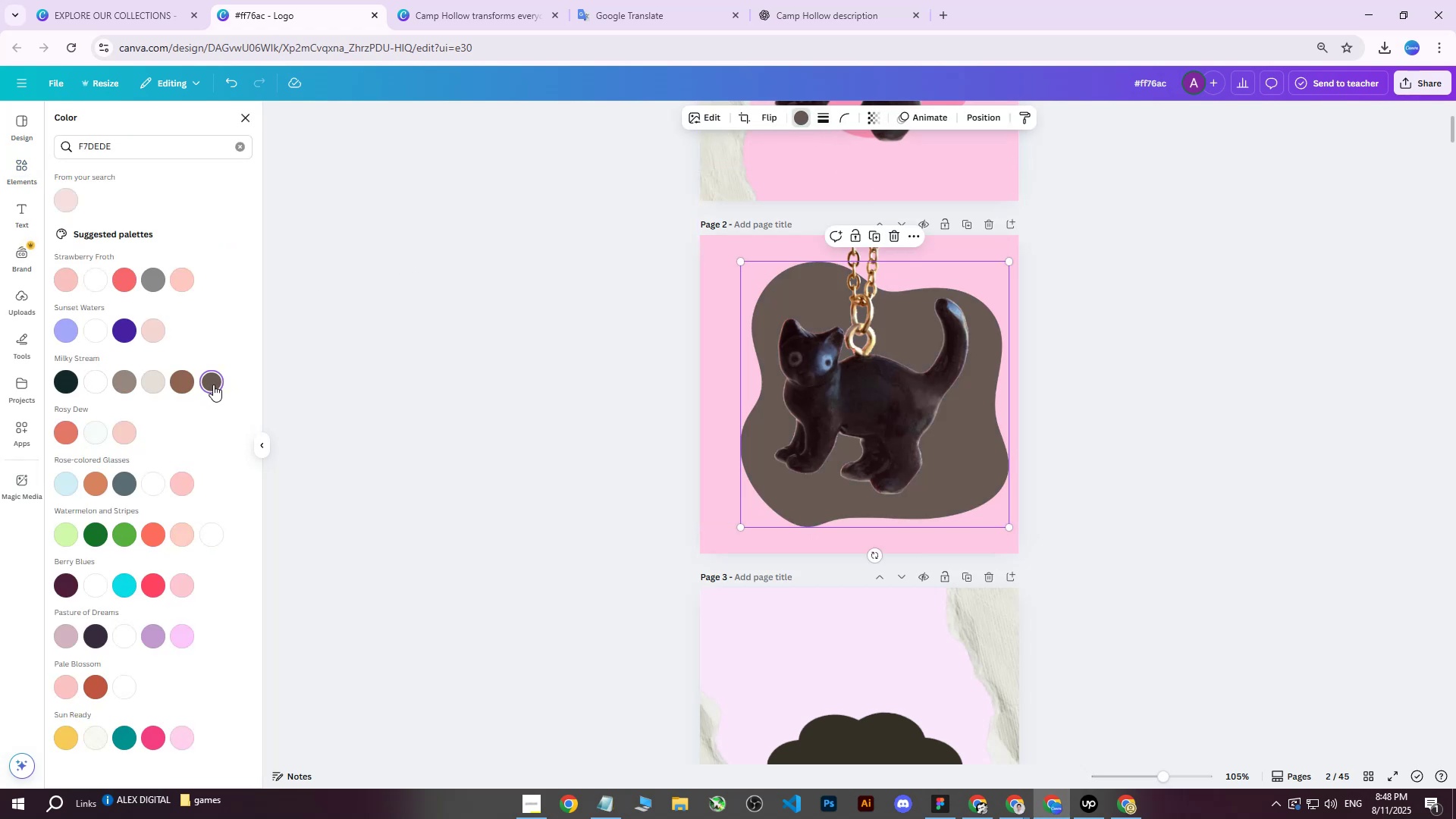 
left_click([187, 384])
 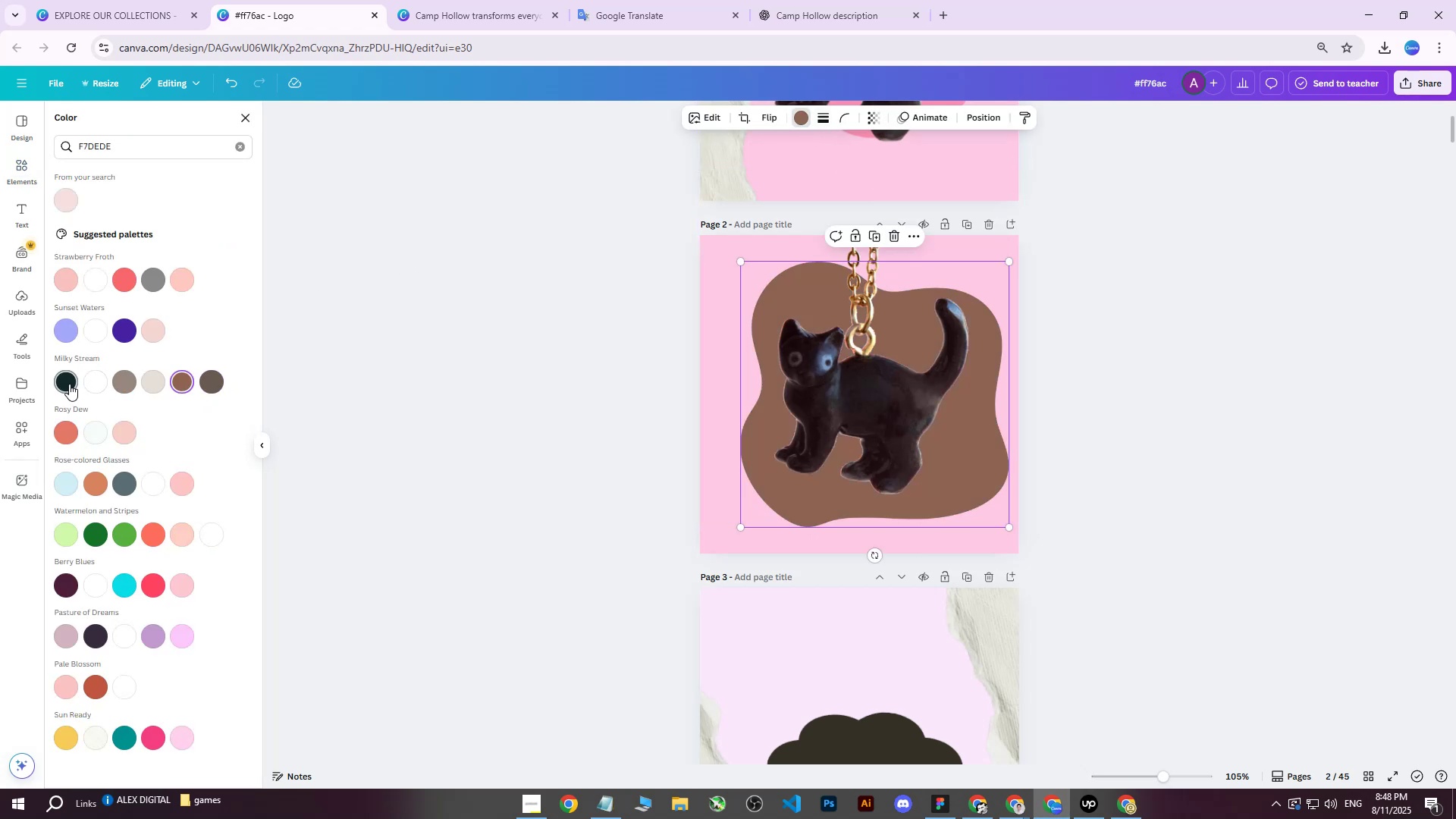 
left_click([69, 384])
 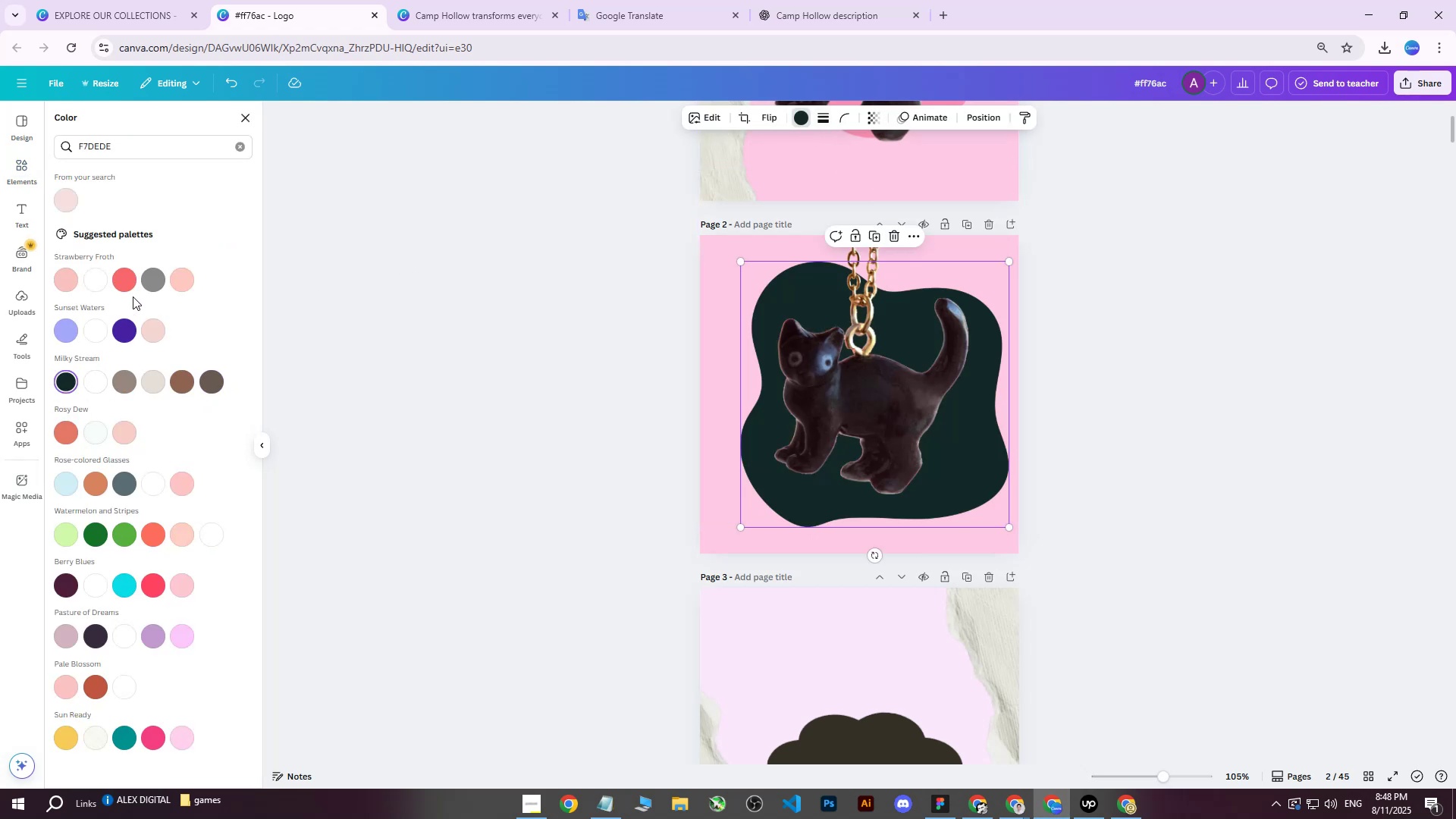 
left_click([146, 281])
 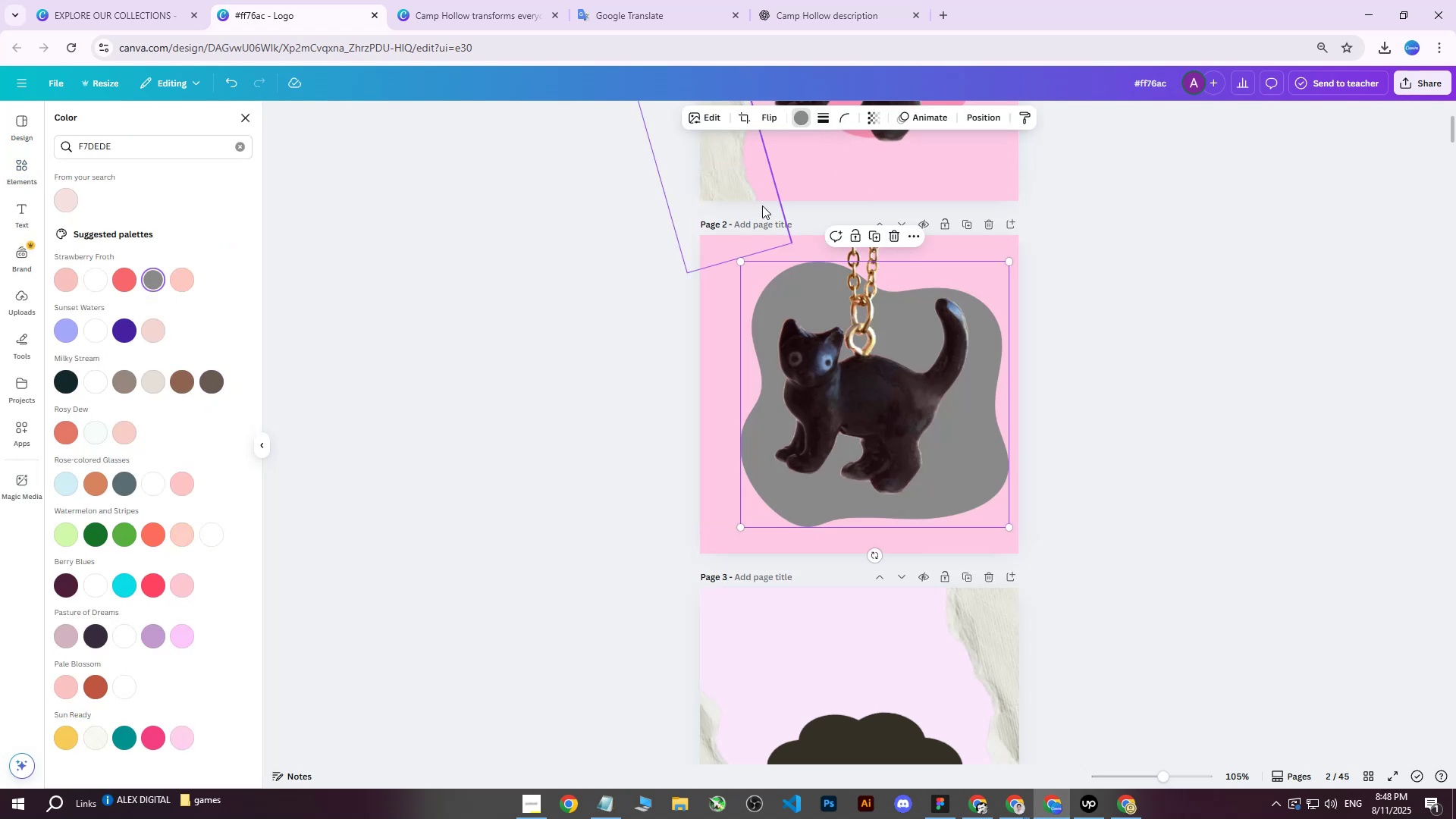 
left_click([1267, 265])
 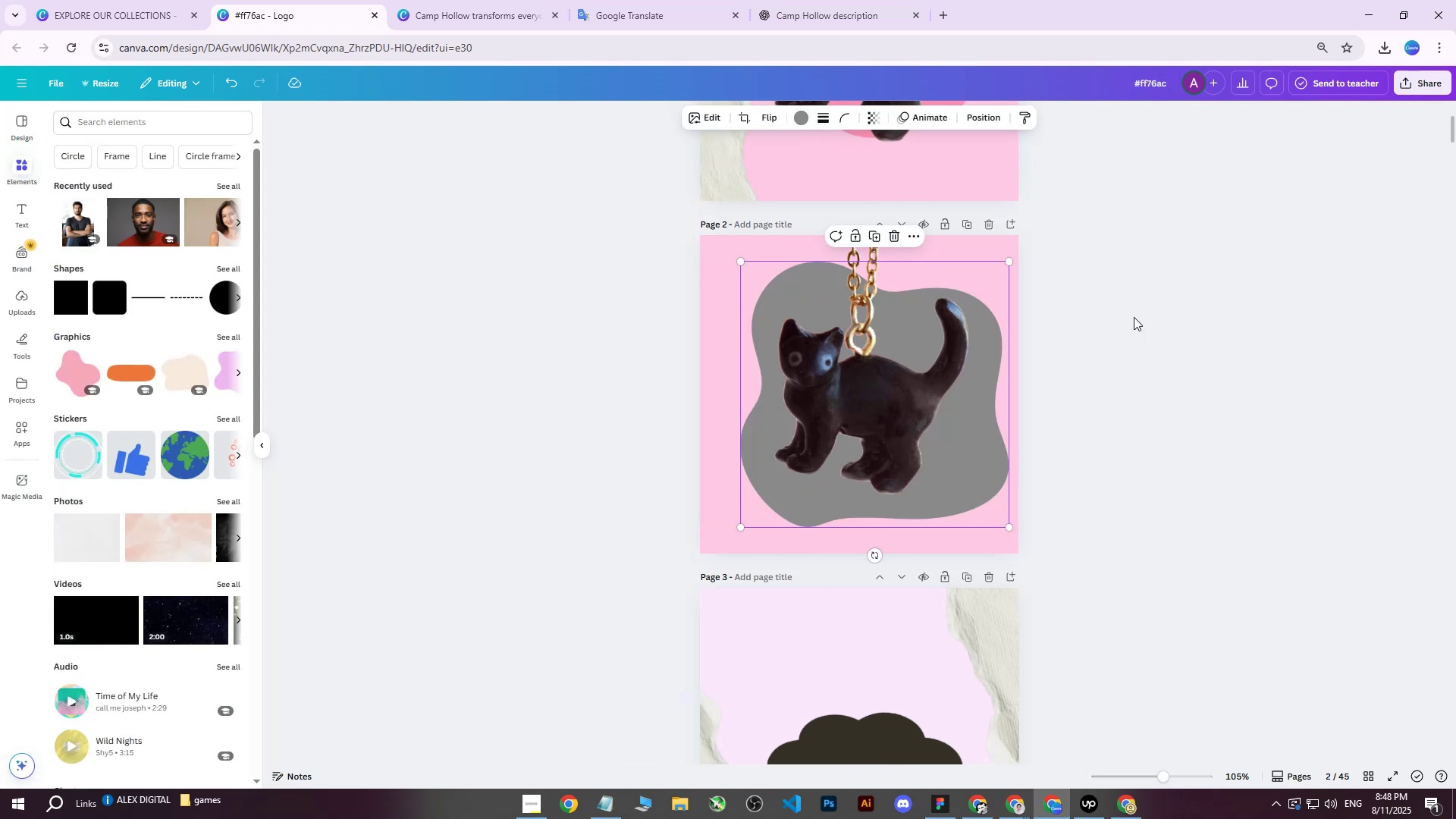 
key(Control+Z)
 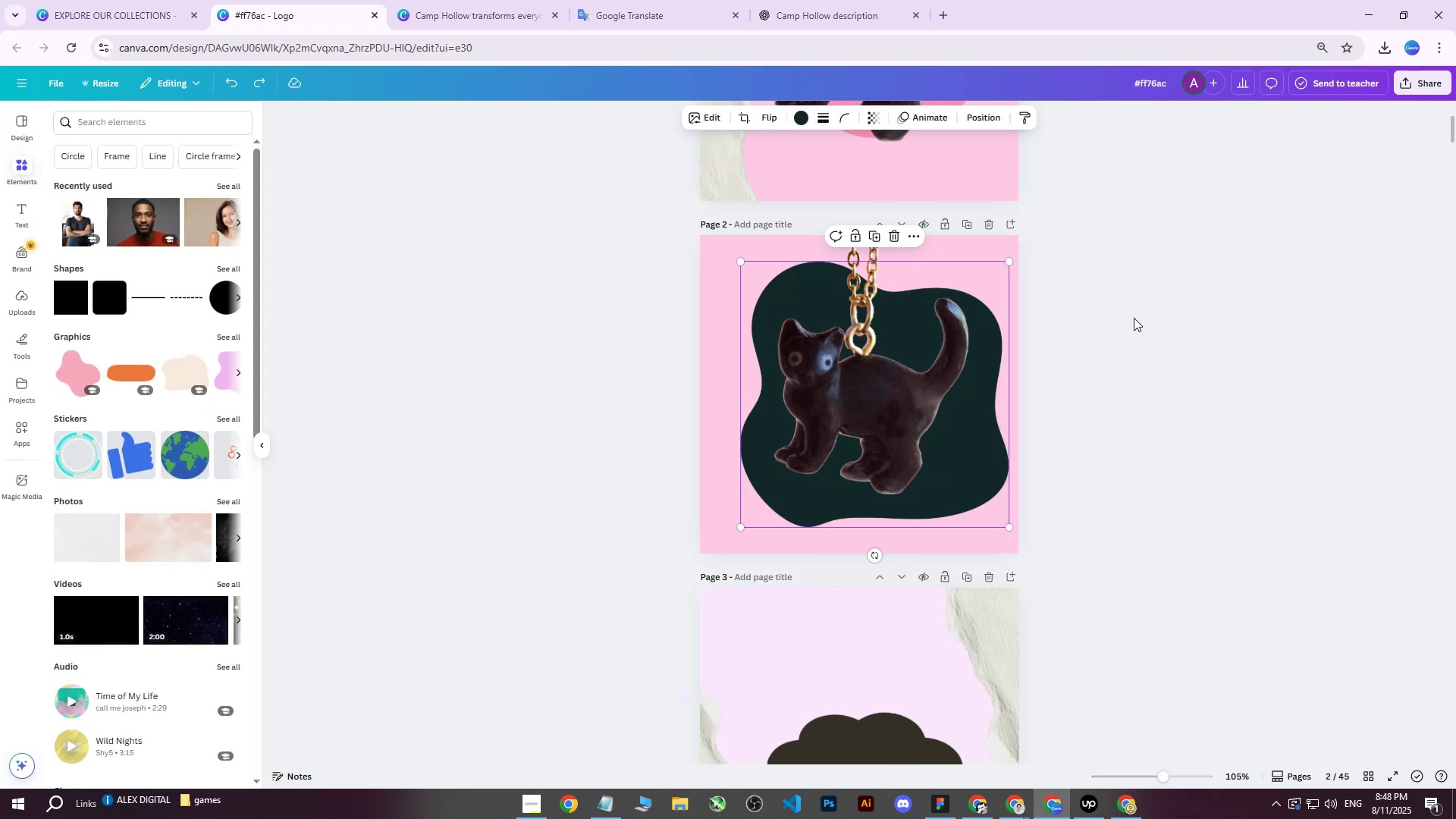 
key(Control+Z)
 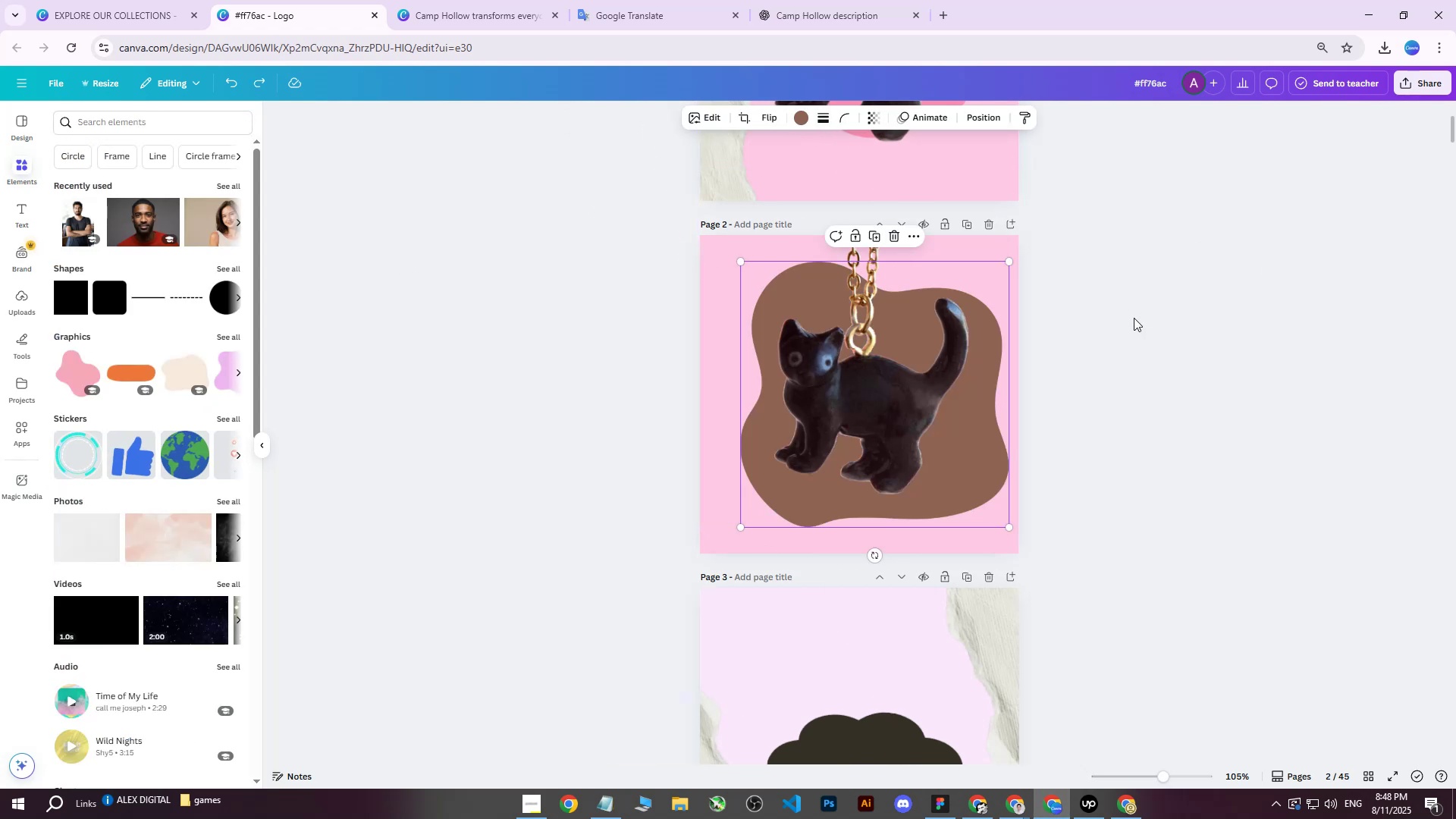 
key(Control+Z)
 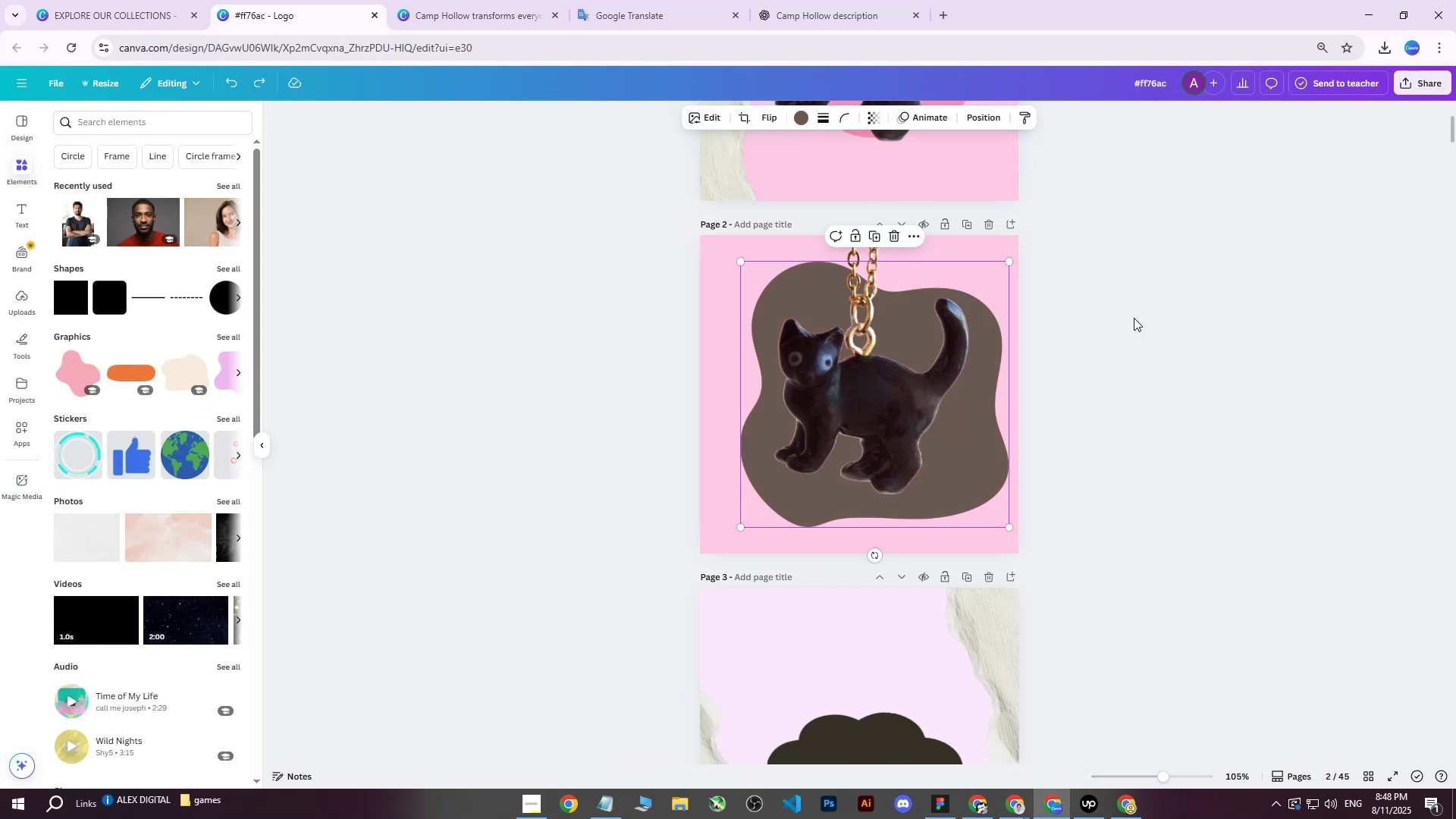 
key(Control+Z)
 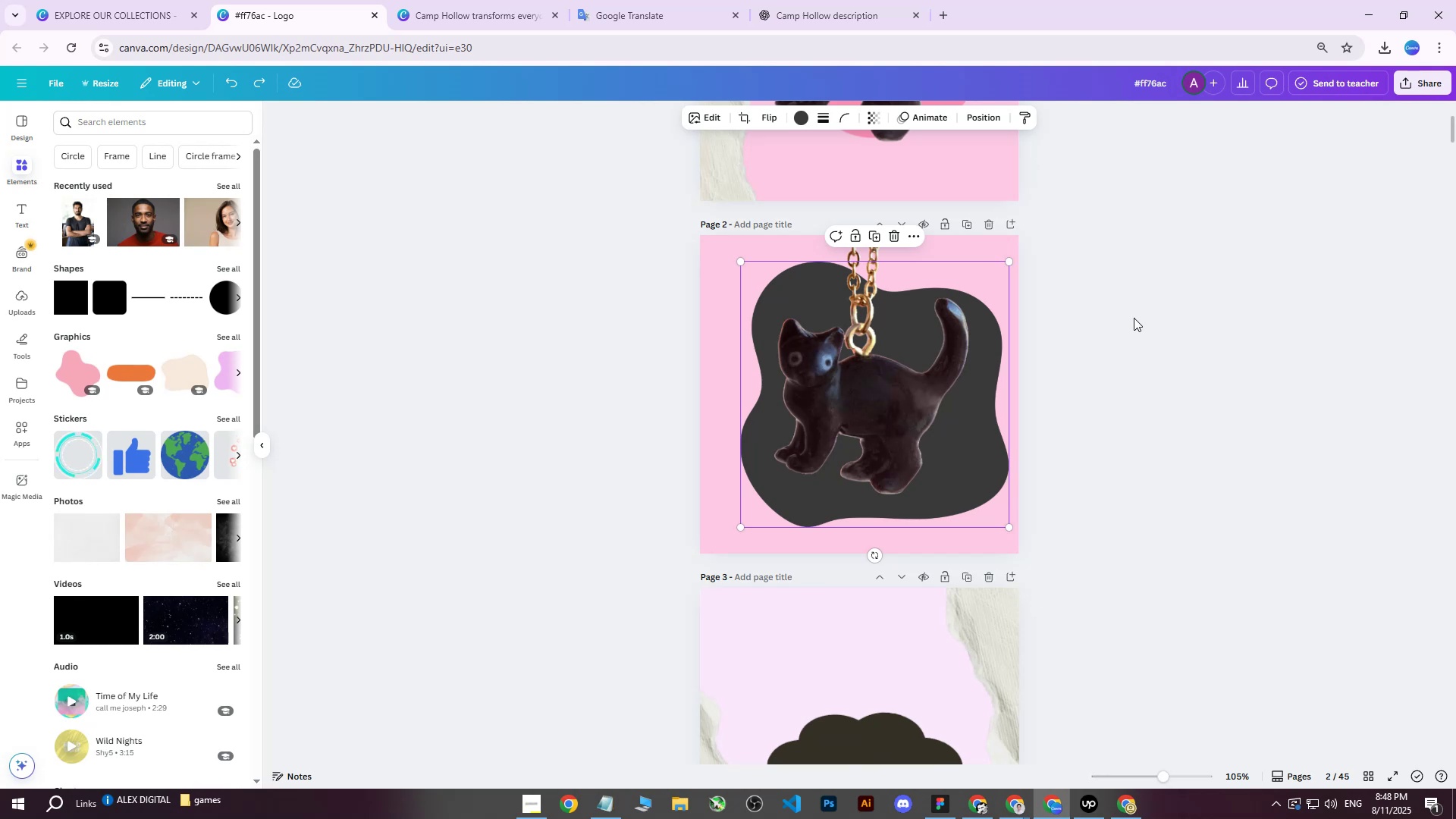 
key(Control+Z)
 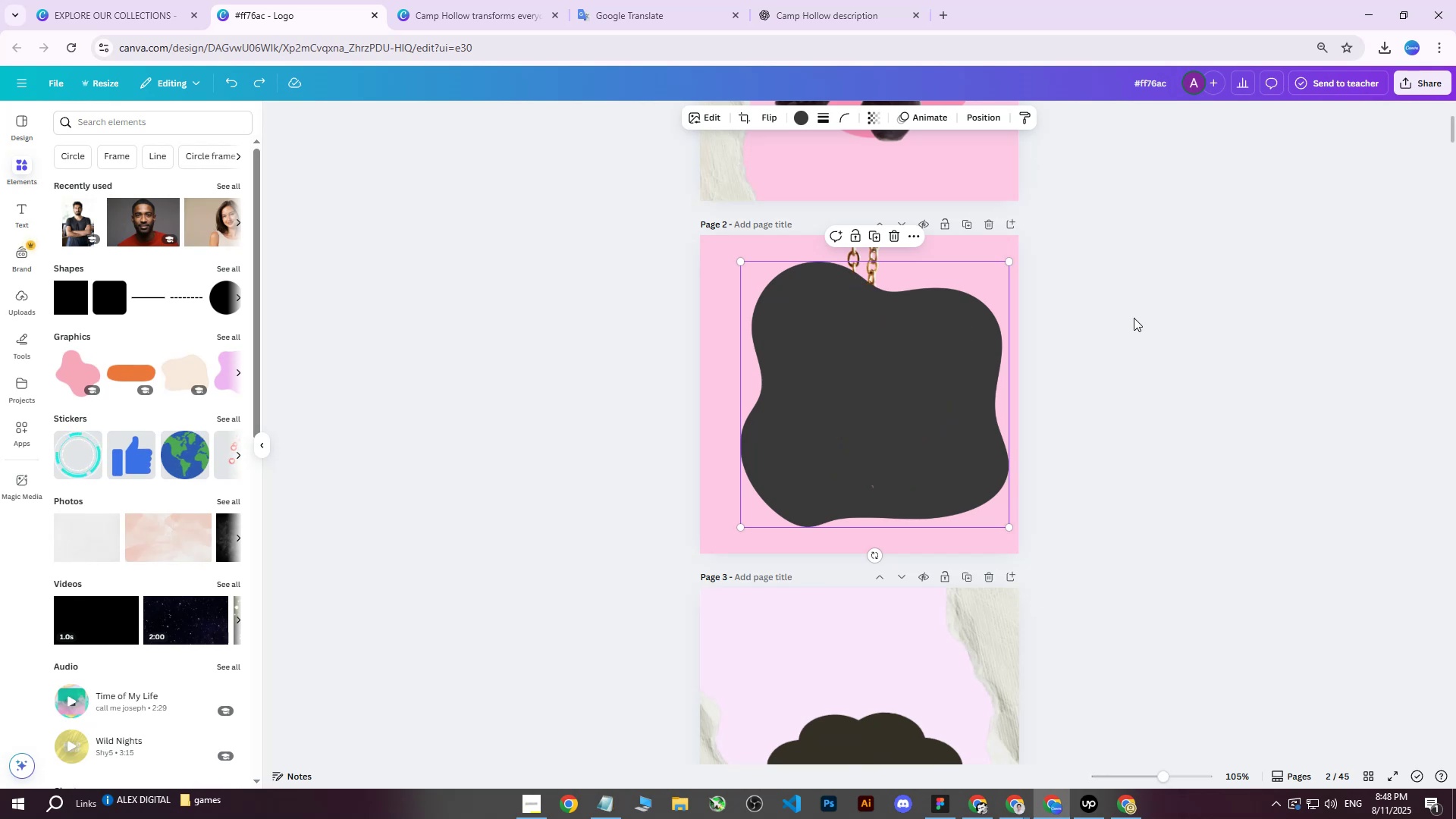 
key(Control+Y)
 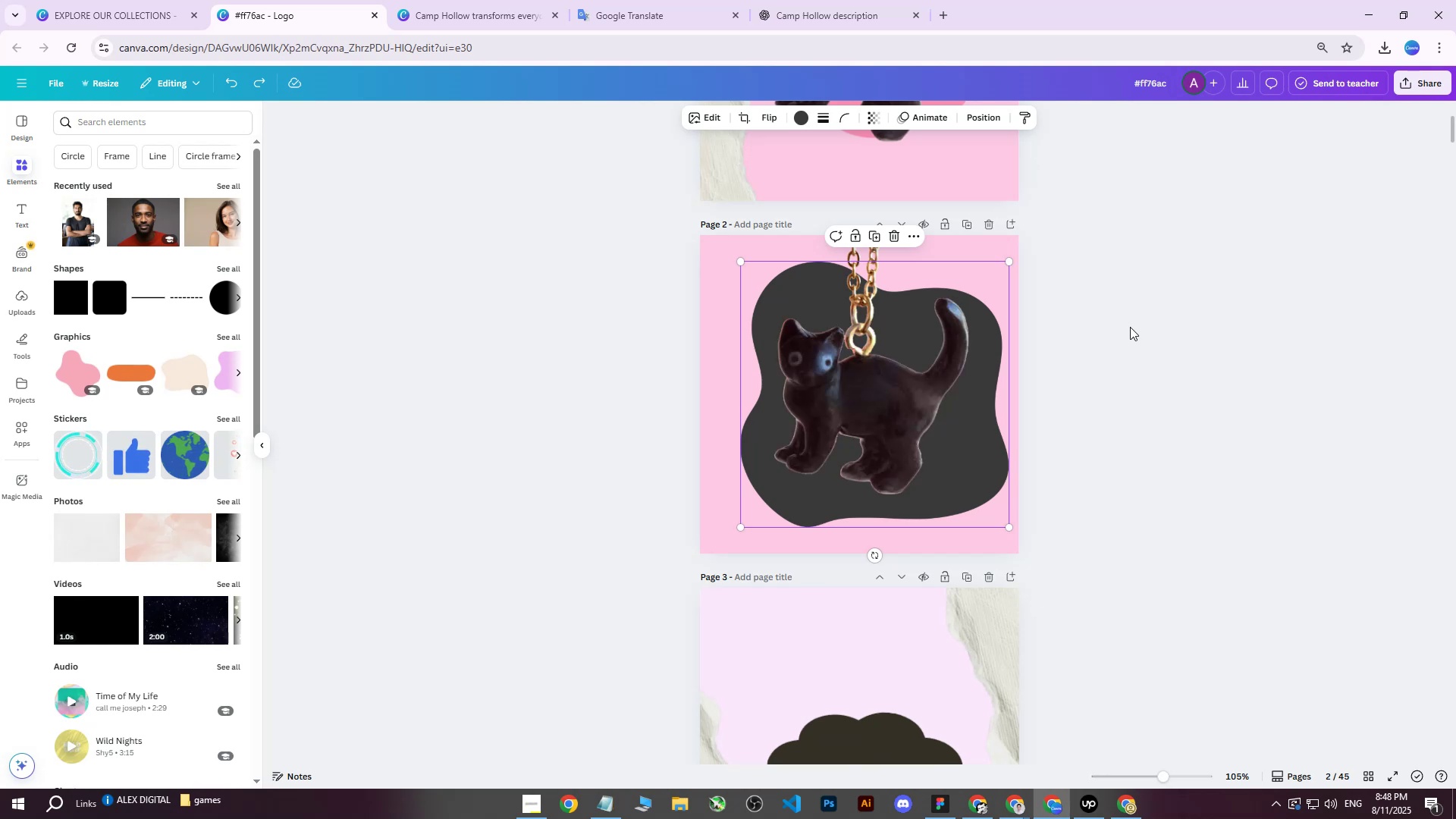 
left_click([1130, 327])
 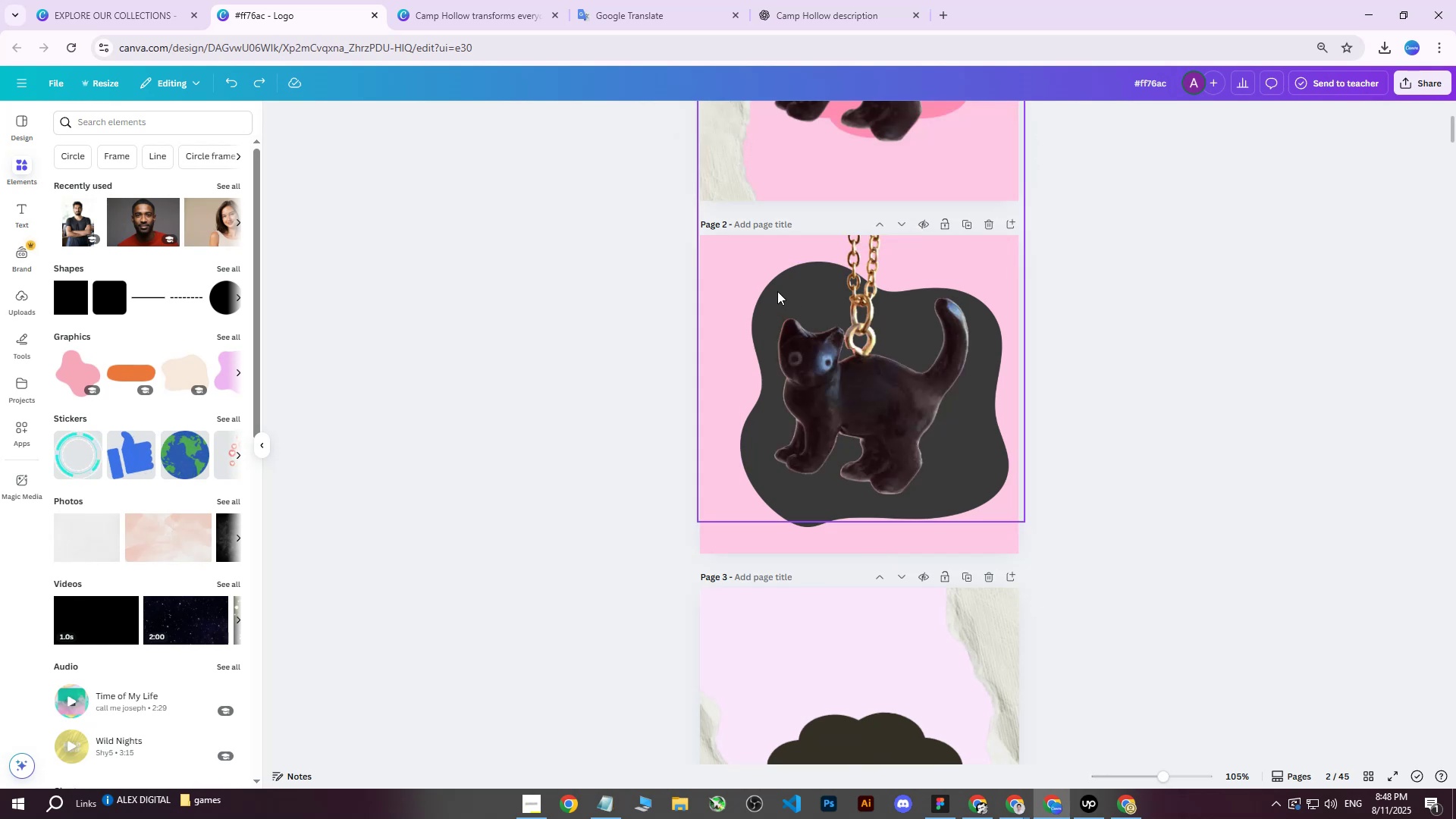 
left_click([1119, 370])
 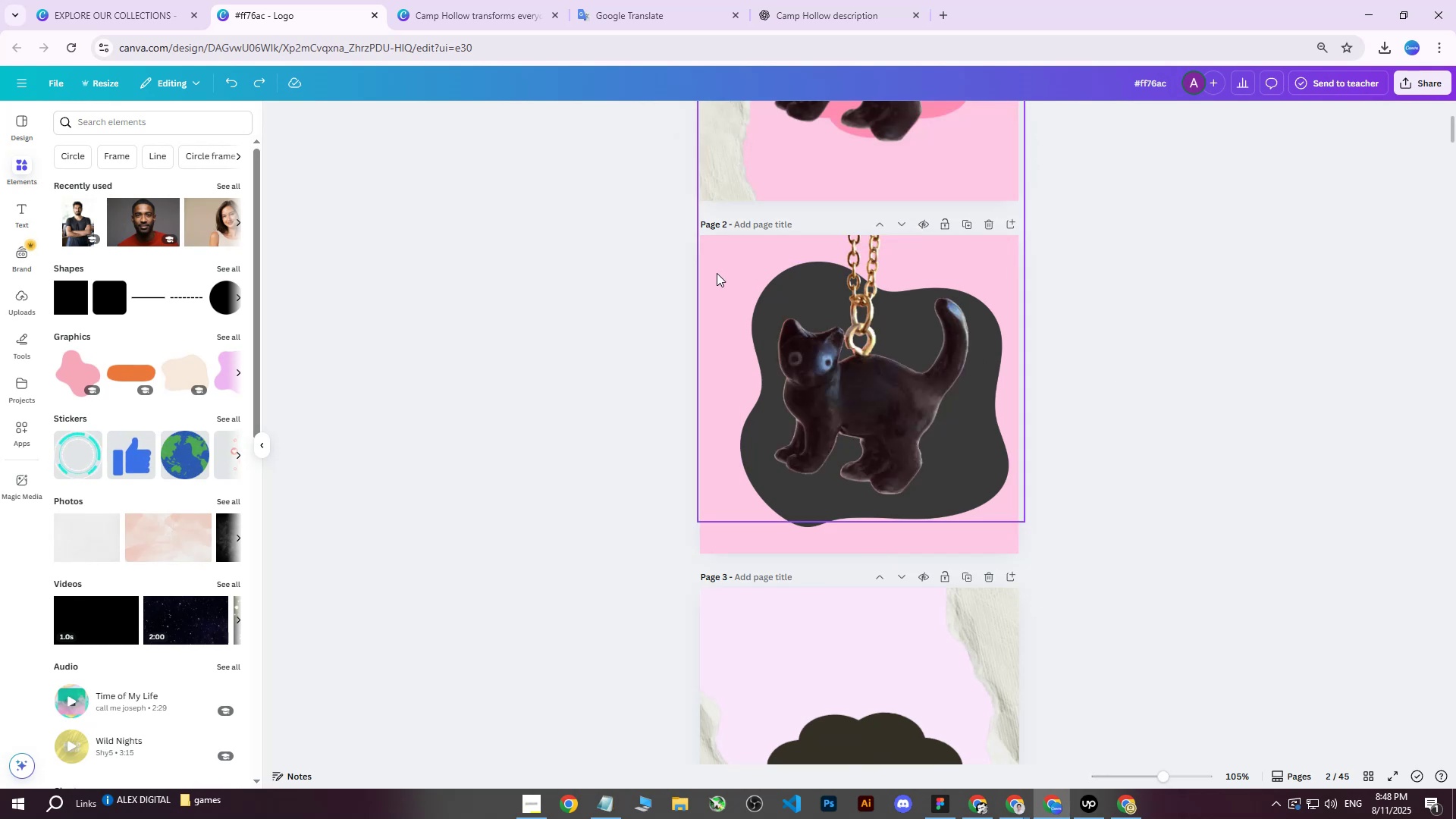 
left_click([712, 272])
 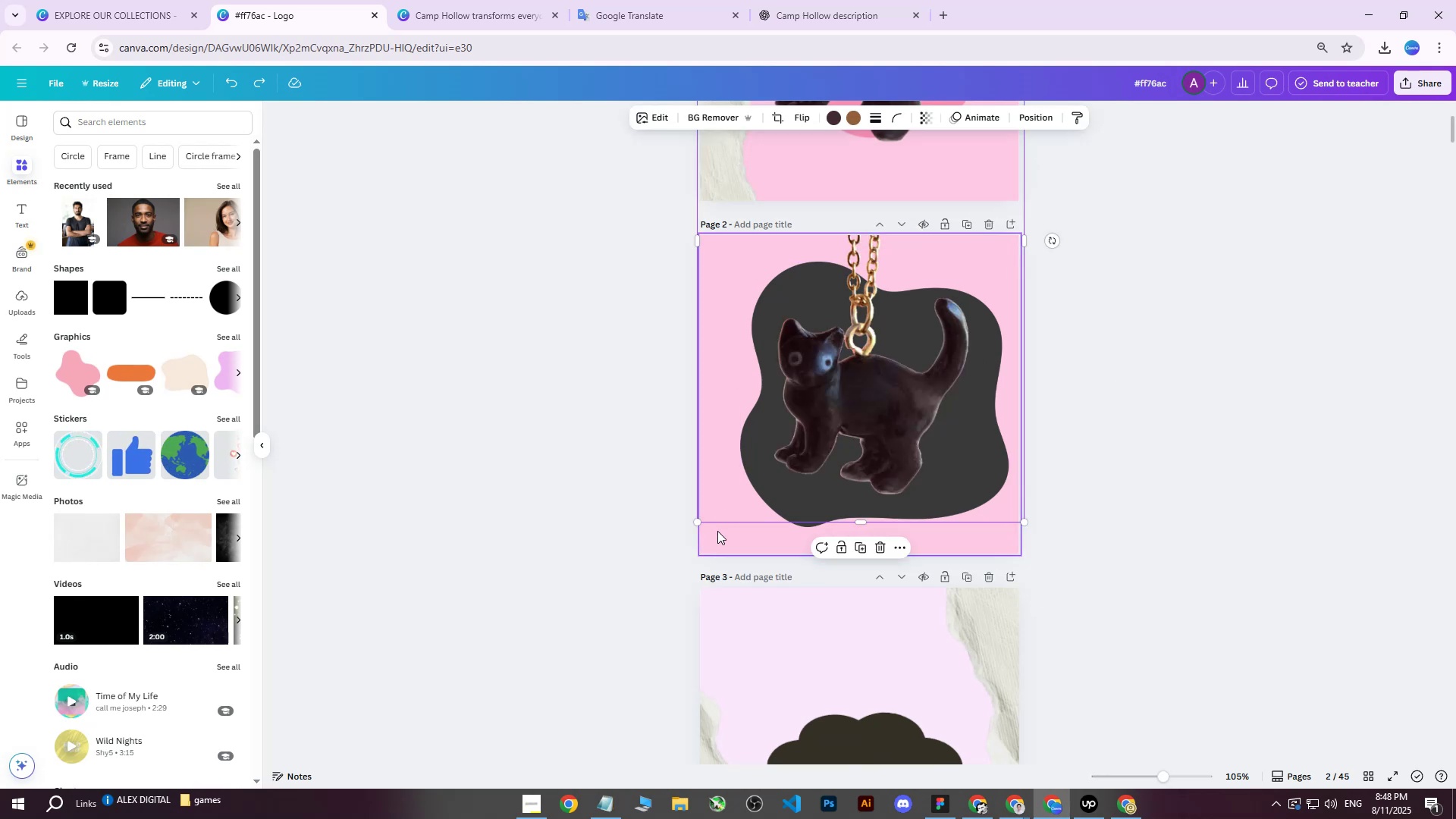 
left_click([717, 532])
 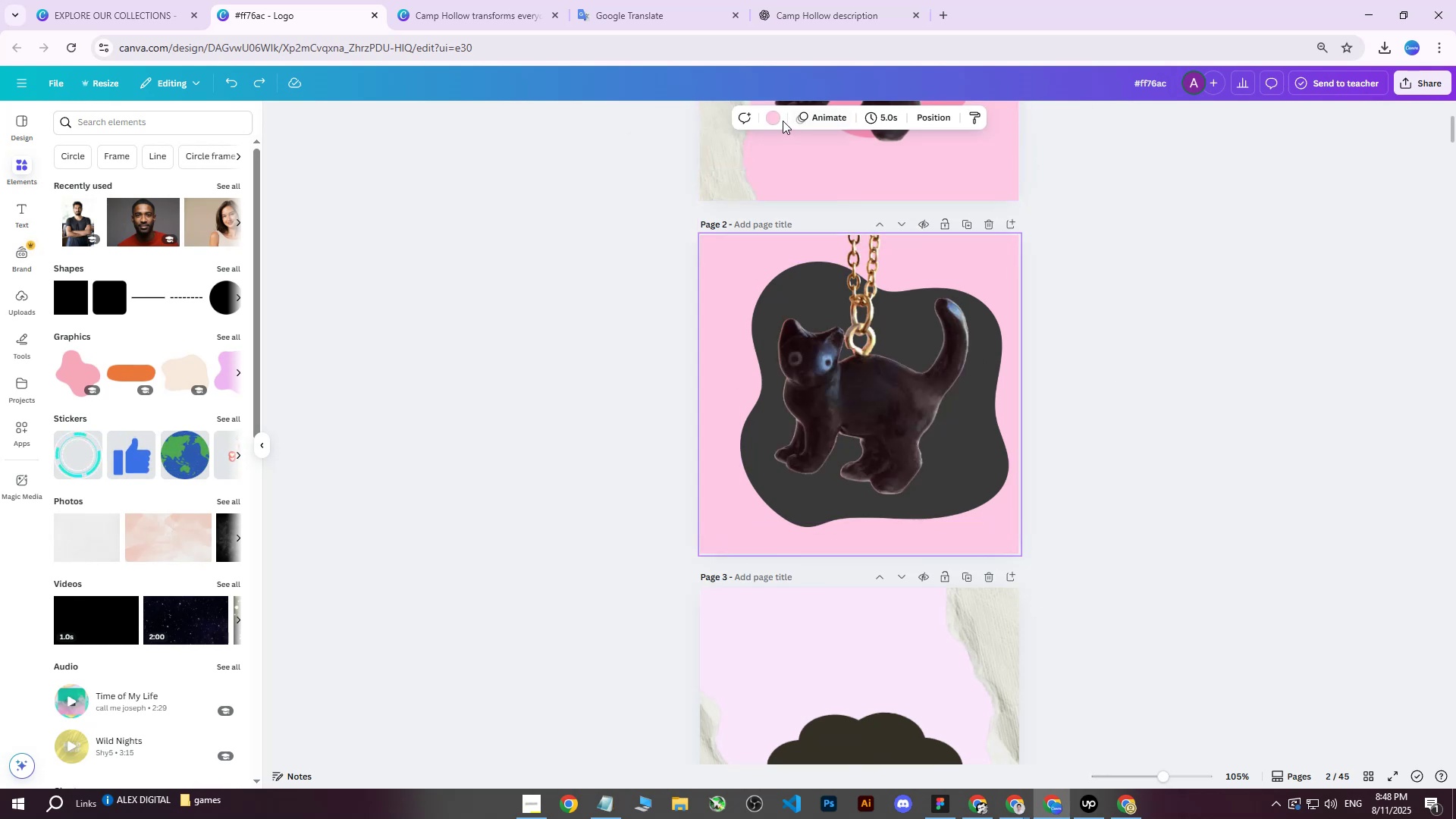 
left_click([772, 121])
 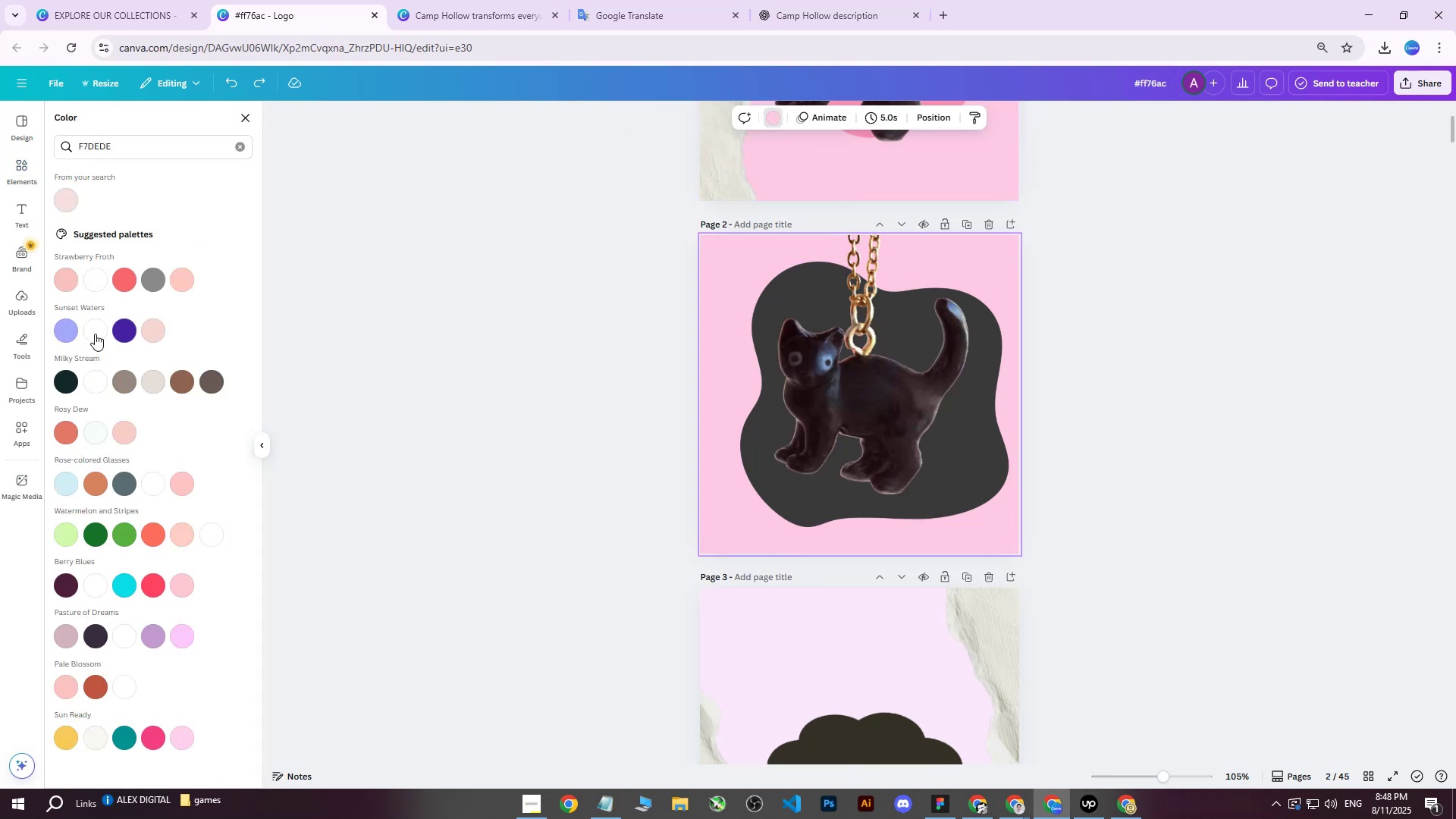 
left_click([64, 337])
 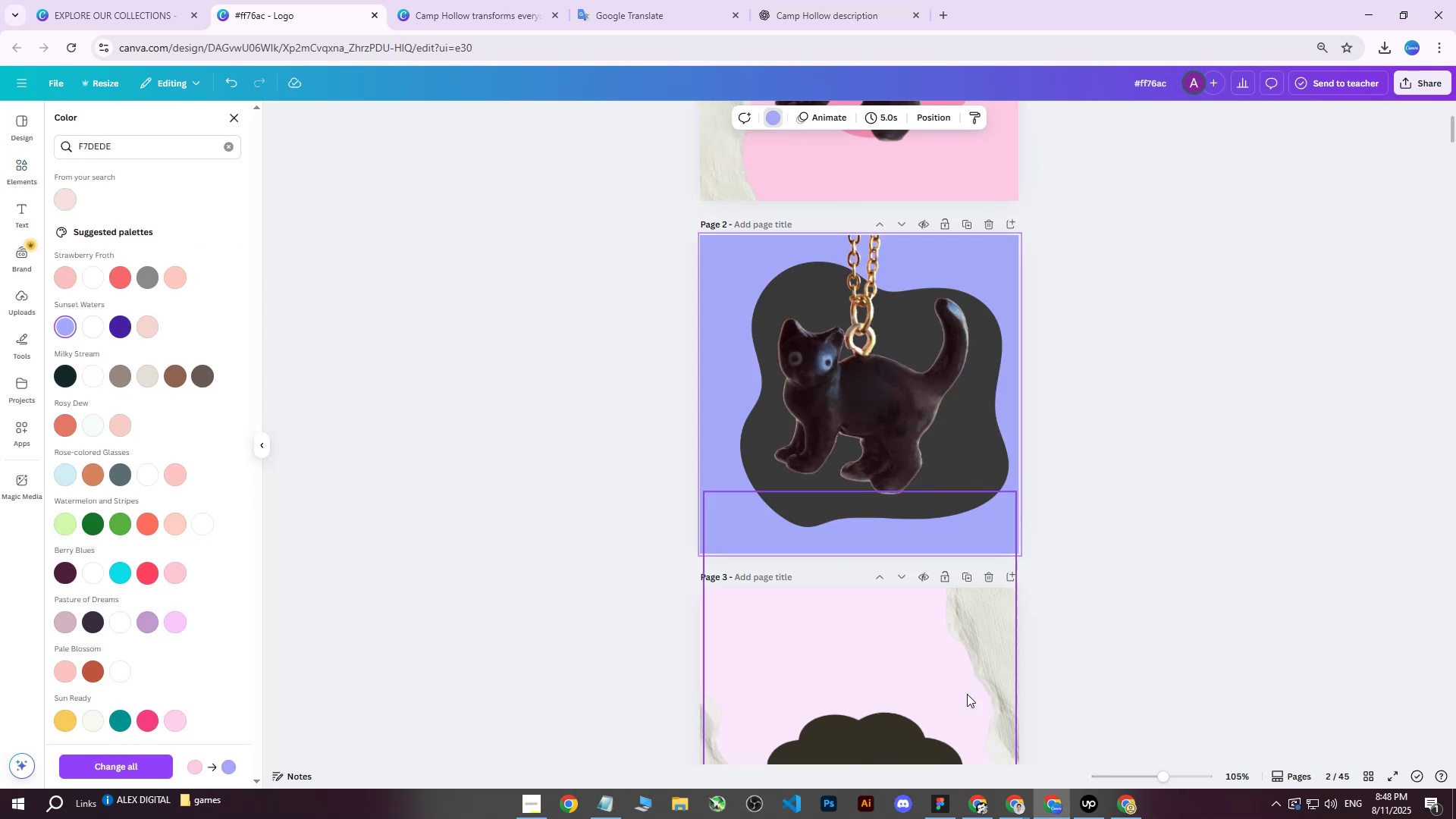 
left_click([1130, 809])
 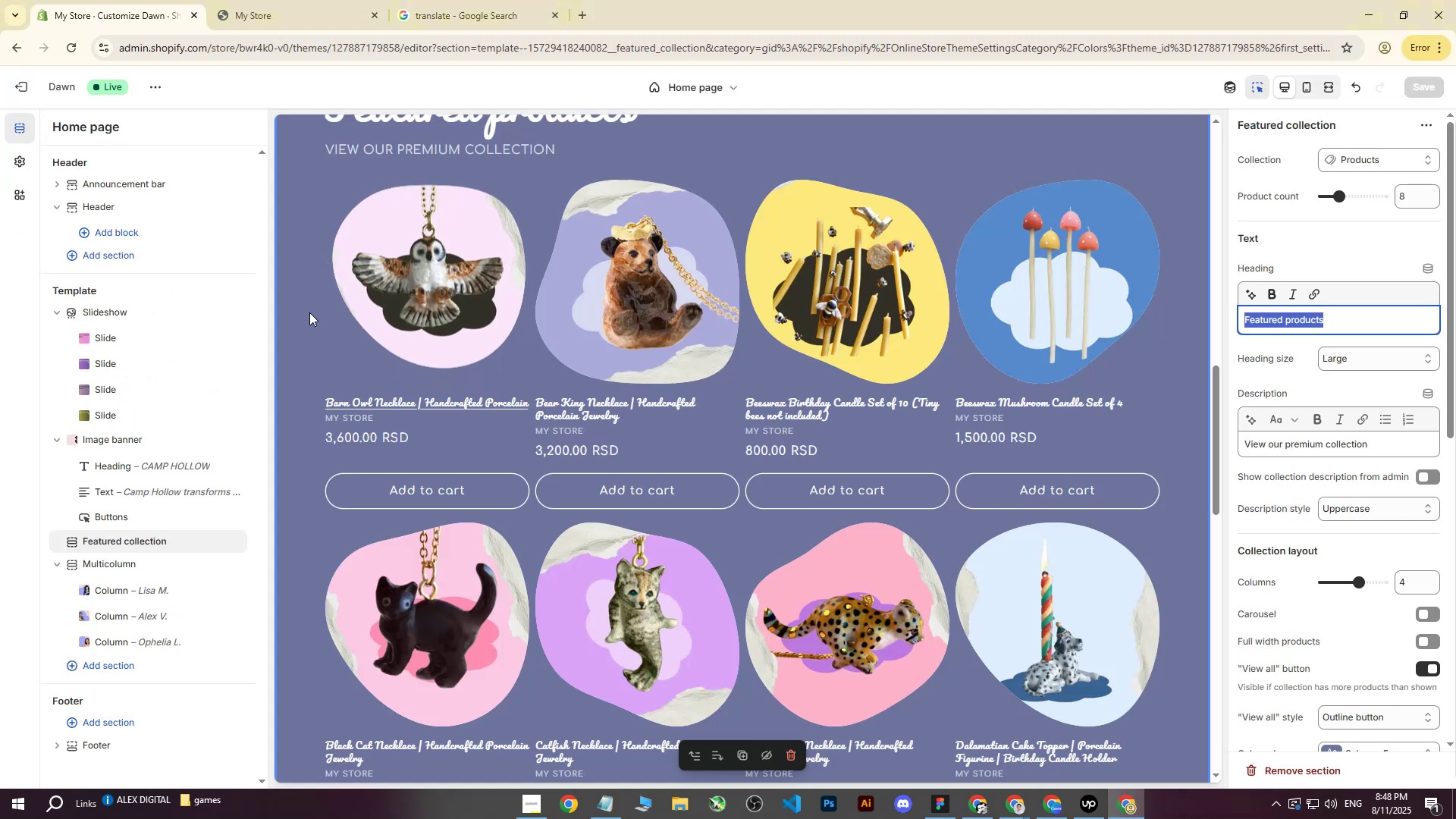 
left_click([308, 312])
 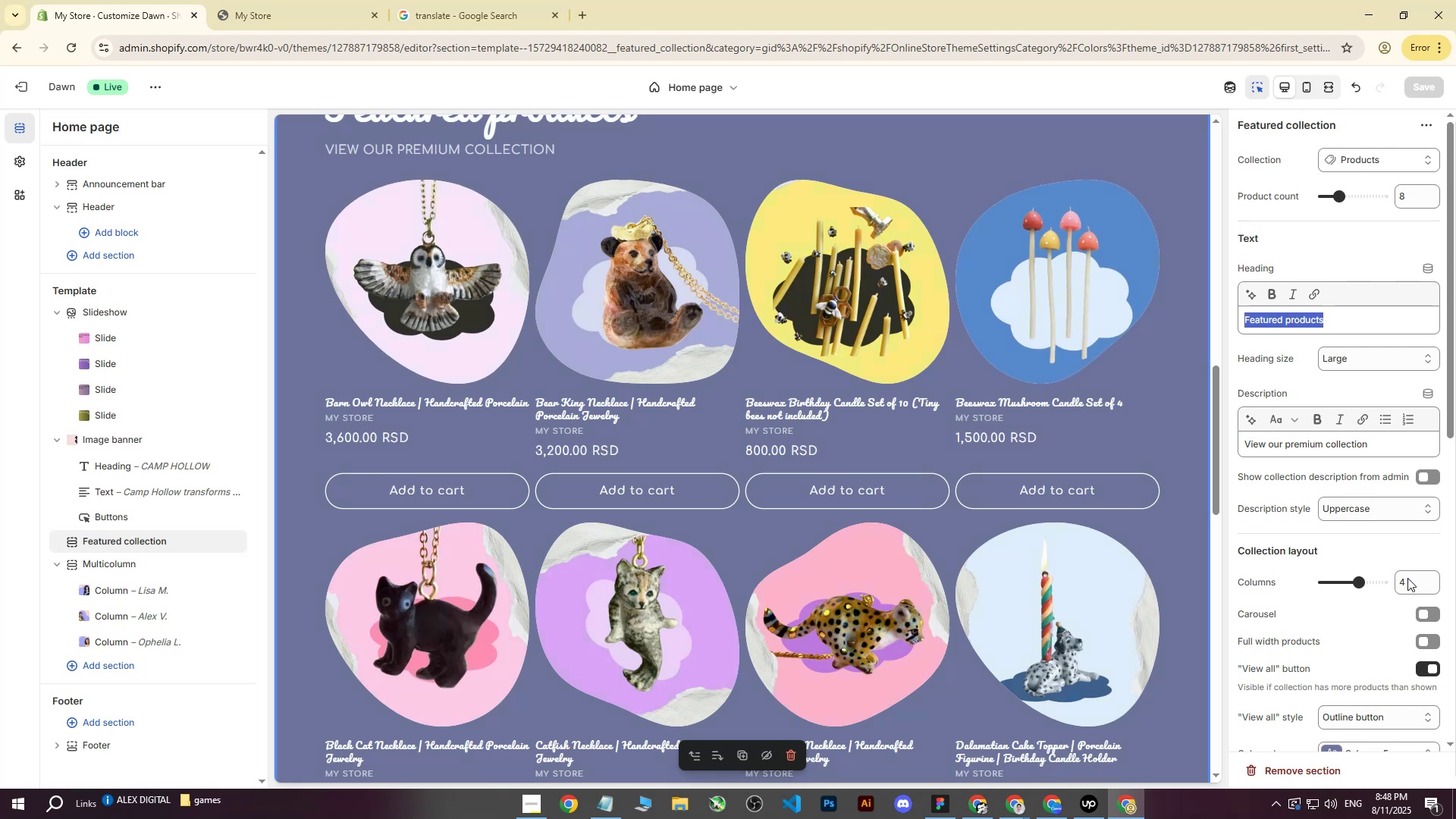 
scroll: coordinate [1382, 643], scroll_direction: down, amount: 2.0
 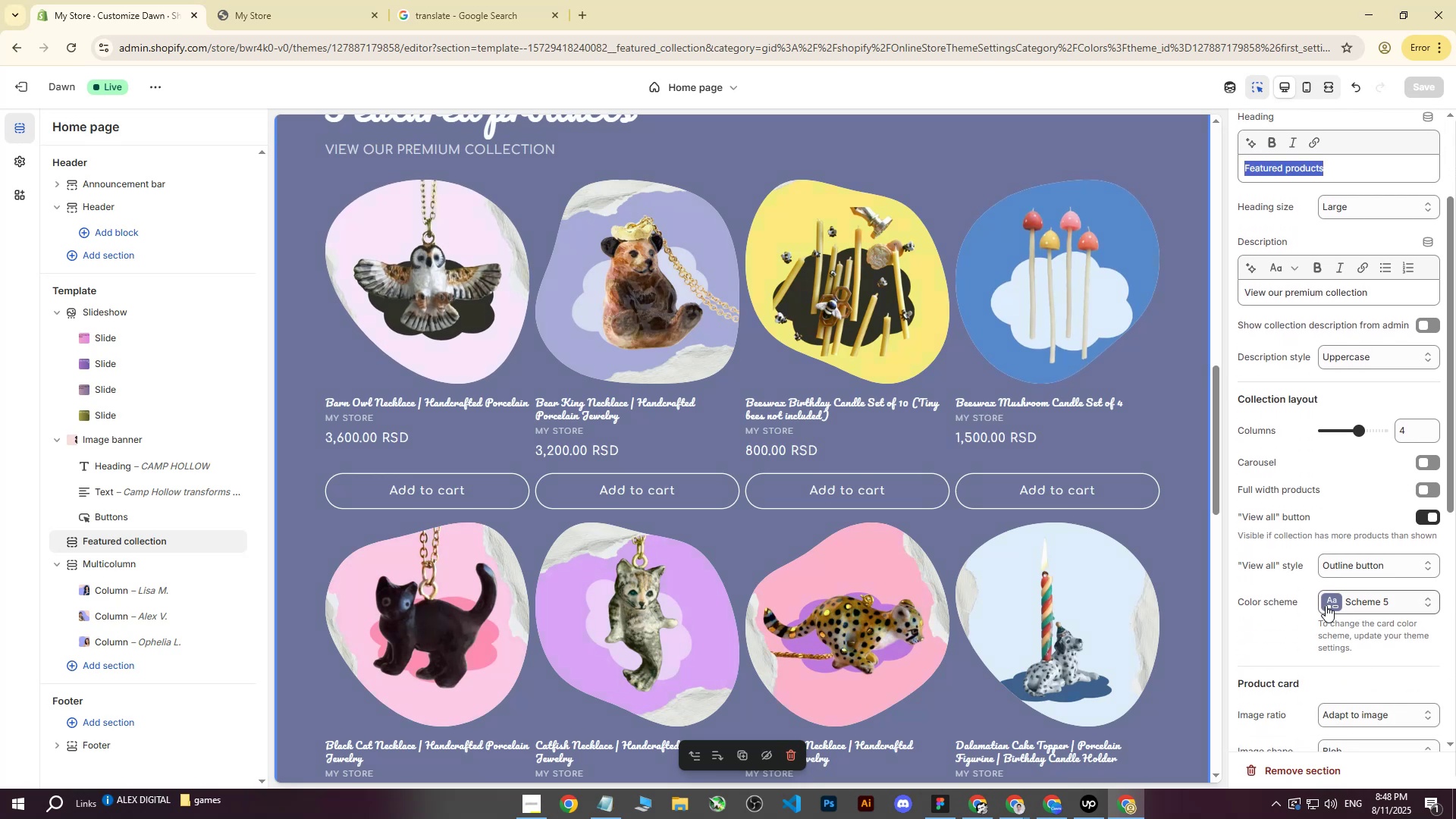 
left_click([1332, 605])
 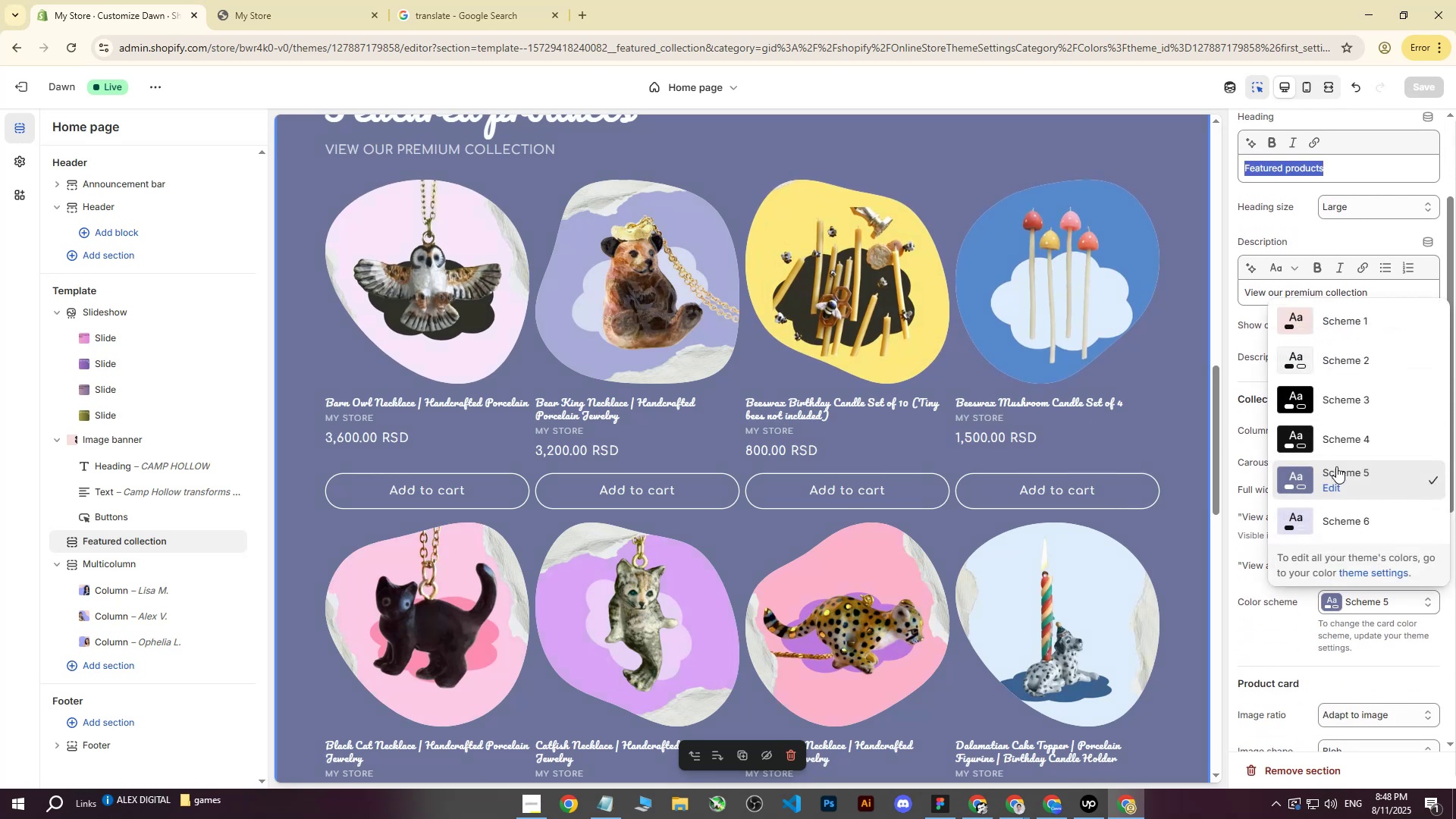 
left_click([1310, 479])
 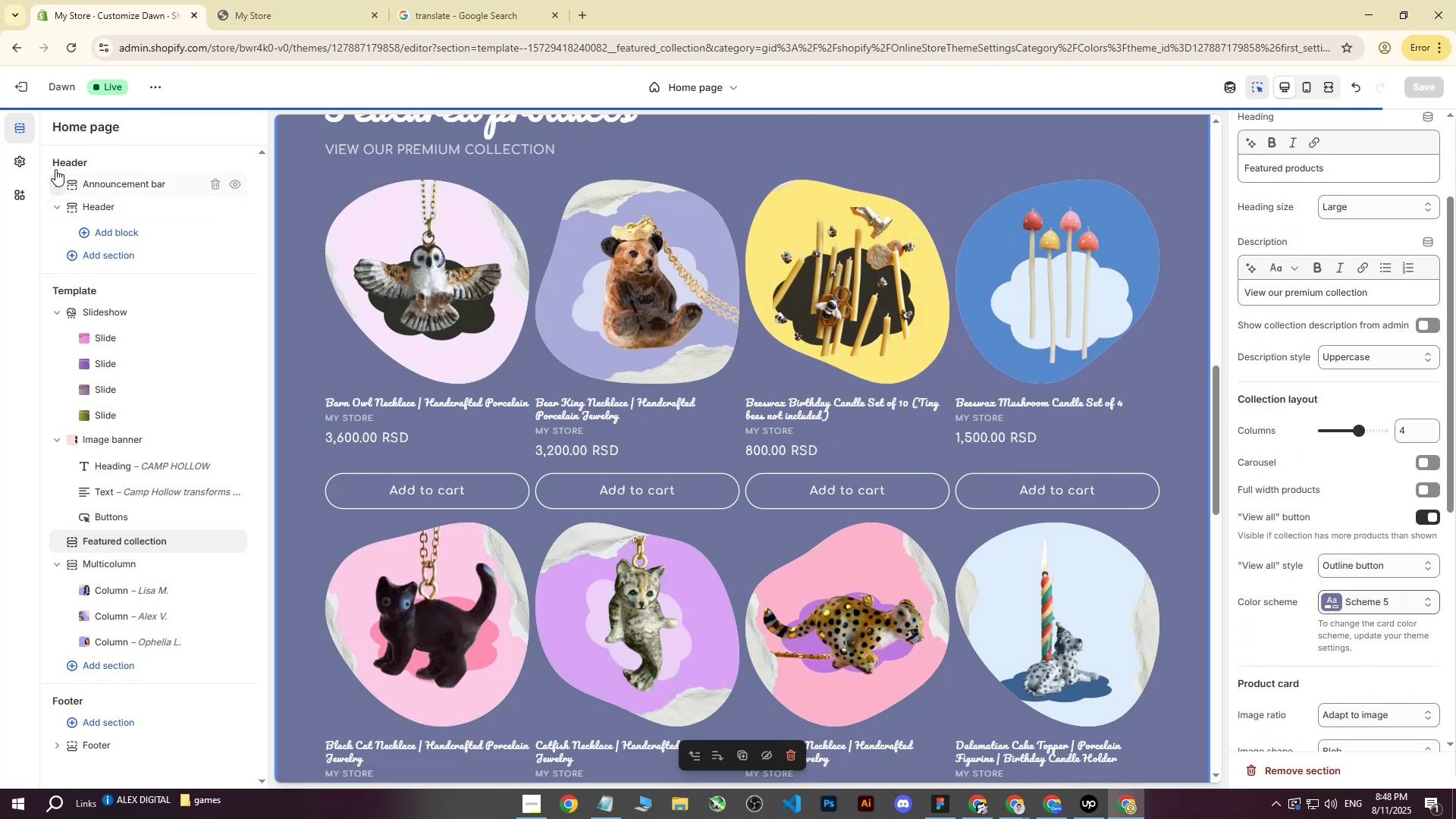 
left_click([25, 158])
 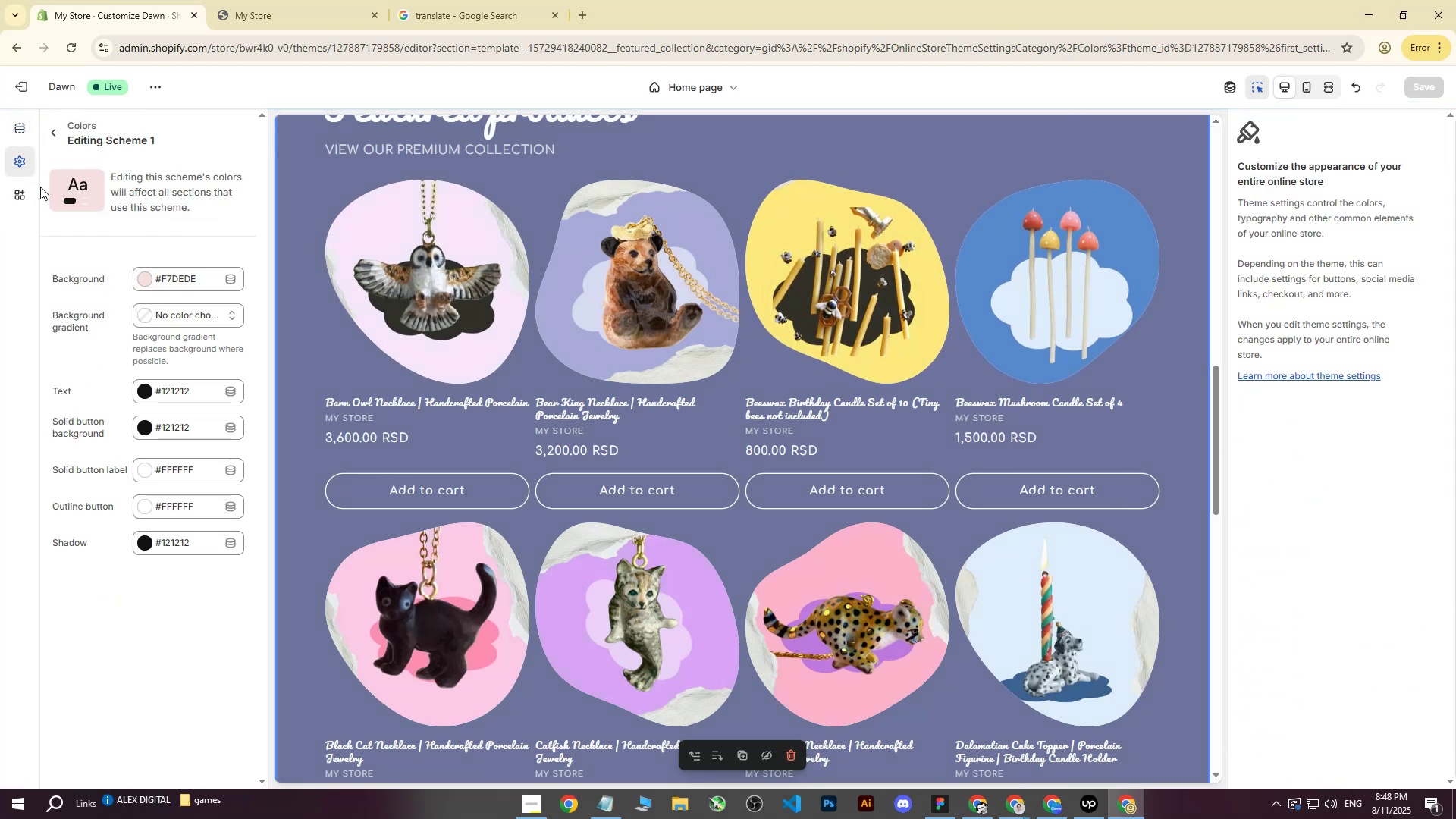 
left_click([47, 137])
 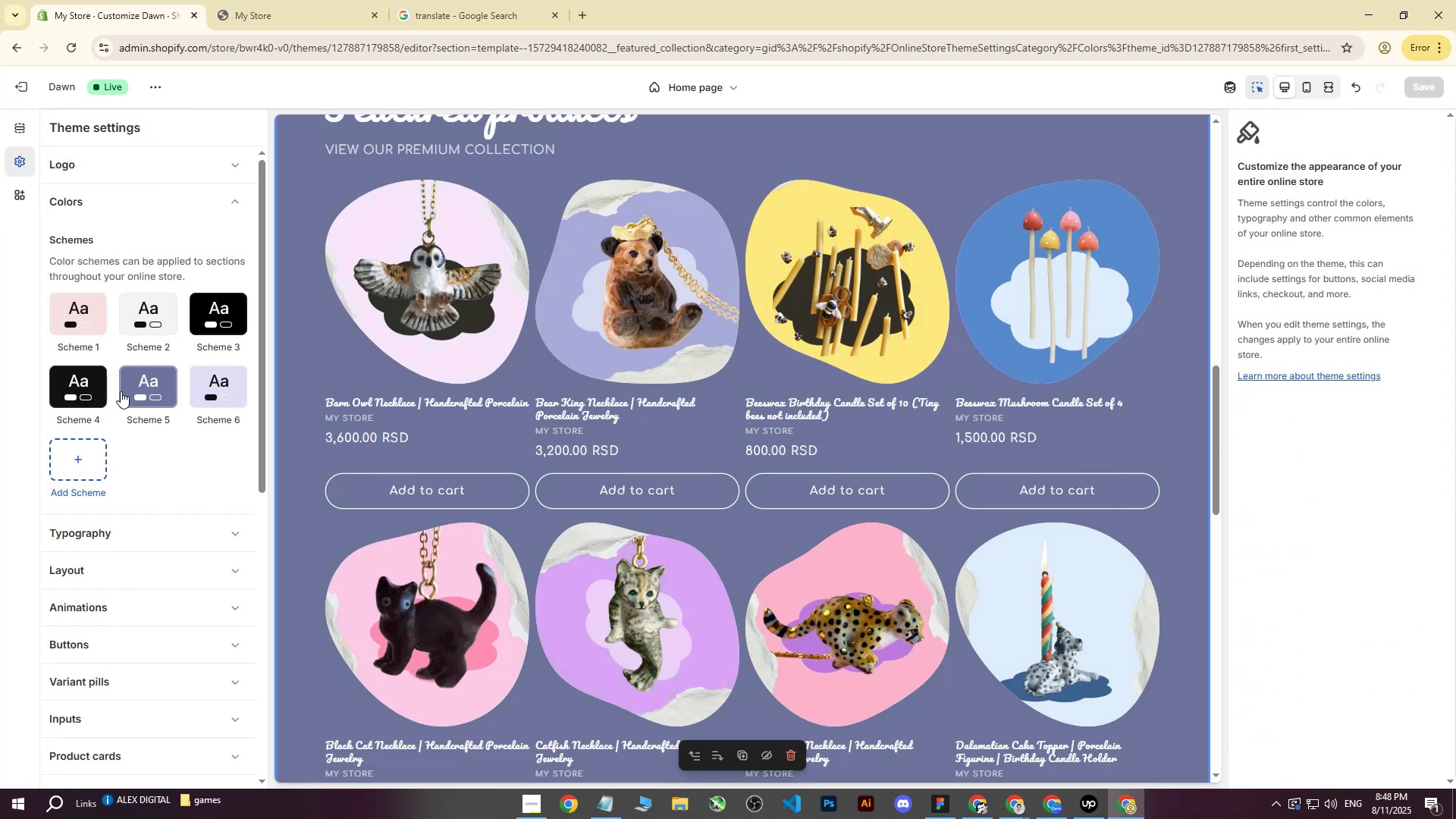 
left_click([124, 392])
 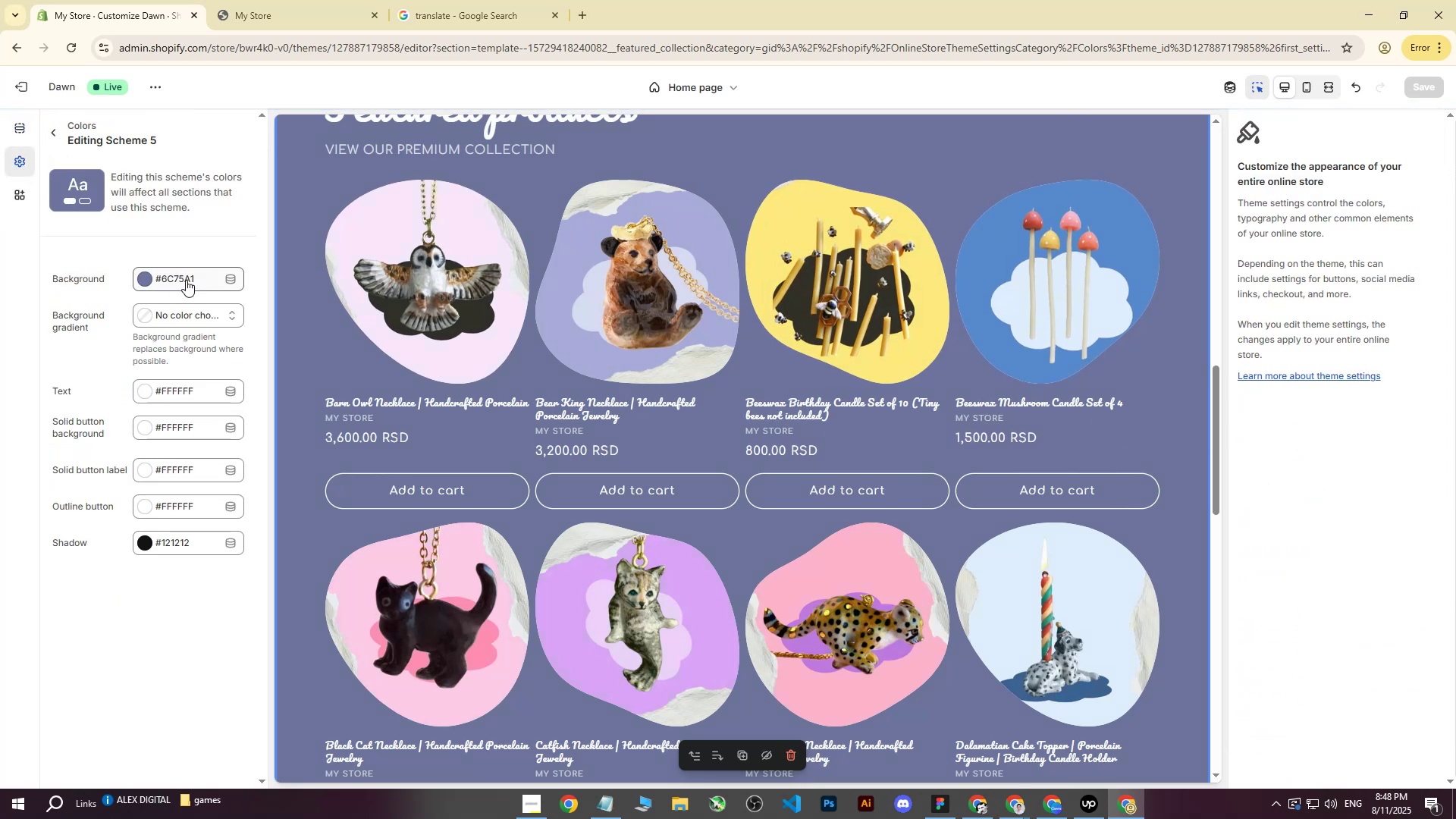 
left_click([199, 281])
 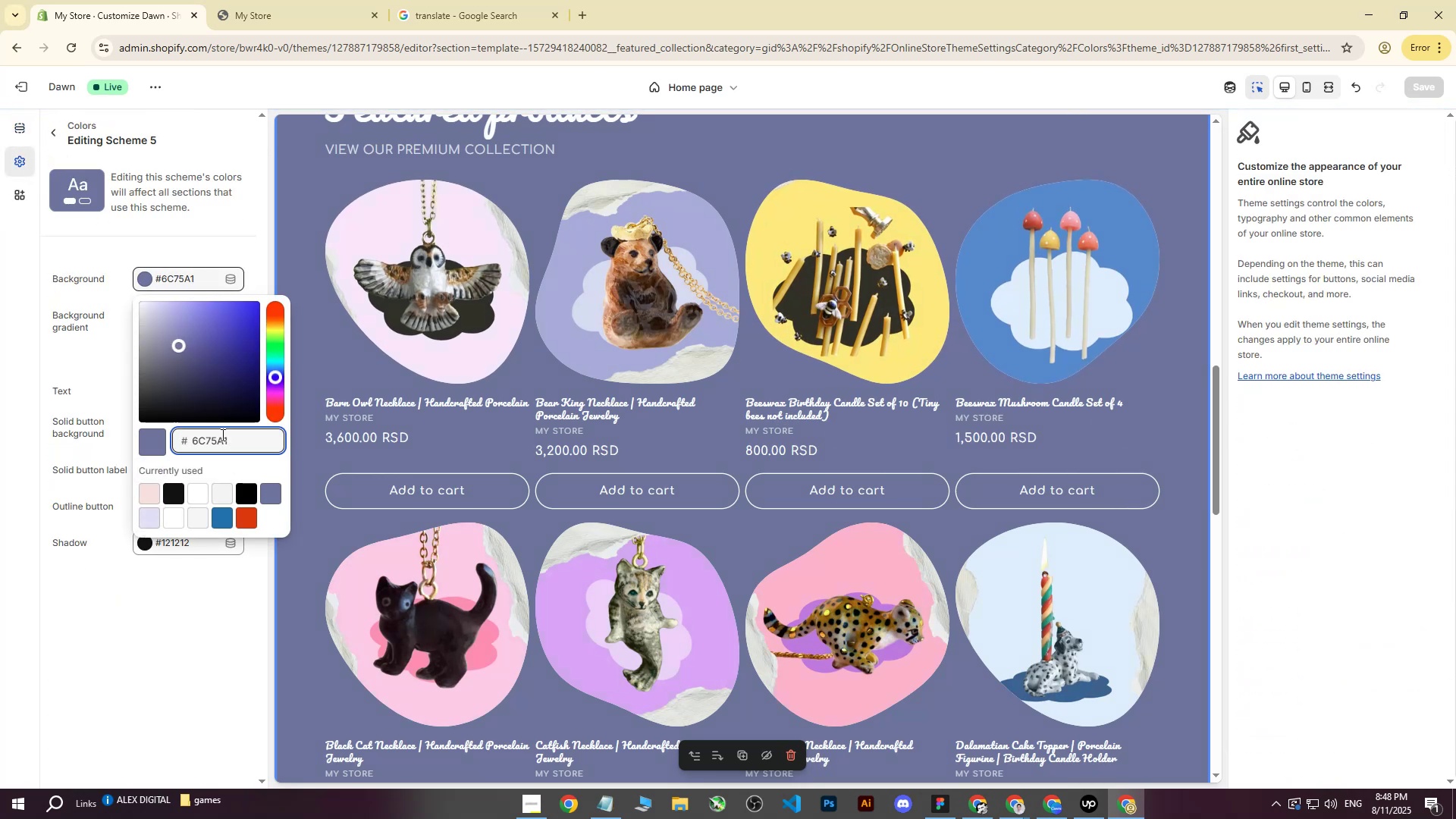 
left_click_drag(start_coordinate=[247, 442], to_coordinate=[133, 441])
 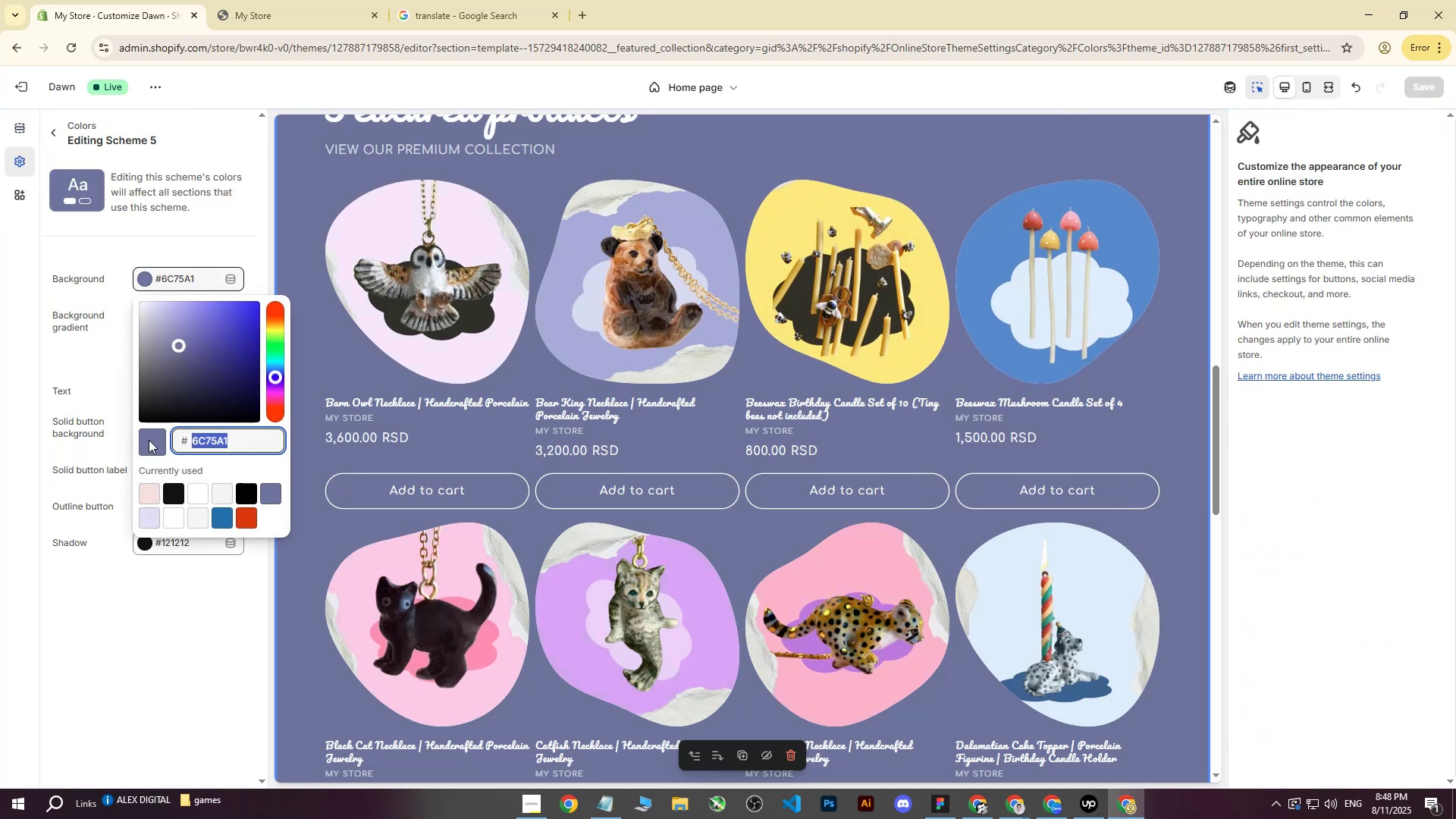 
key(Control+ControlLeft)
 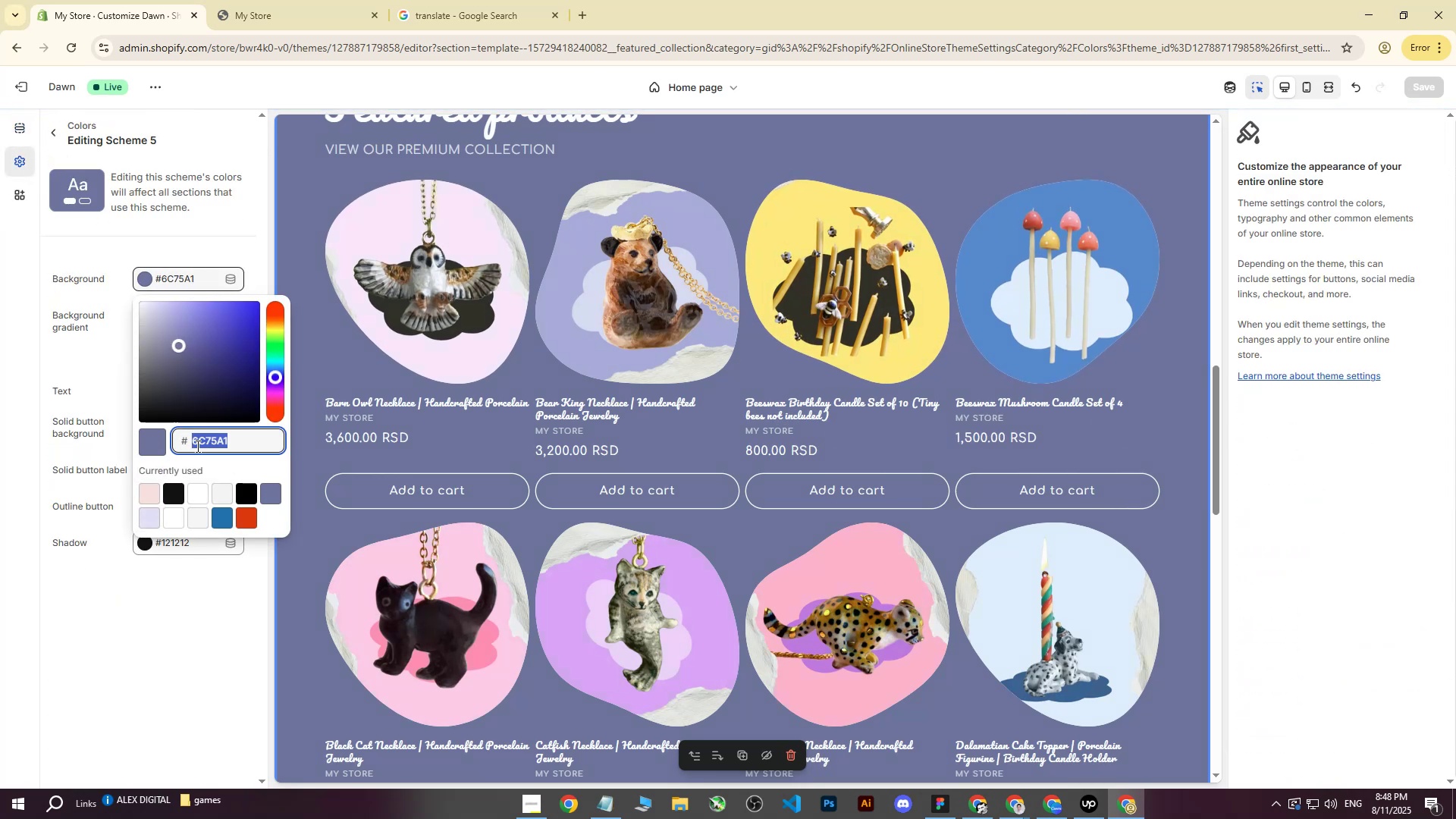 
key(Control+C)
 